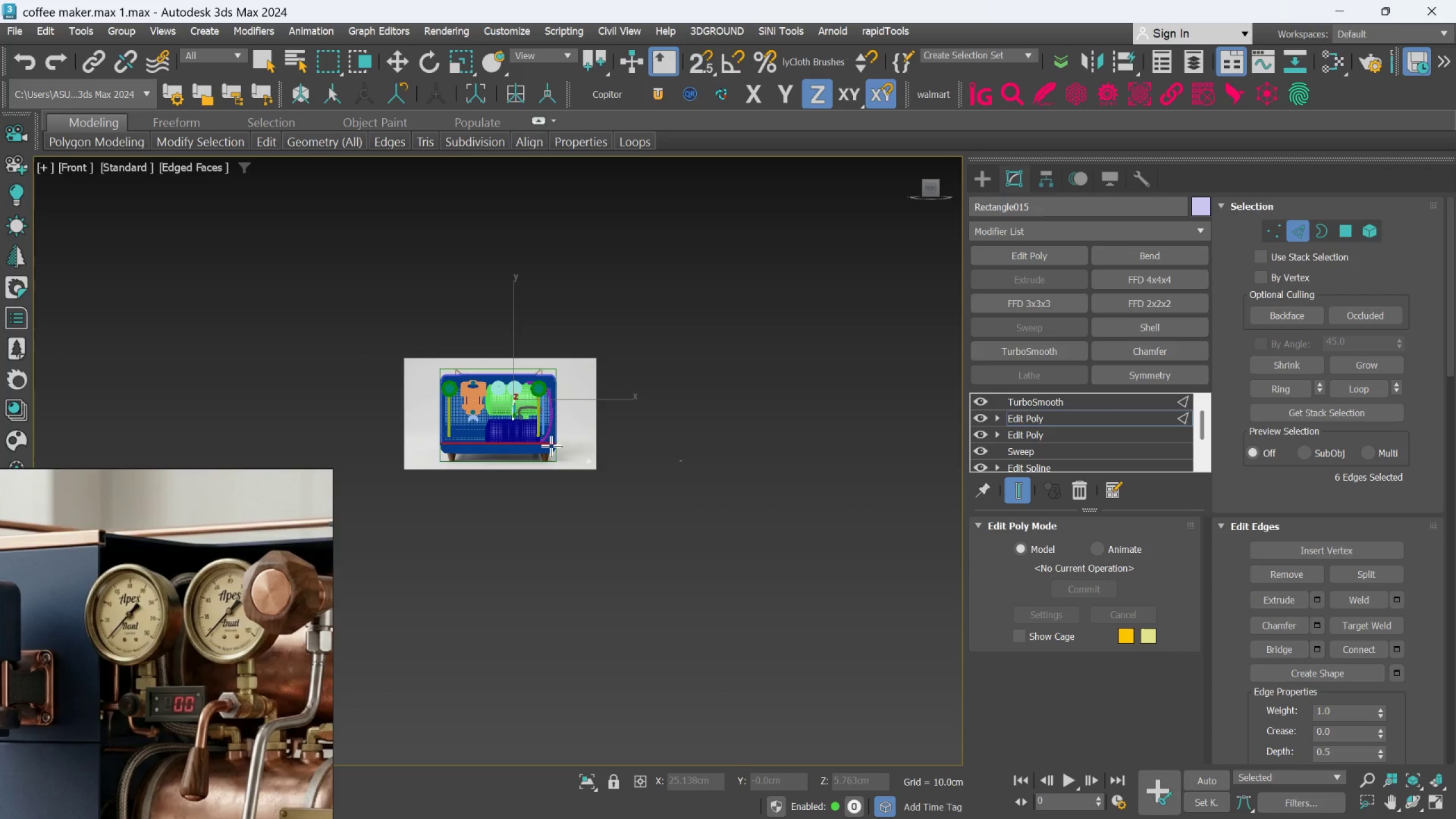 
scroll: coordinate [548, 346], scroll_direction: up, amount: 9.0
 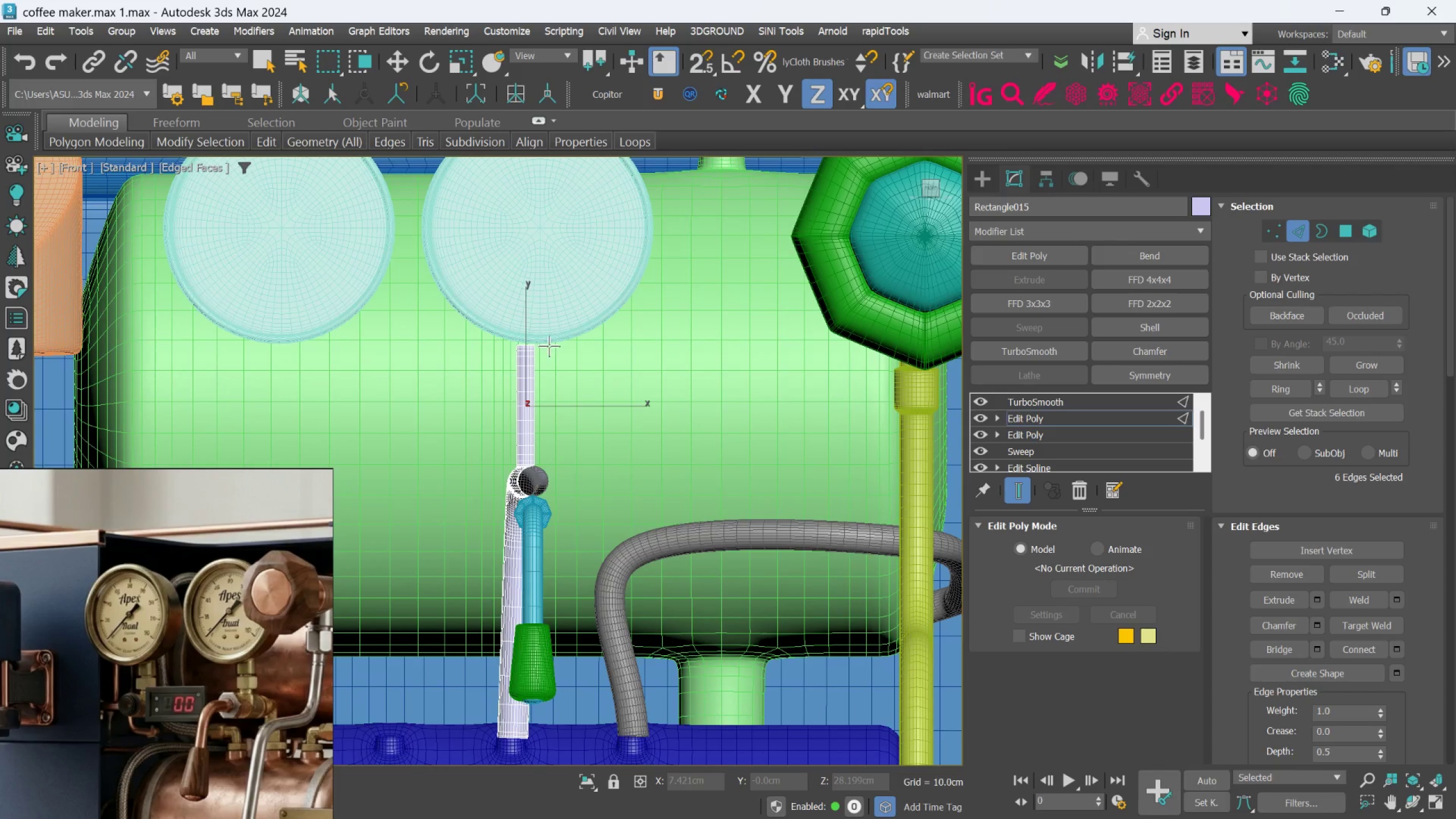 
scroll: coordinate [551, 351], scroll_direction: down, amount: 3.0
 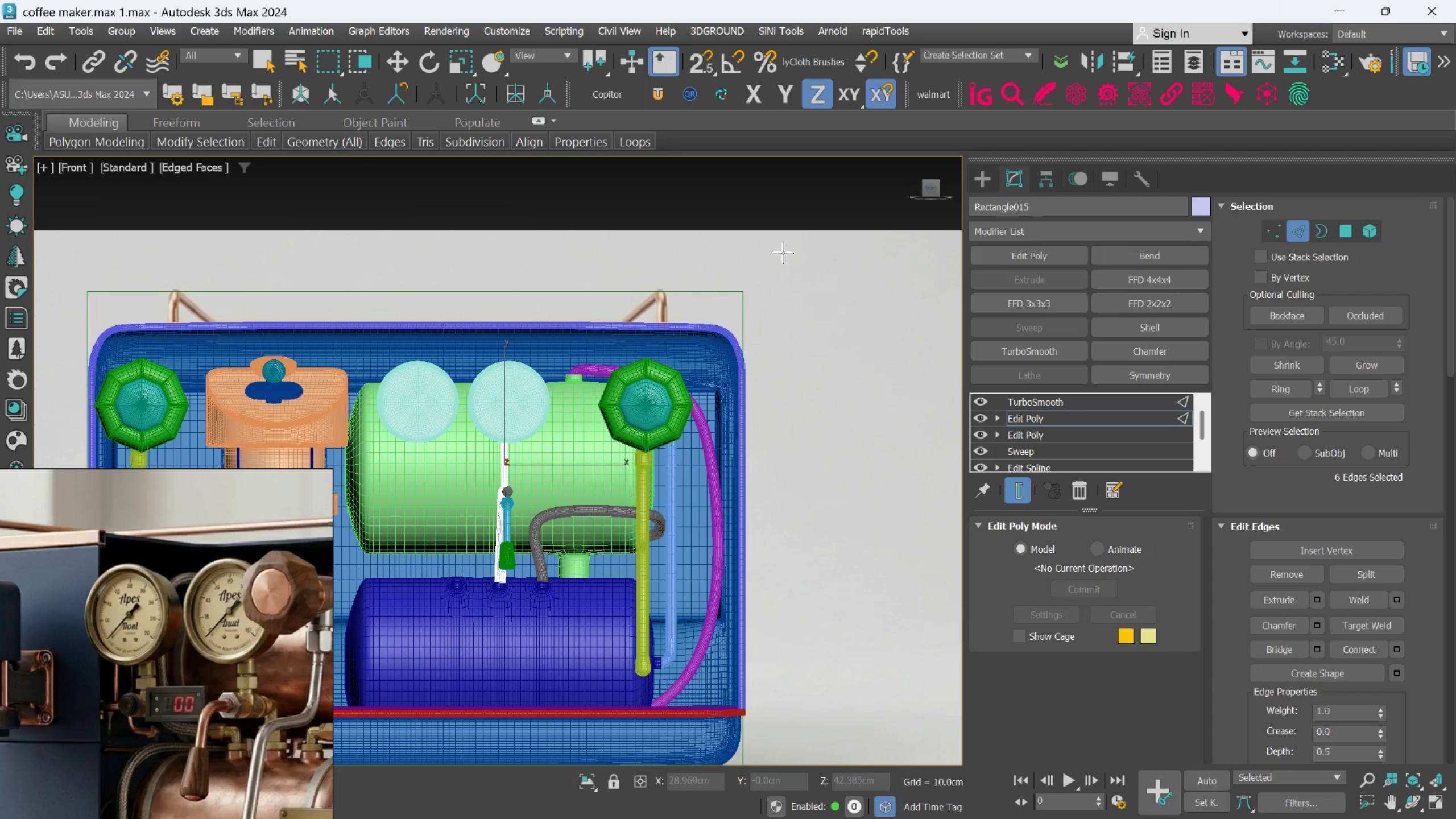 
left_click([721, 201])
 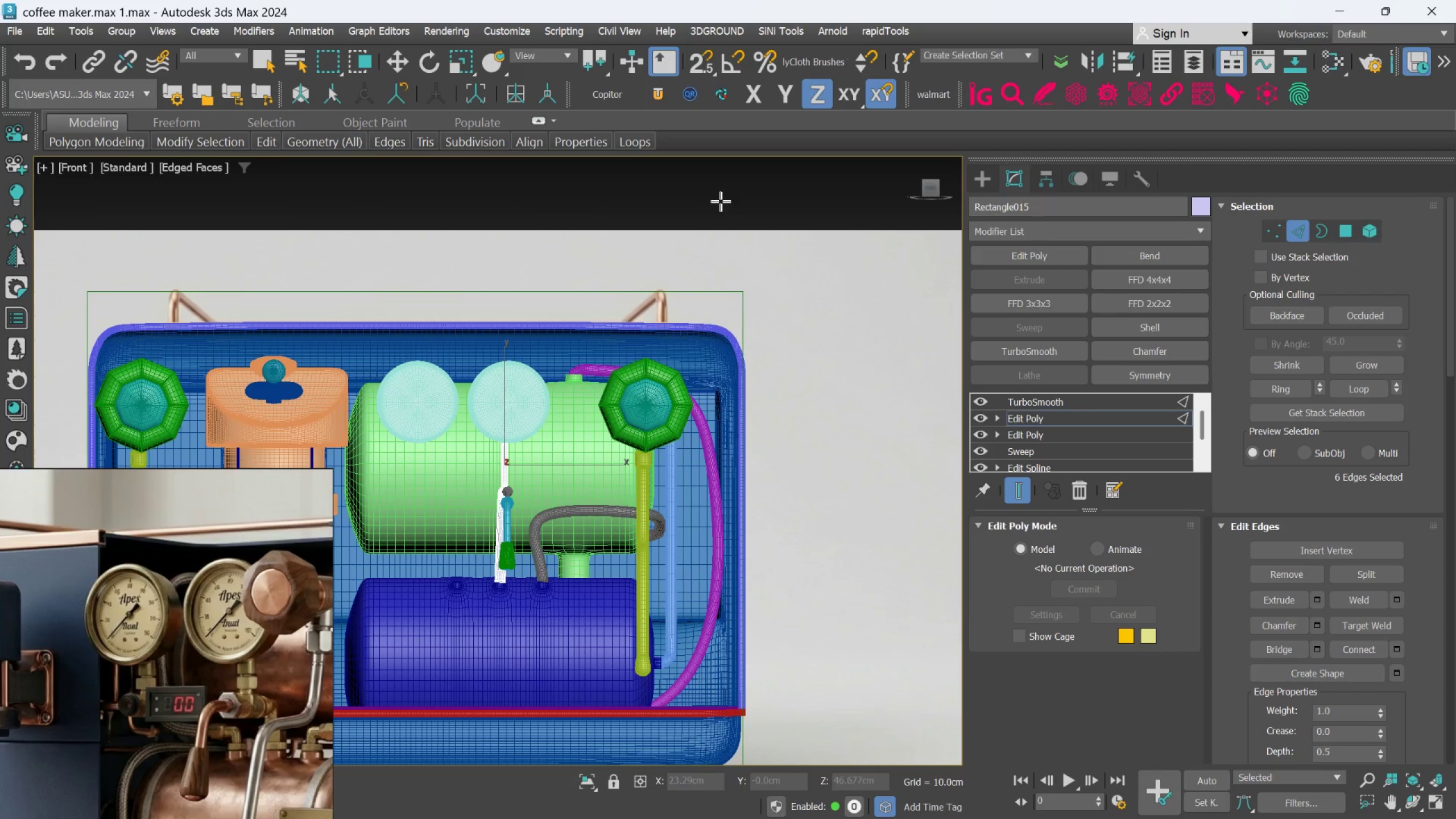 
right_click([720, 202])
 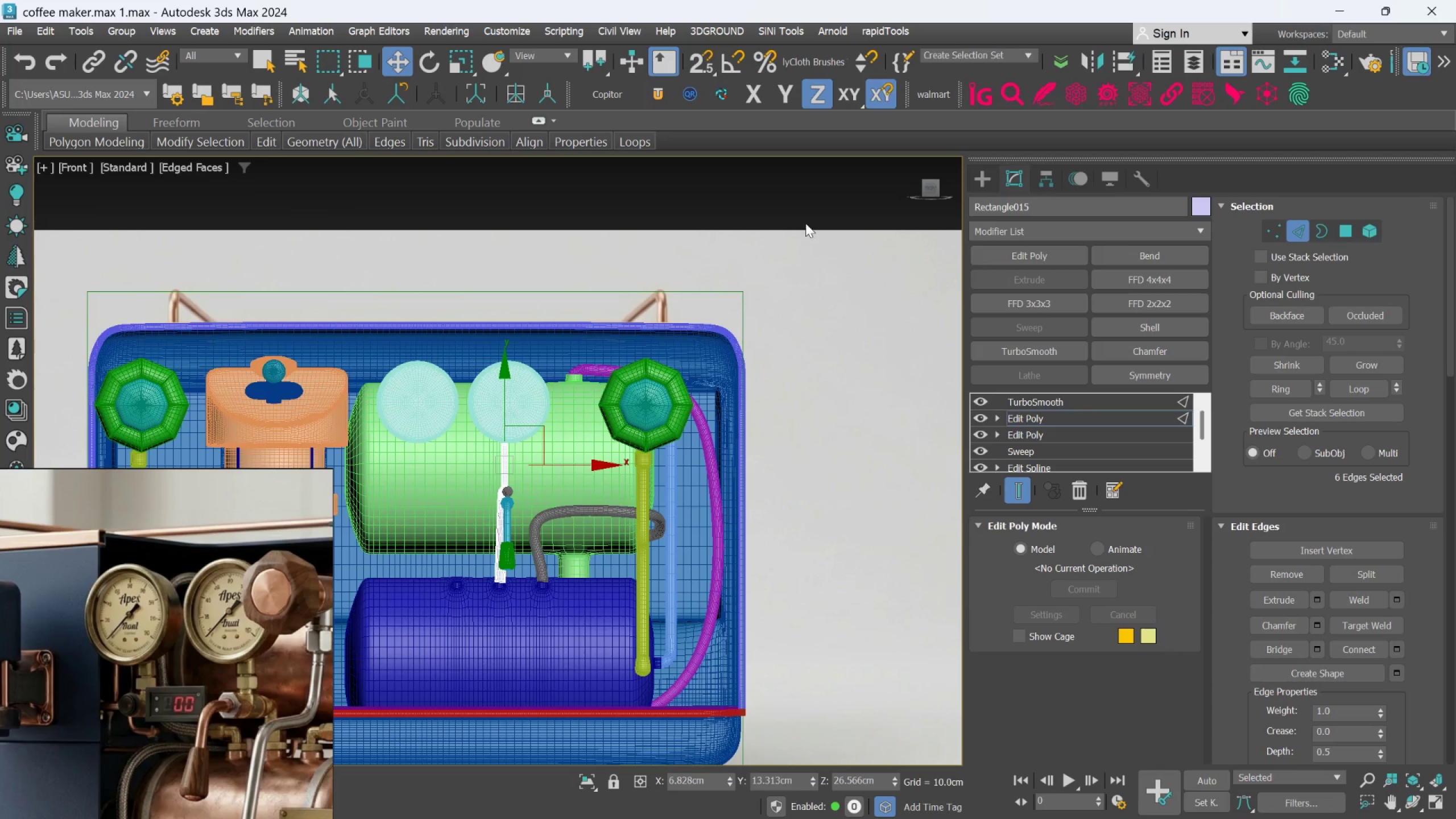 
left_click_drag(start_coordinate=[990, 168], to_coordinate=[990, 171])
 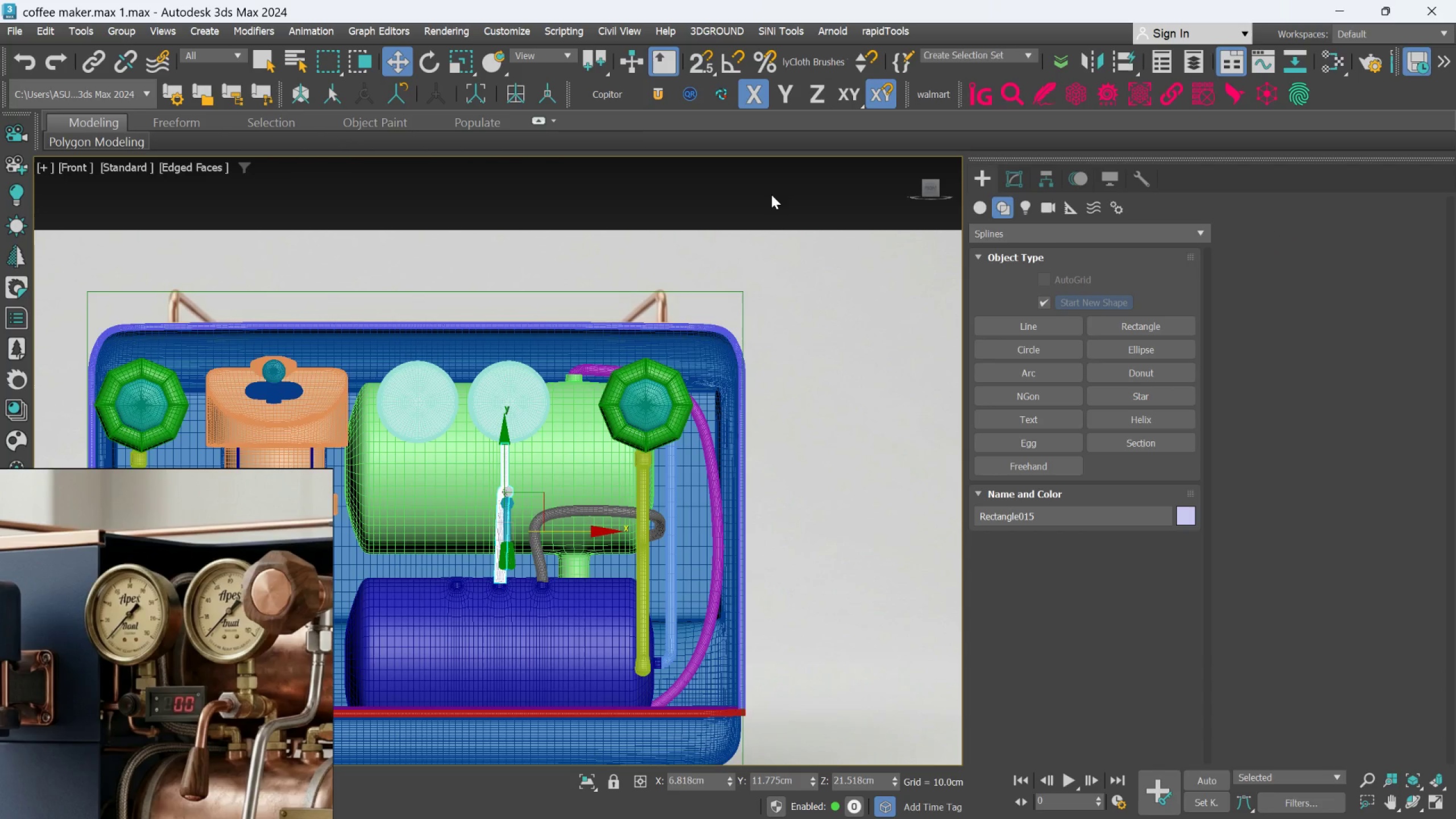 
double_click([771, 194])
 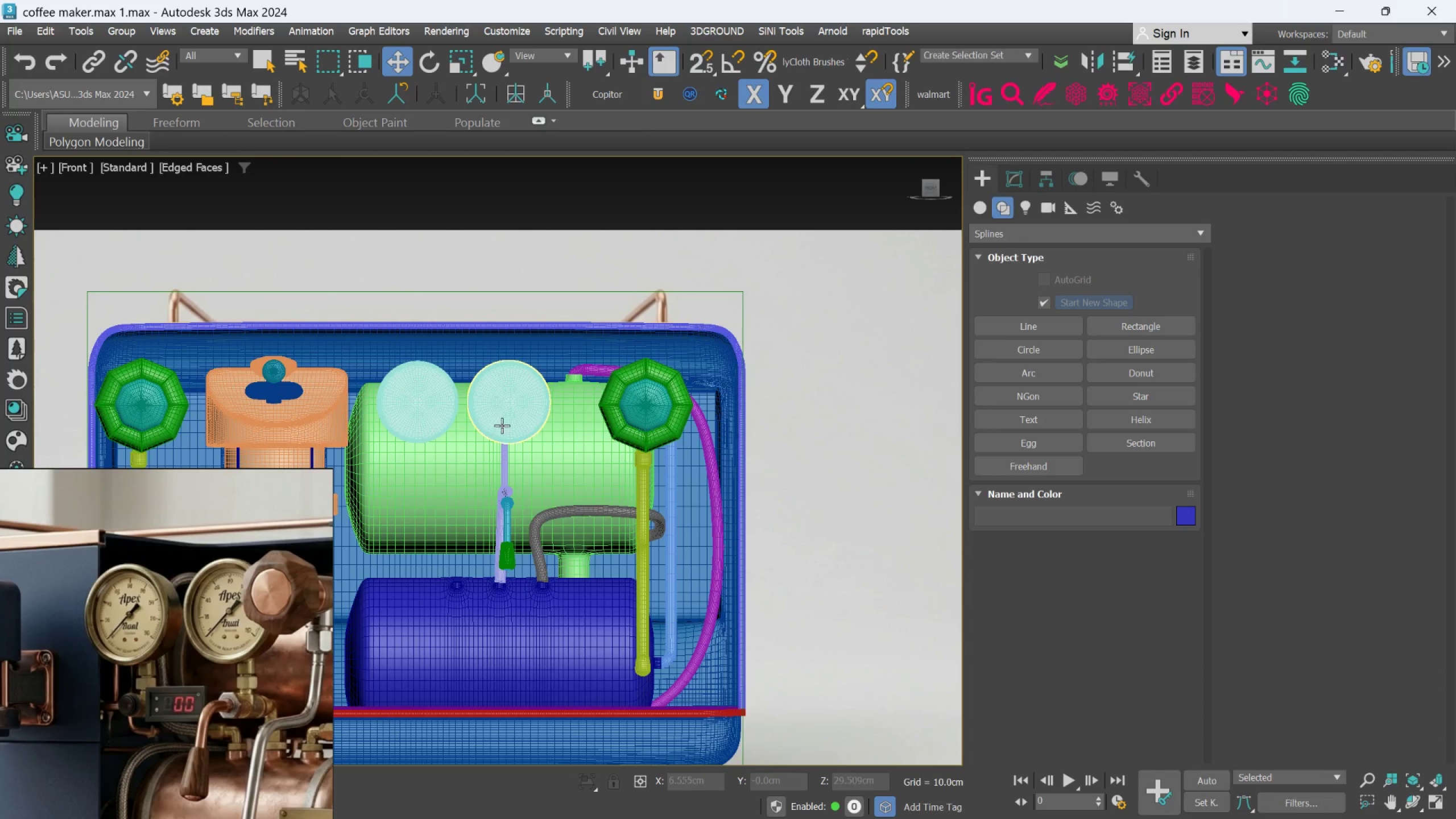 
left_click([502, 425])
 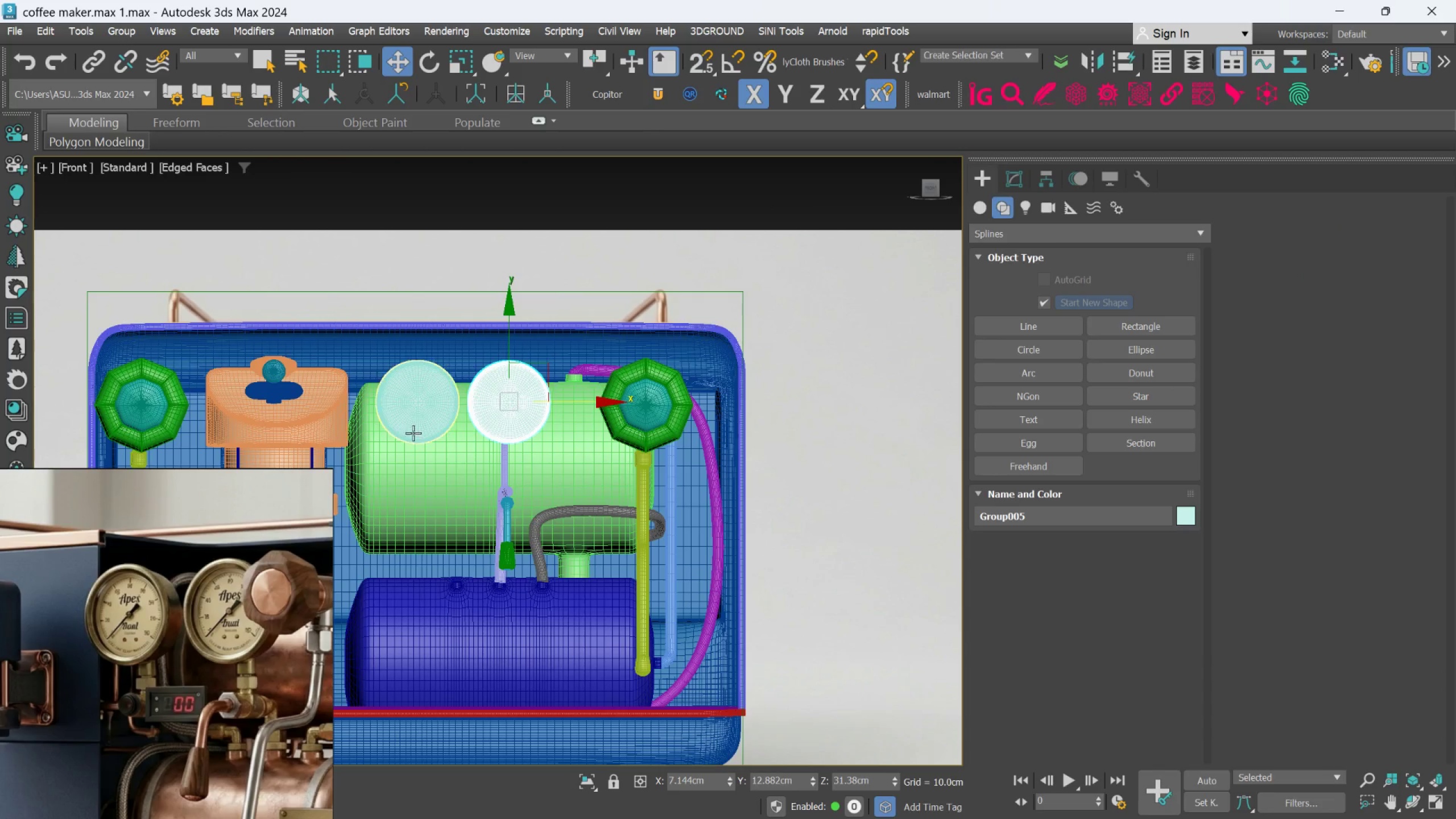 
hold_key(key=ControlLeft, duration=0.61)
 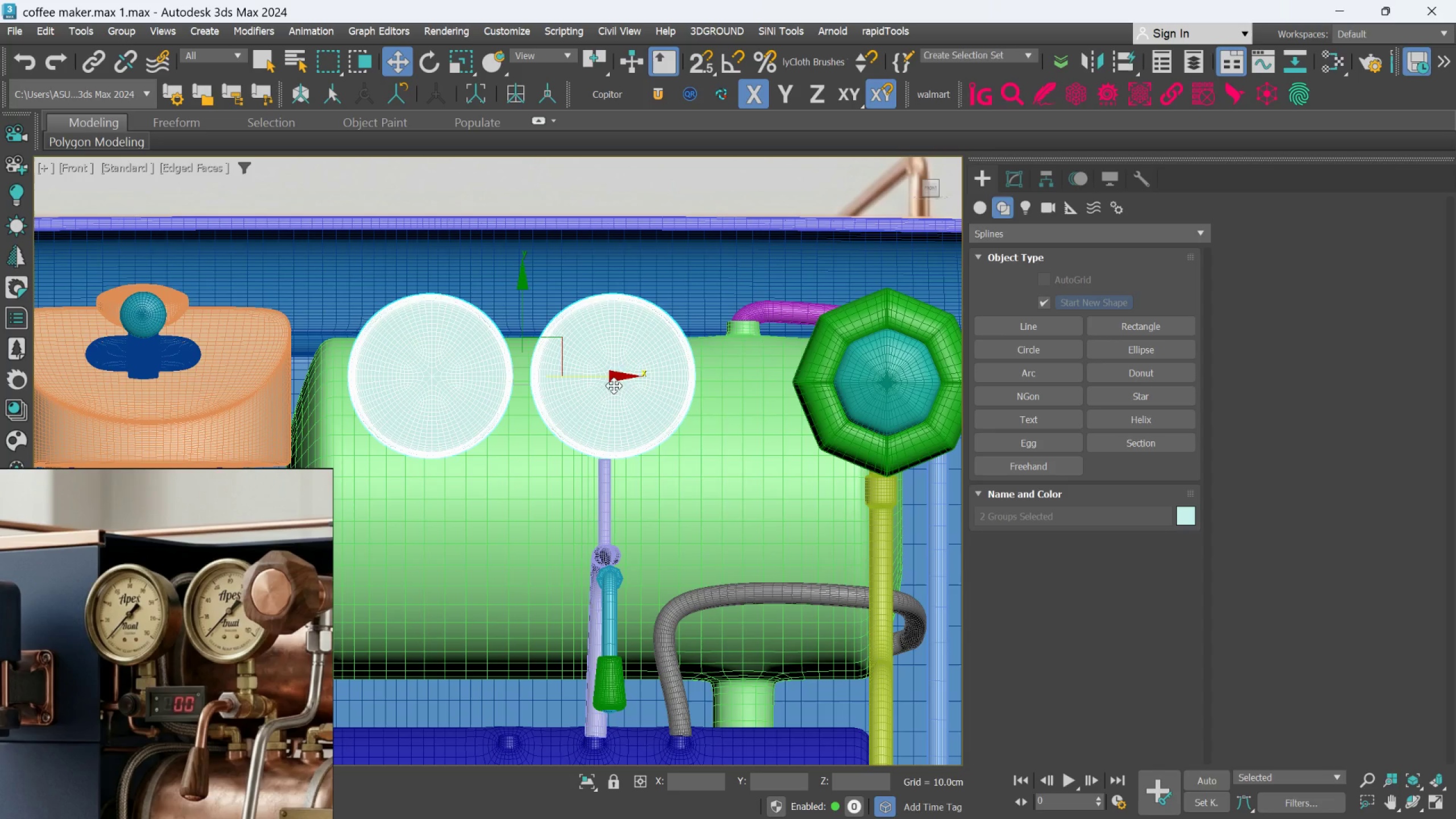 
scroll: coordinate [404, 427], scroll_direction: up, amount: 2.0
 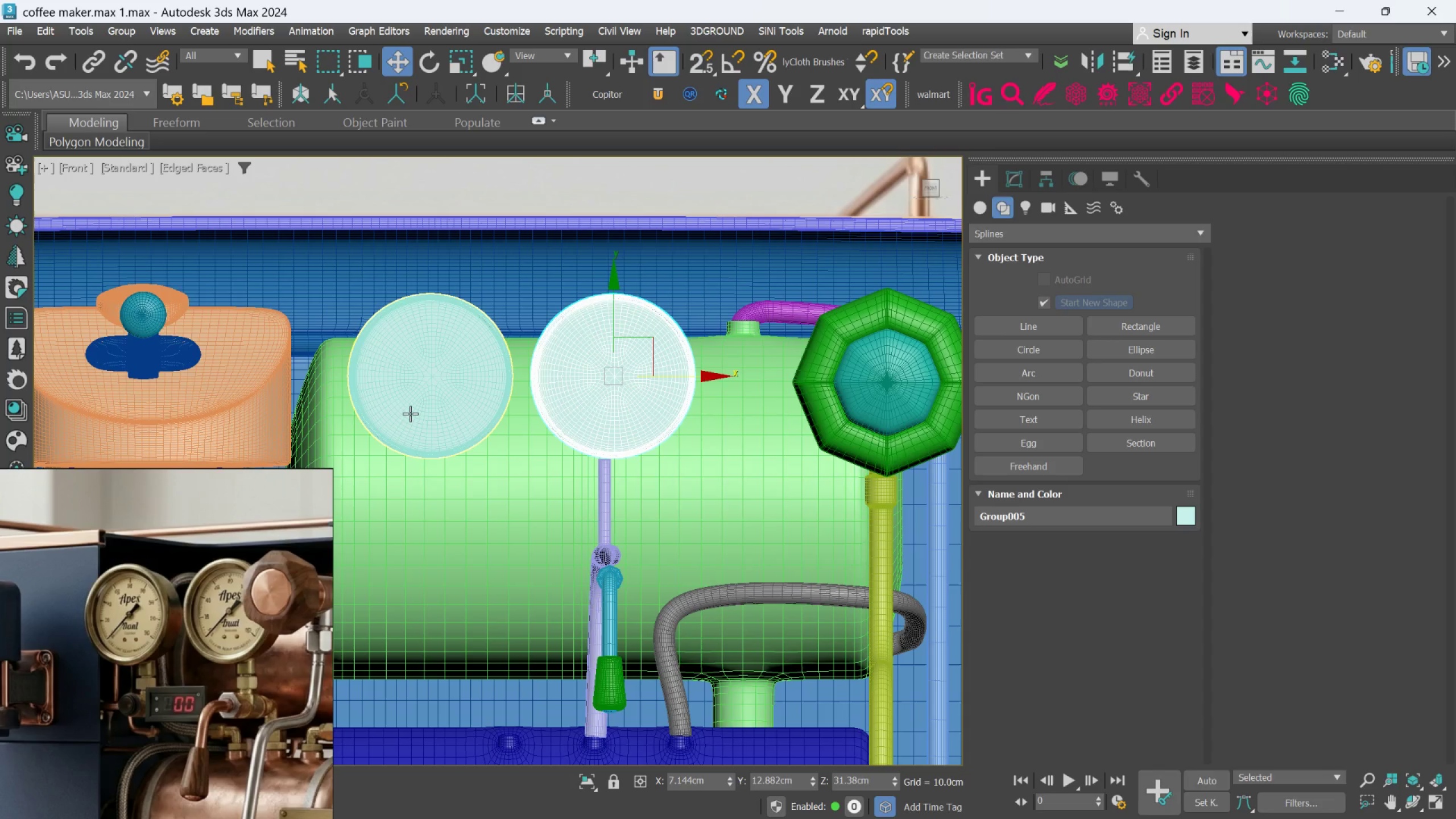 
left_click([410, 413])
 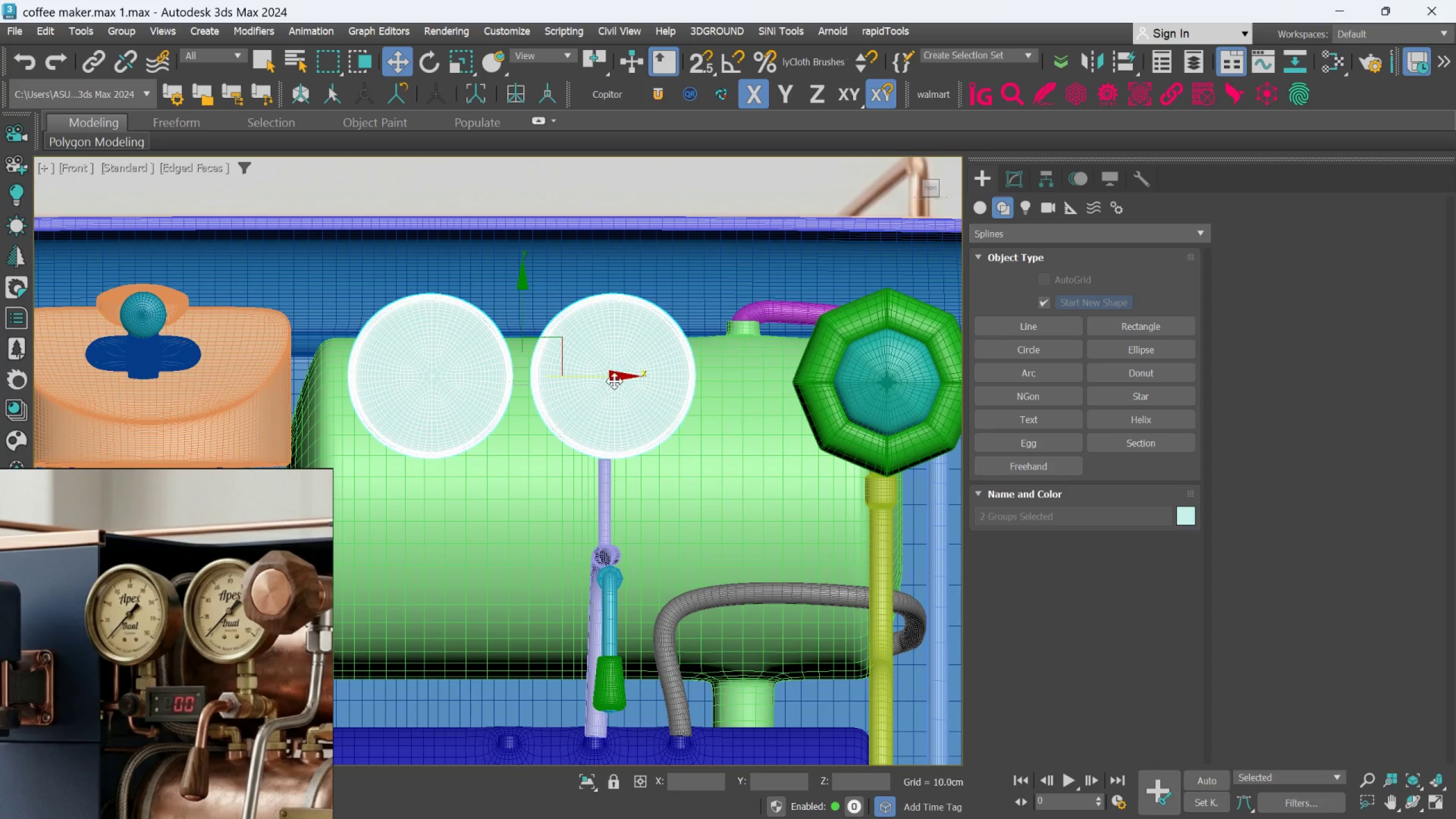 
left_click_drag(start_coordinate=[614, 378], to_coordinate=[604, 381])
 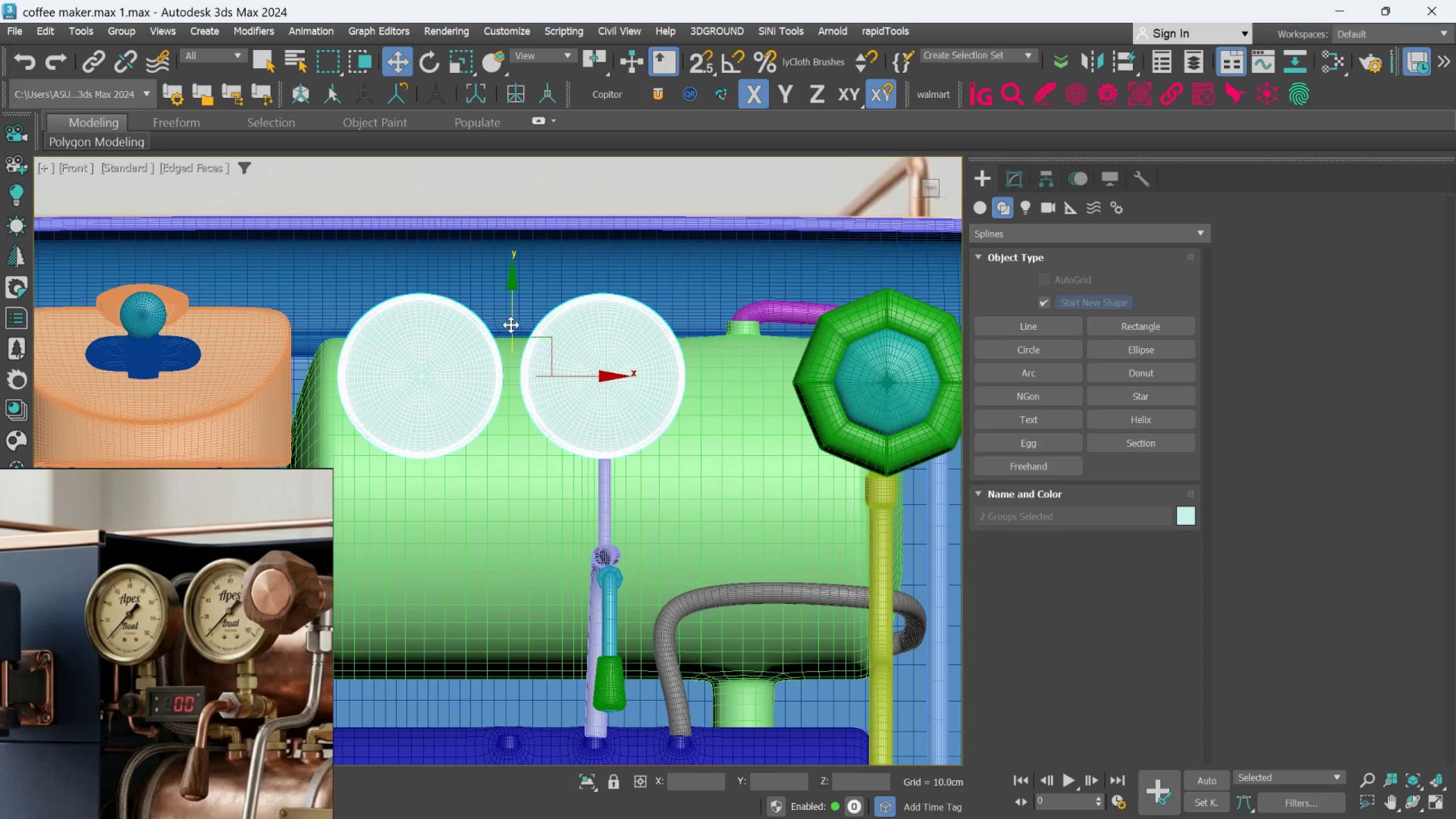 
left_click_drag(start_coordinate=[511, 325], to_coordinate=[514, 352])
 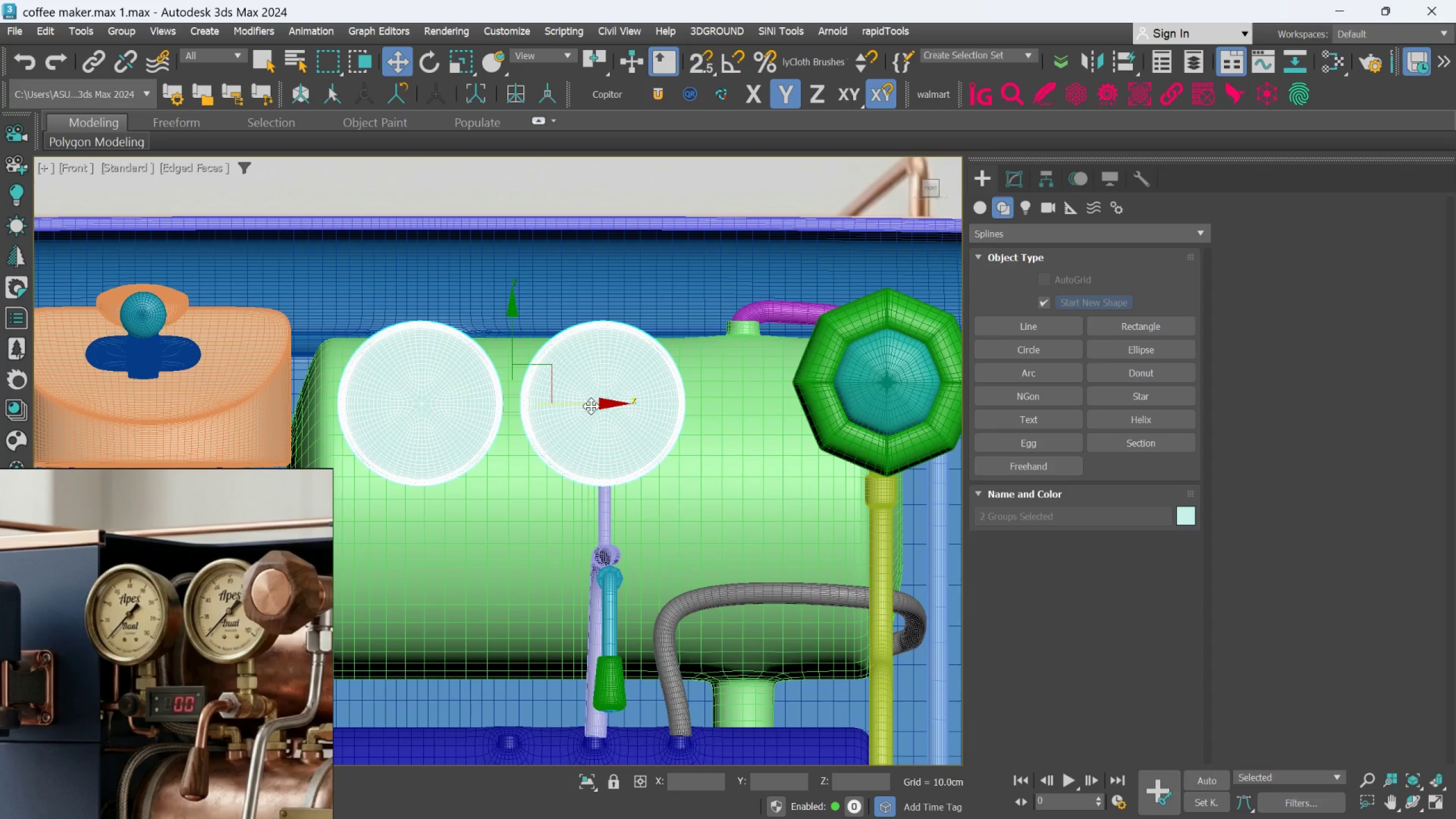 
left_click_drag(start_coordinate=[591, 406], to_coordinate=[593, 412])
 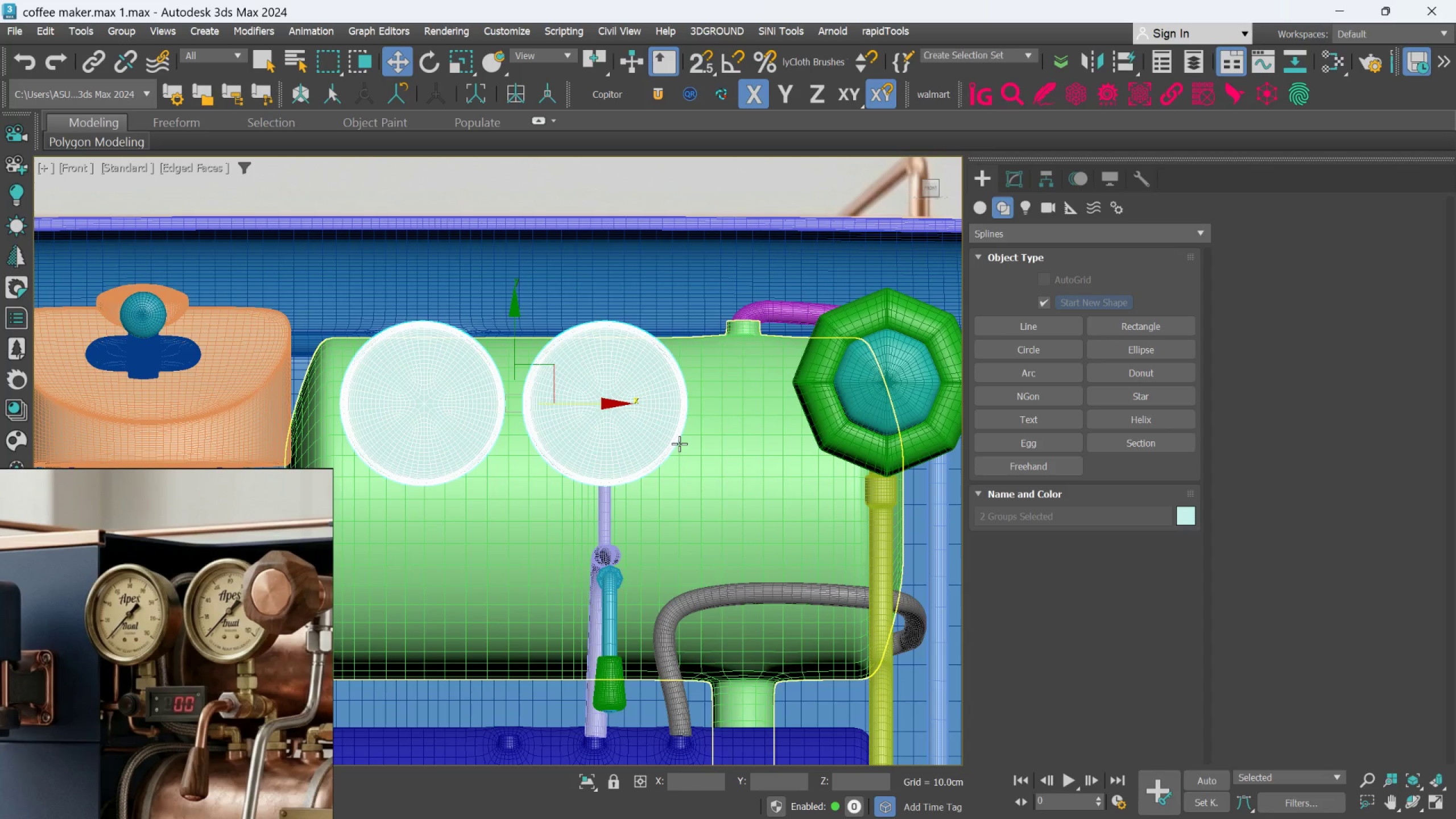 
hold_key(key=AltLeft, duration=1.19)
 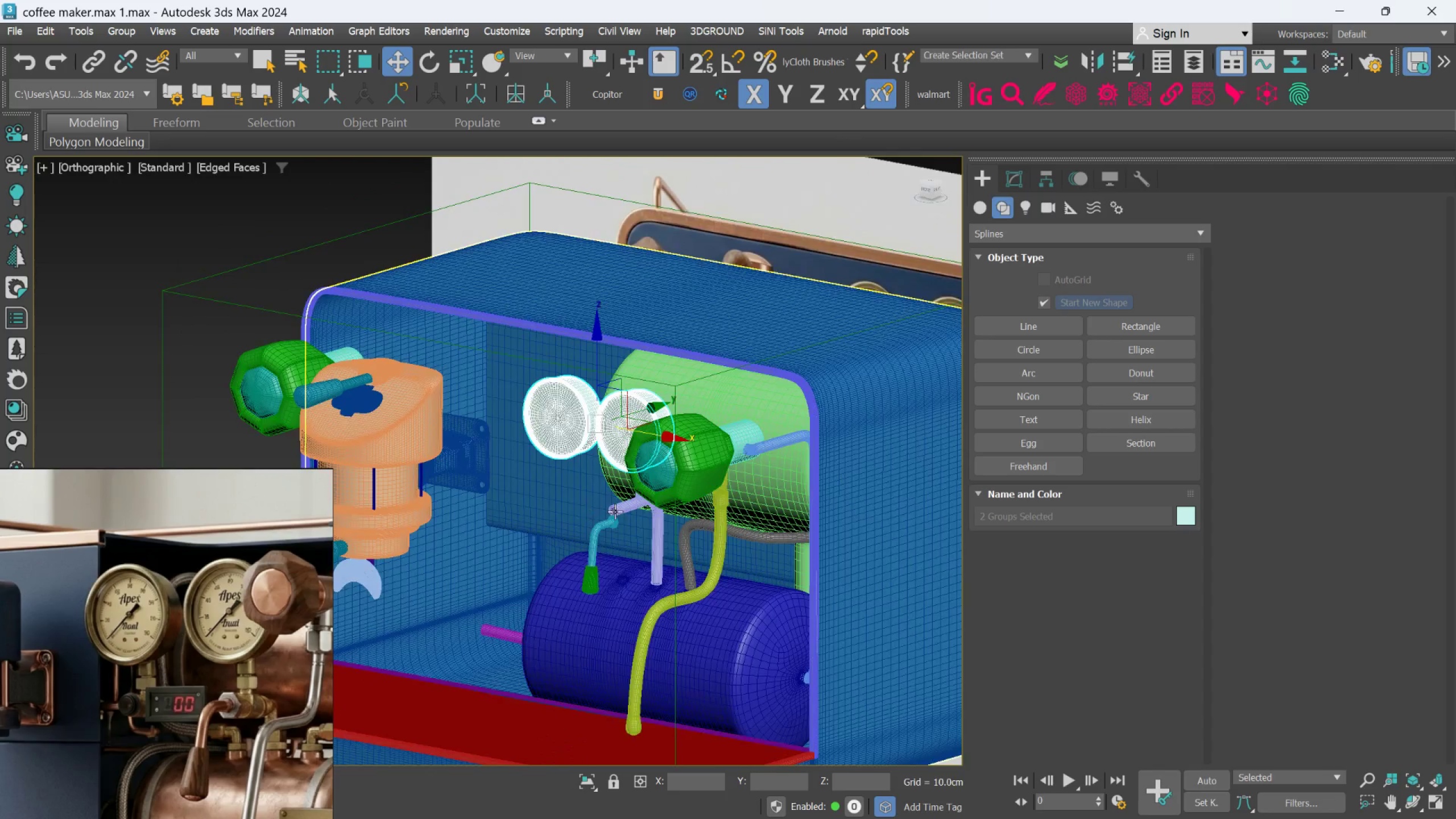 
scroll: coordinate [679, 444], scroll_direction: down, amount: 2.0
 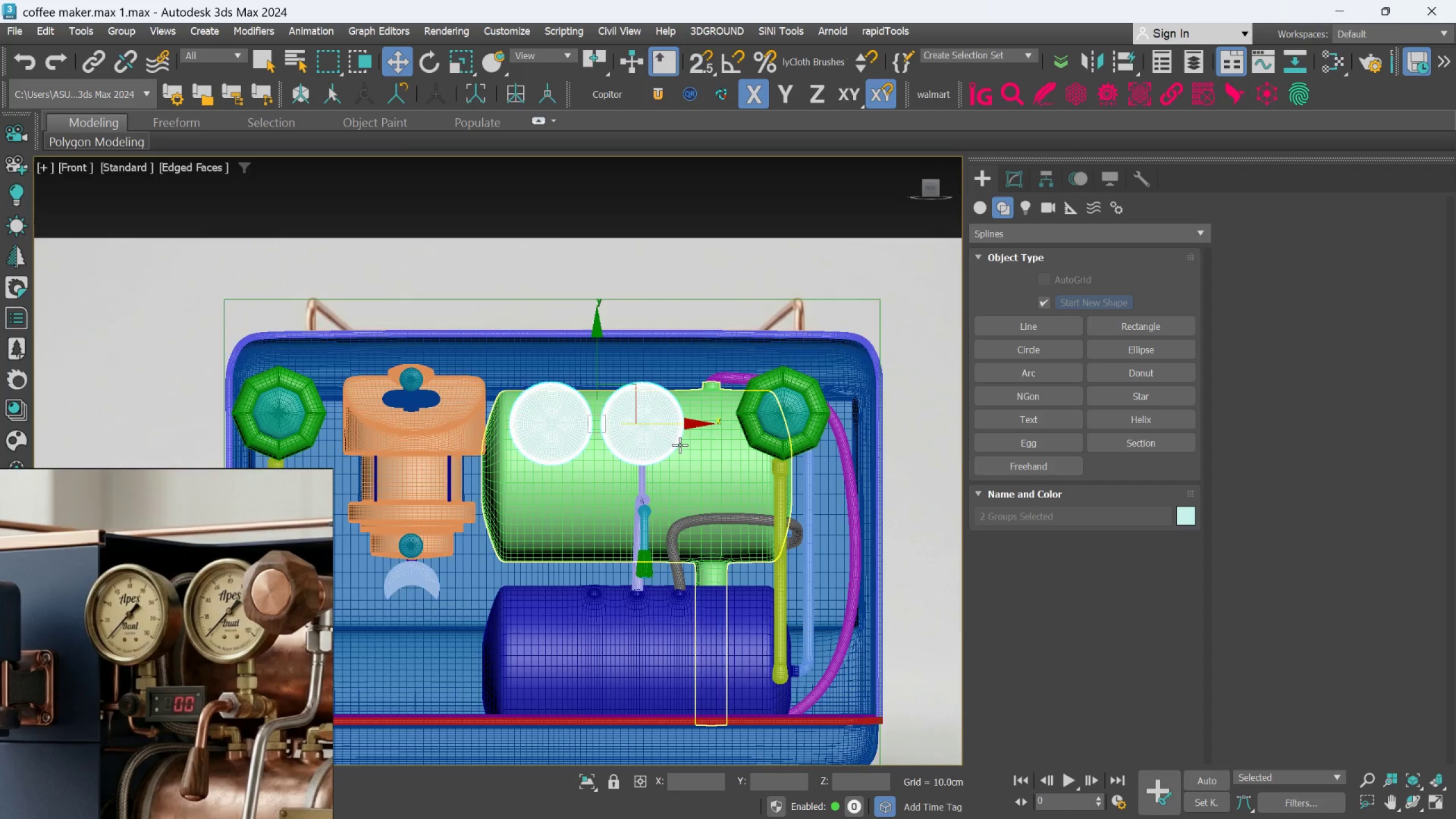 
scroll: coordinate [609, 554], scroll_direction: up, amount: 3.0
 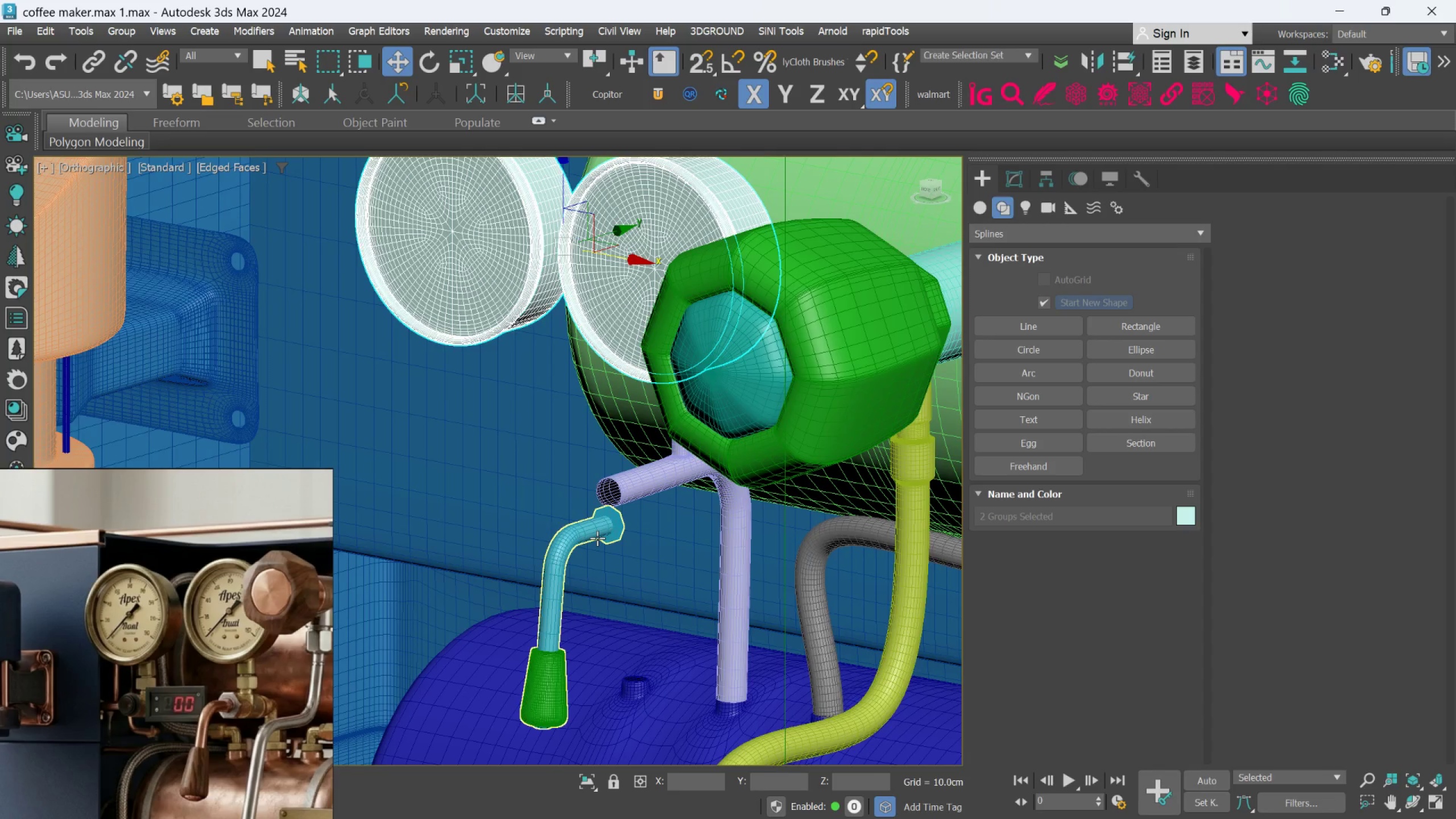 
left_click([597, 538])
 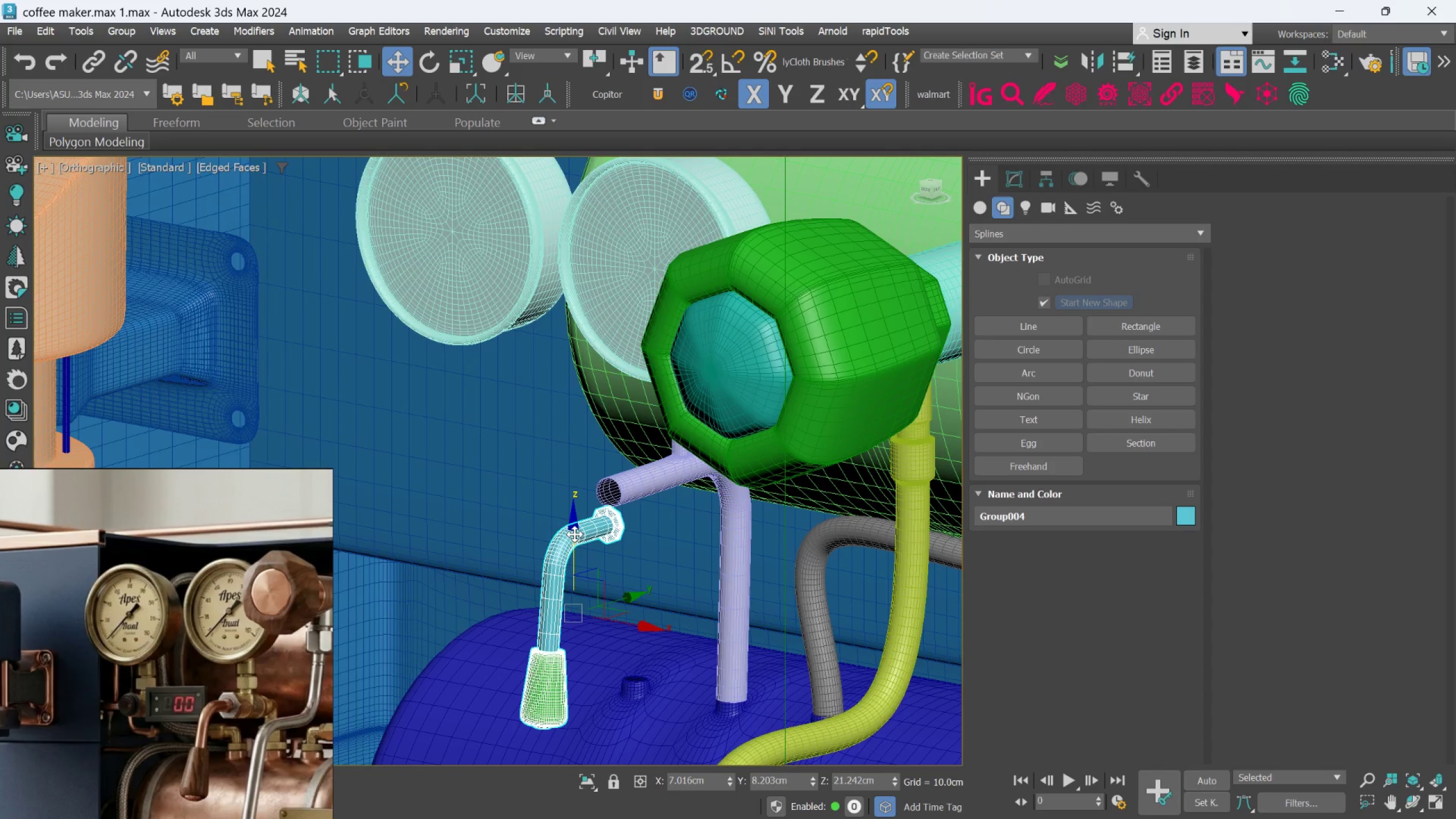 
left_click_drag(start_coordinate=[574, 534], to_coordinate=[559, 499])
 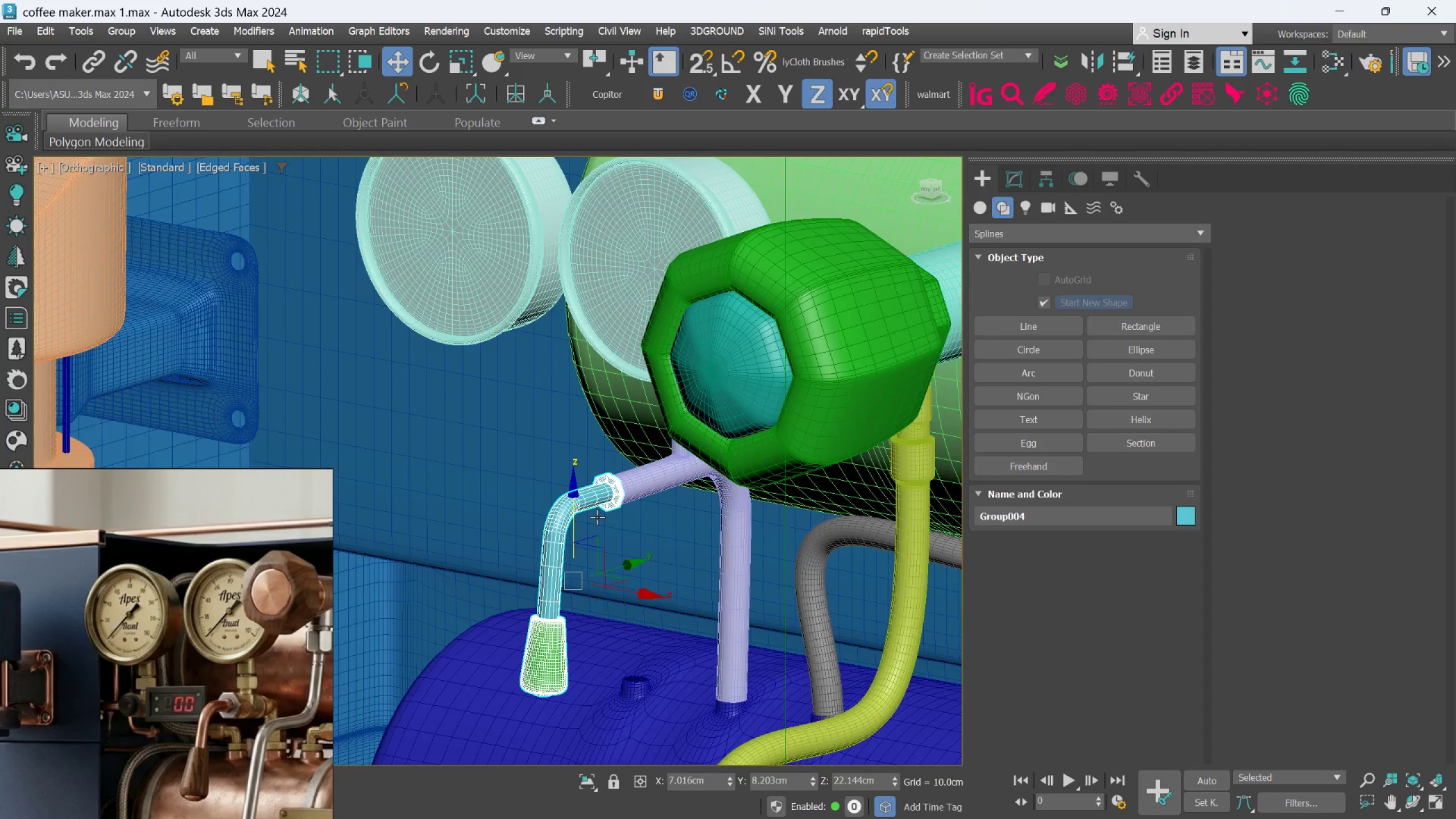 
hold_key(key=AltLeft, duration=2.72)
 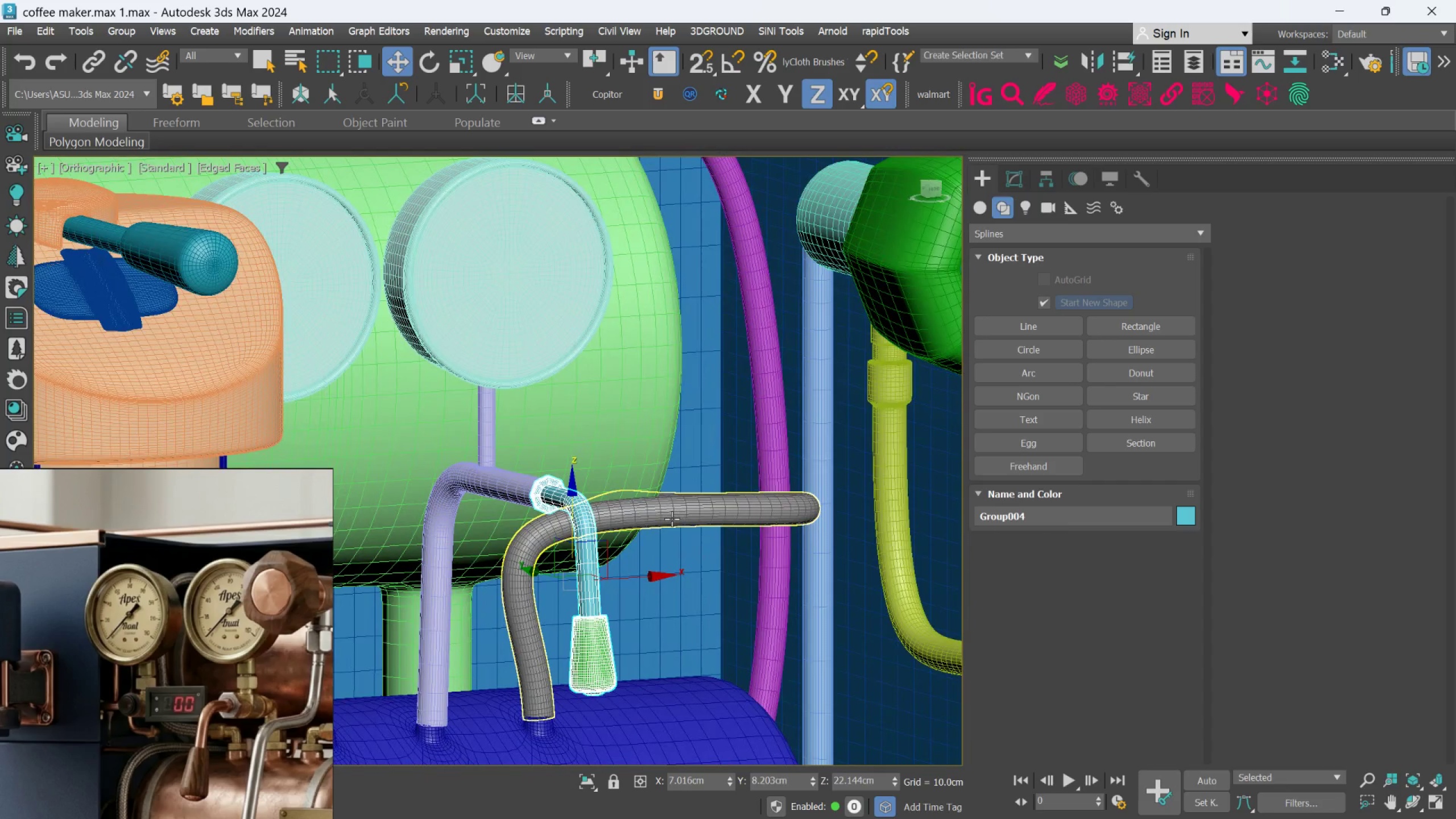 
hold_key(key=AltLeft, duration=0.78)
 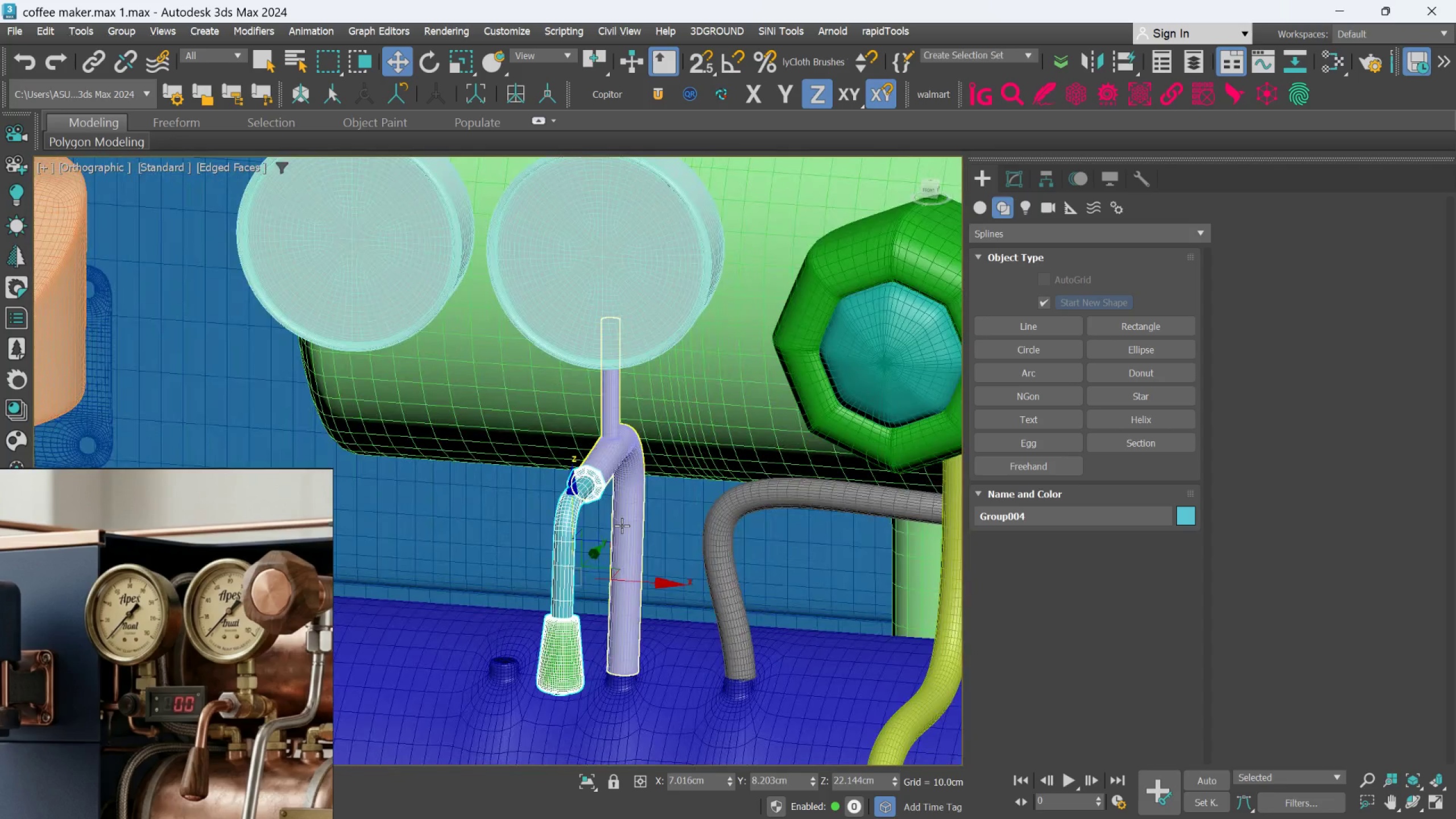 
hold_key(key=AltLeft, duration=0.56)
 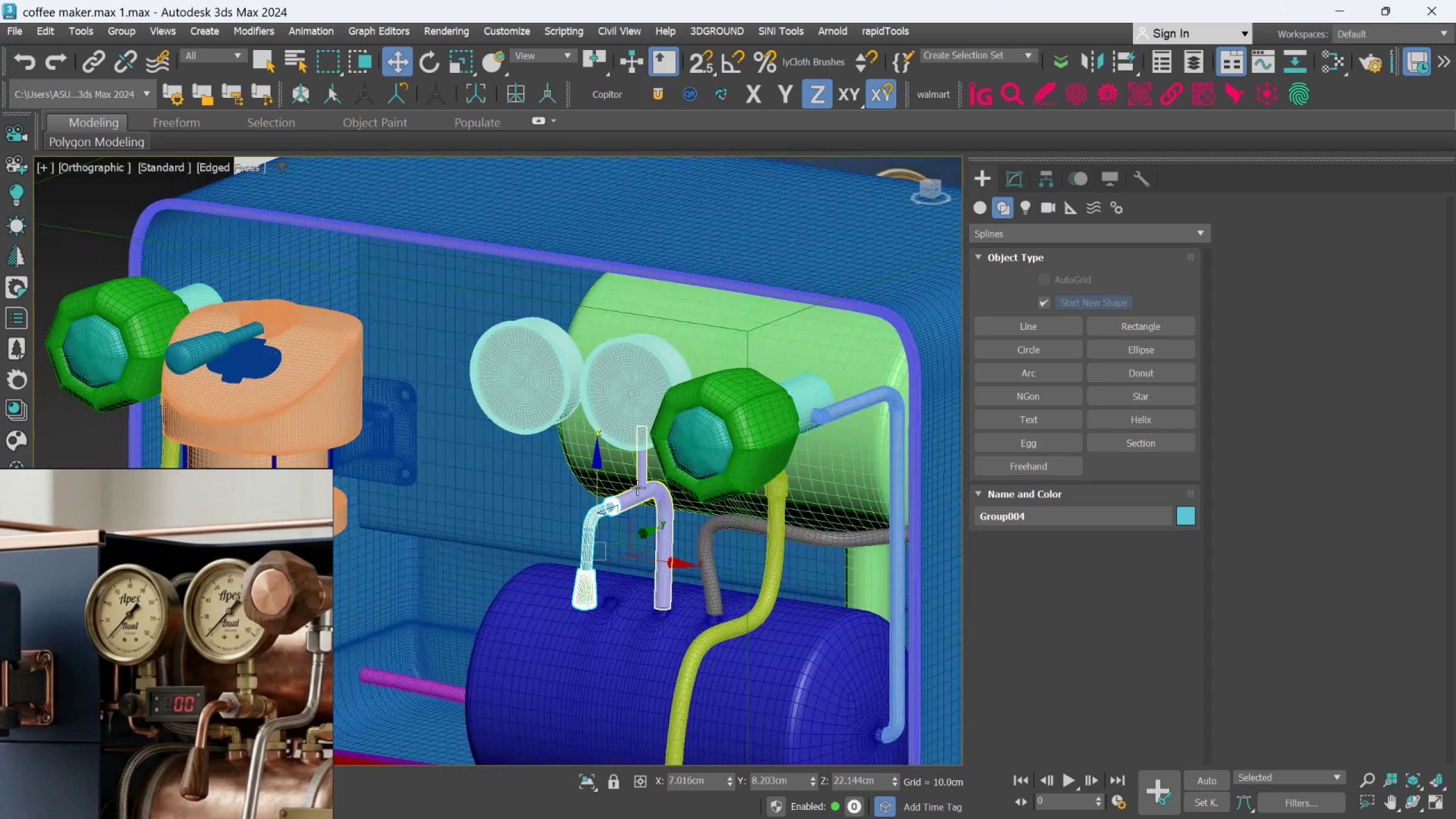 
scroll: coordinate [622, 526], scroll_direction: down, amount: 2.0
 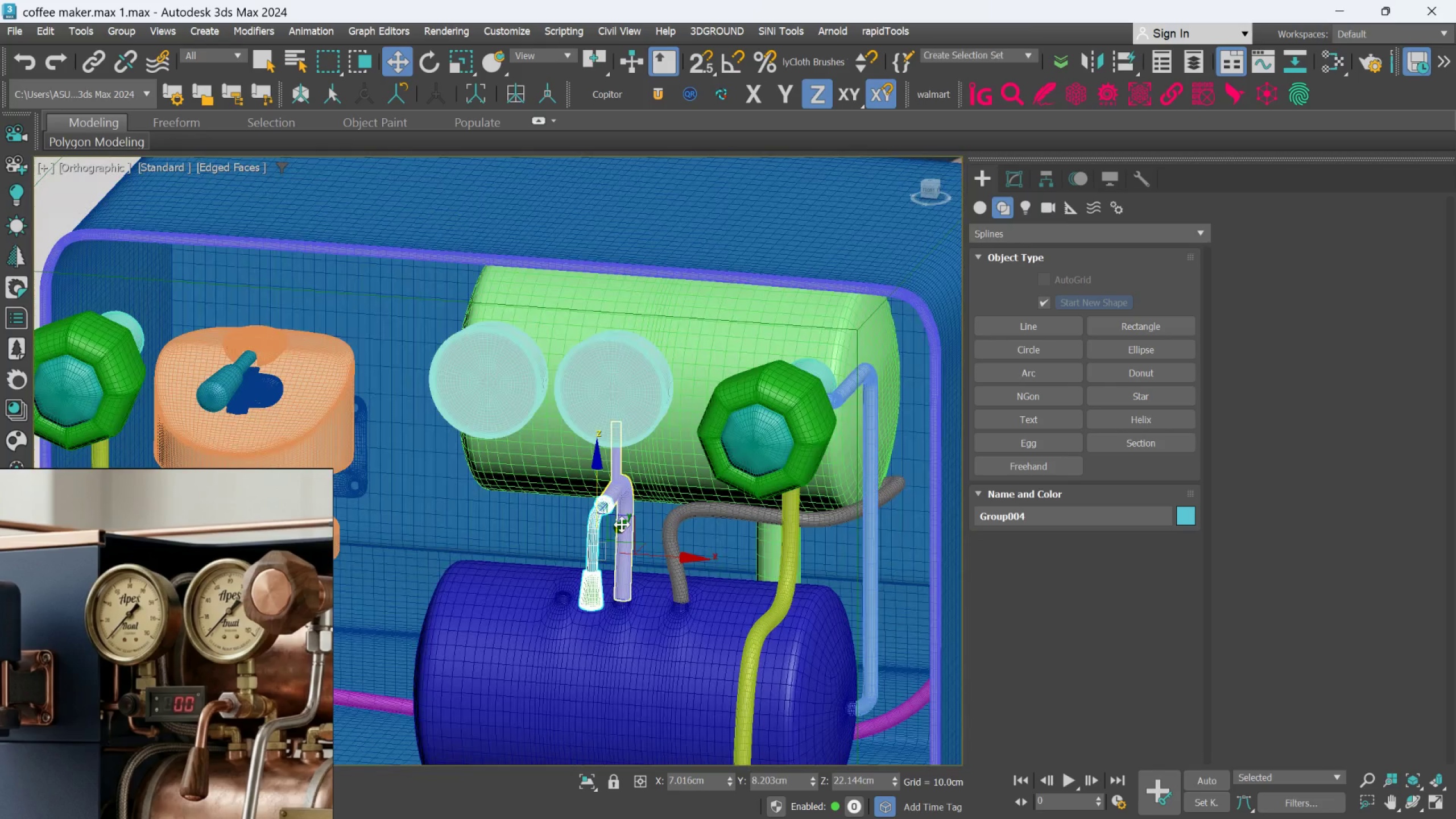 
scroll: coordinate [648, 475], scroll_direction: up, amount: 5.0
 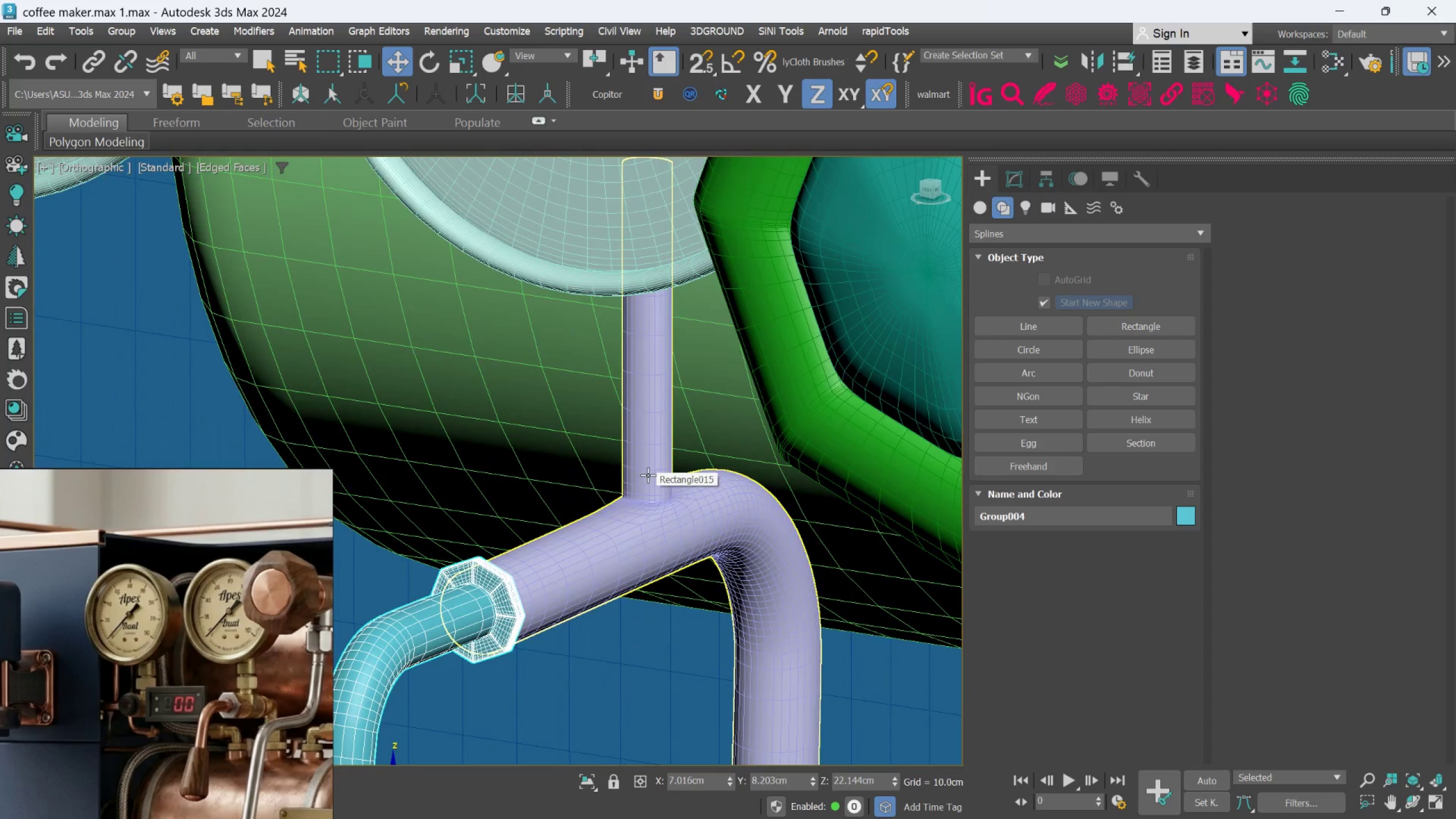 
hold_key(key=AltLeft, duration=0.86)
 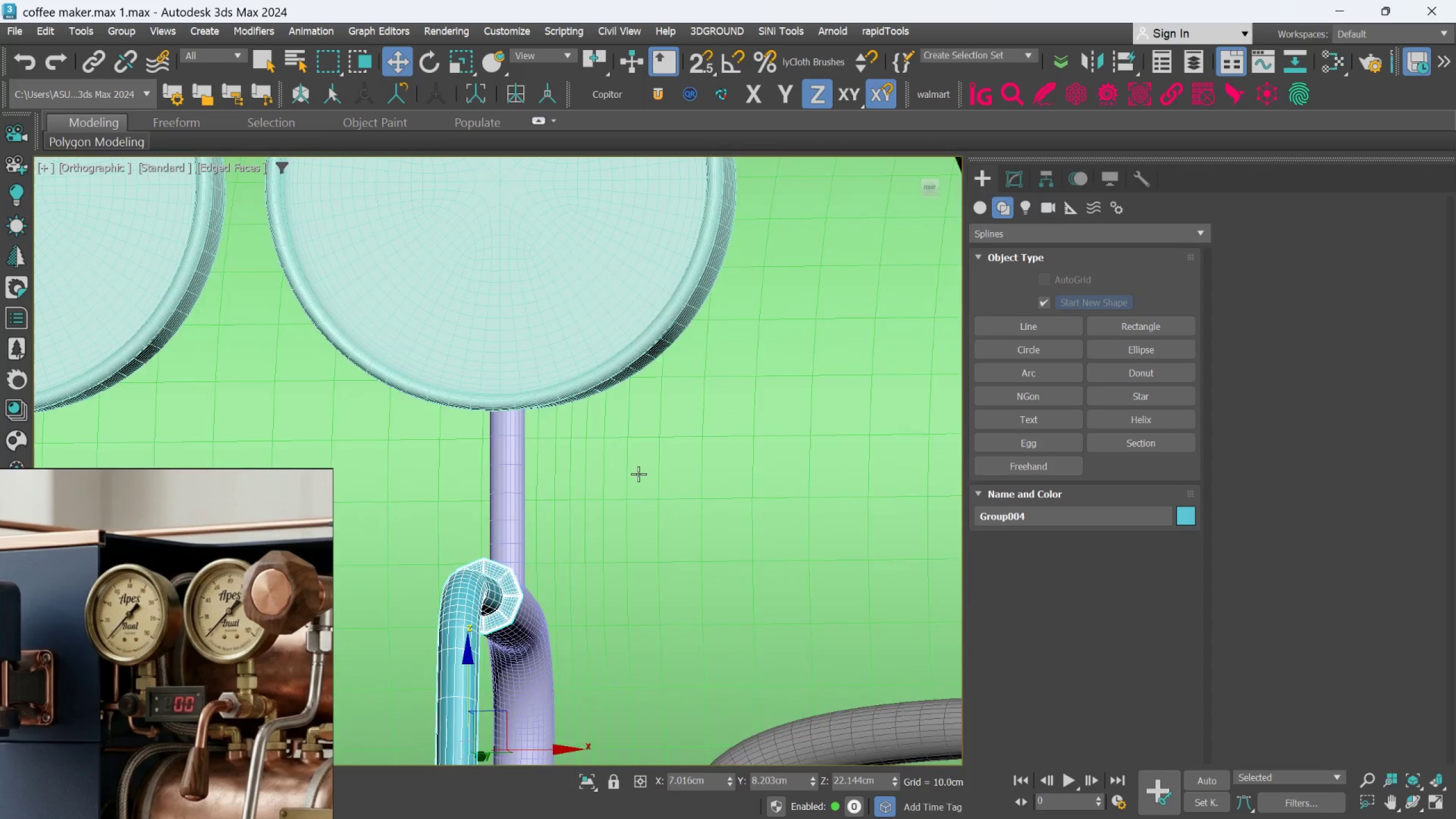 
scroll: coordinate [648, 475], scroll_direction: down, amount: 1.0
 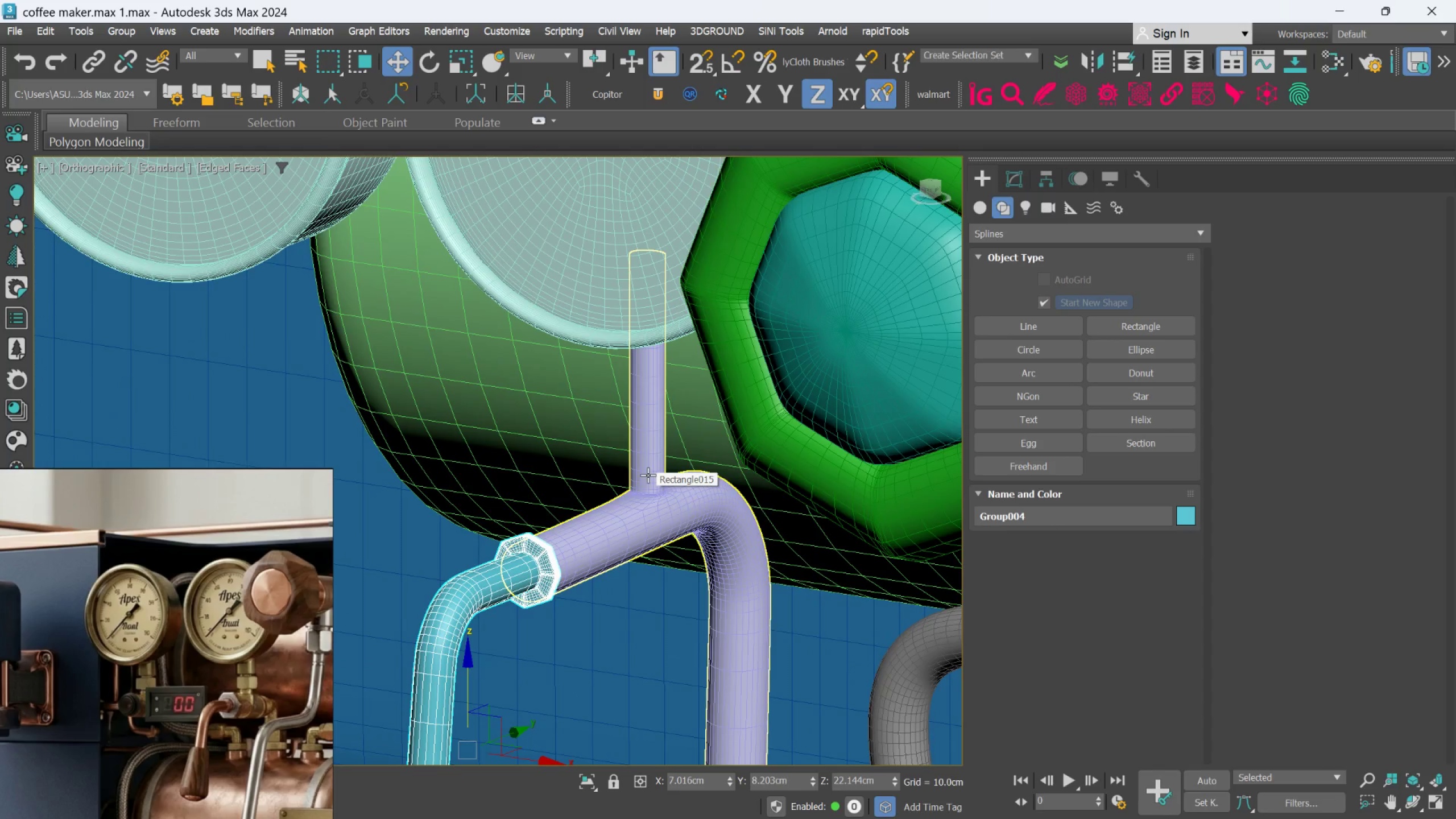 
hold_key(key=AltLeft, duration=0.86)
 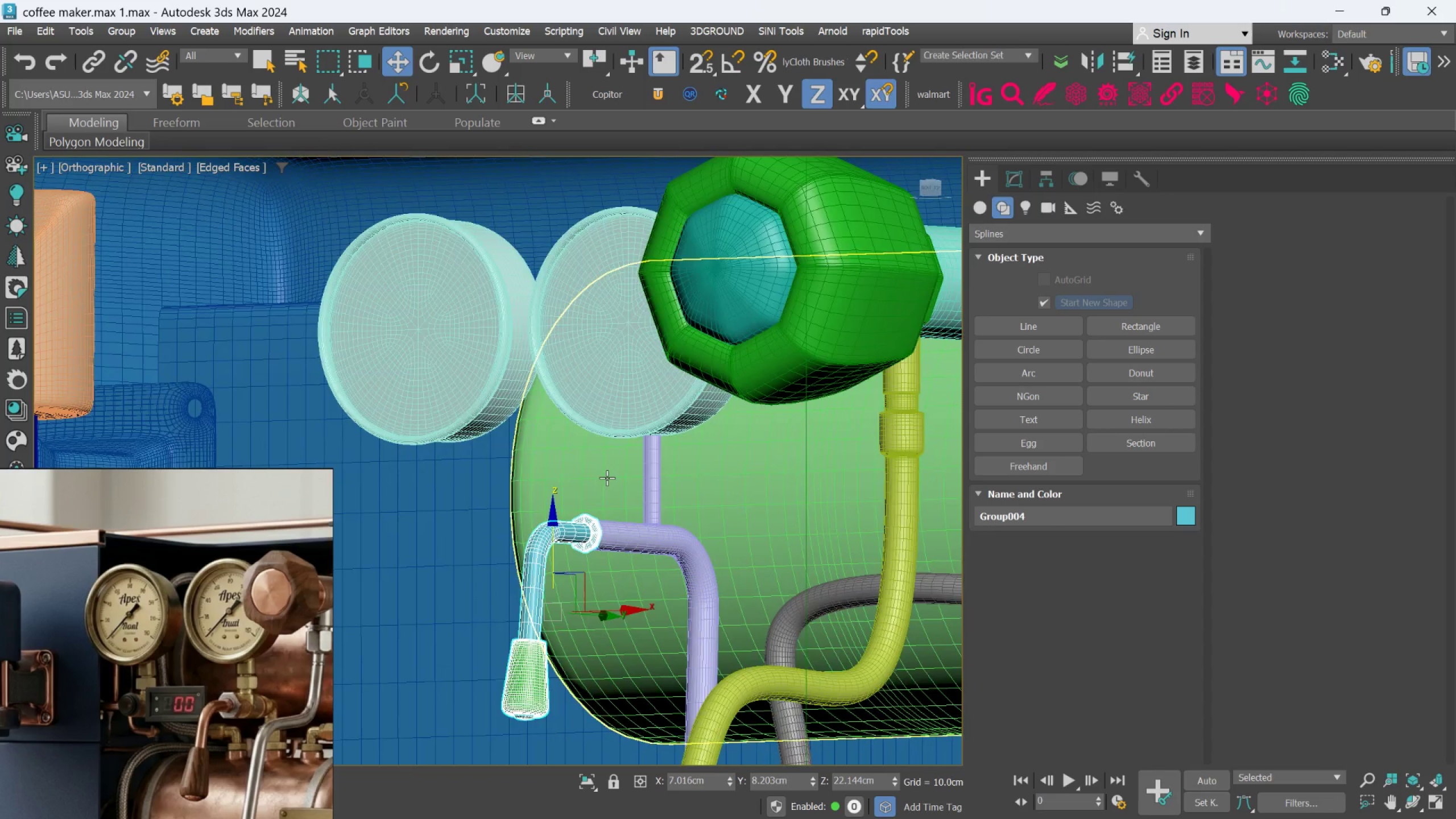 
scroll: coordinate [638, 474], scroll_direction: down, amount: 3.0
 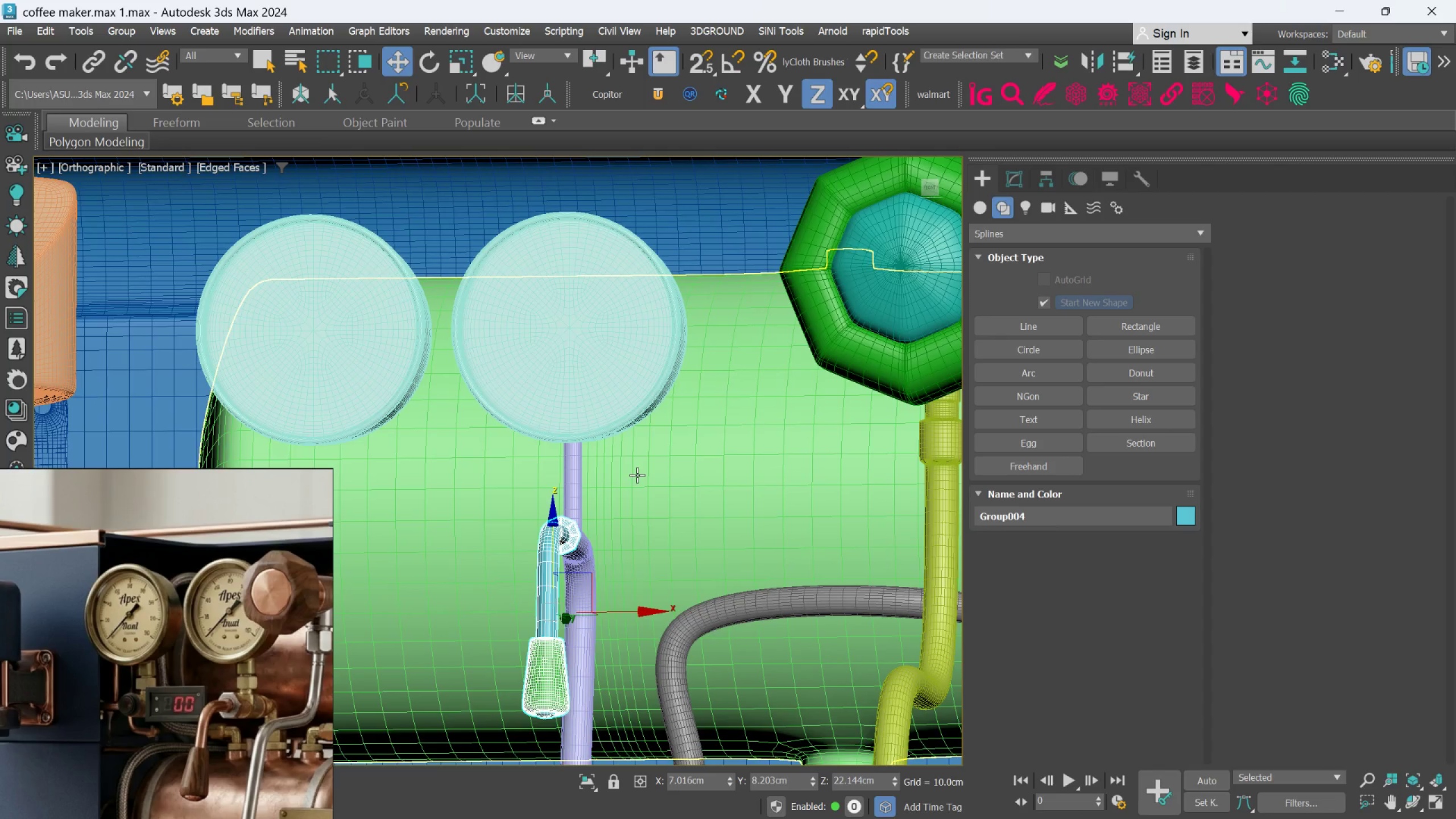 
hold_key(key=AltLeft, duration=0.52)
 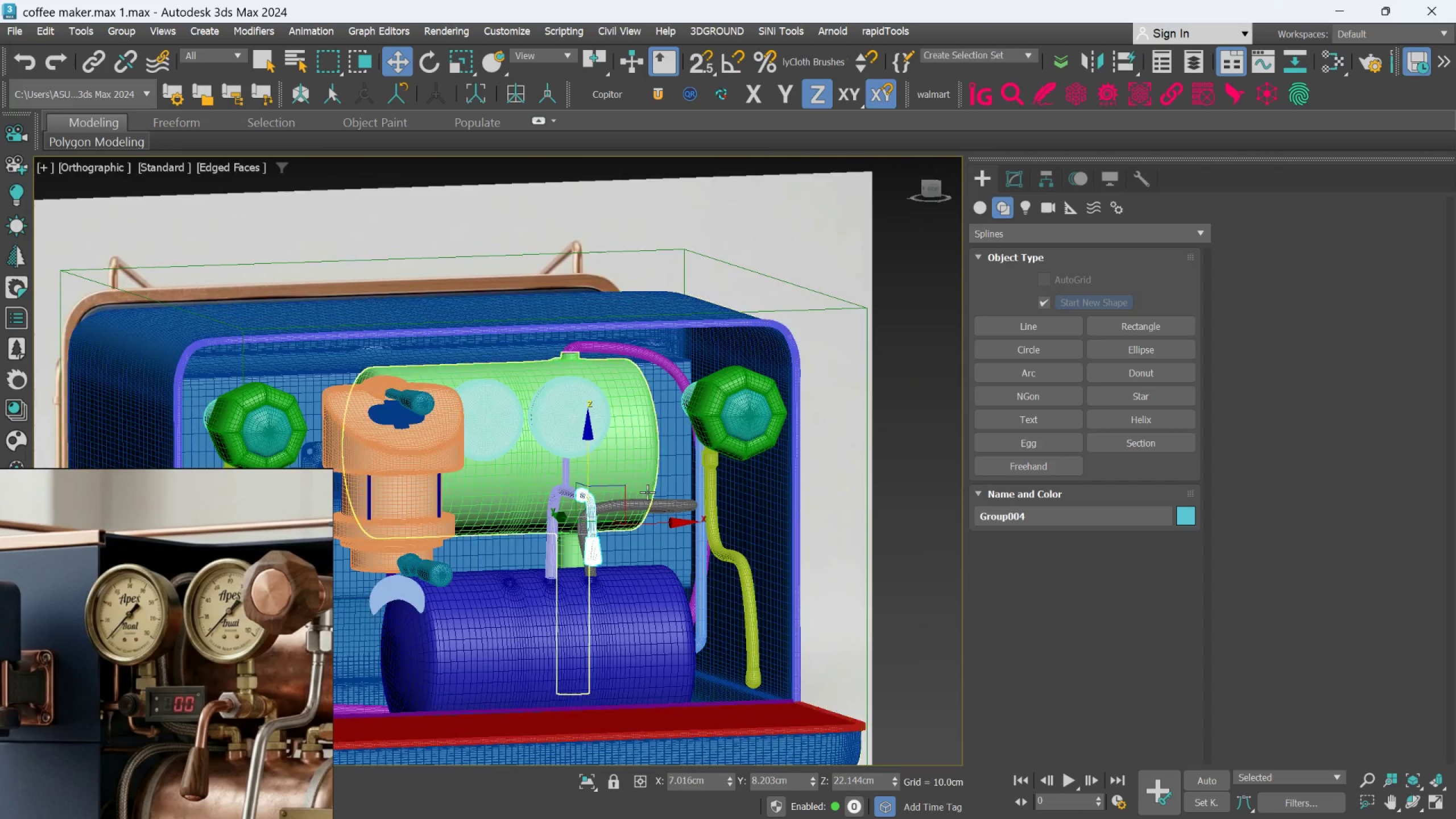 
scroll: coordinate [607, 478], scroll_direction: down, amount: 3.0
 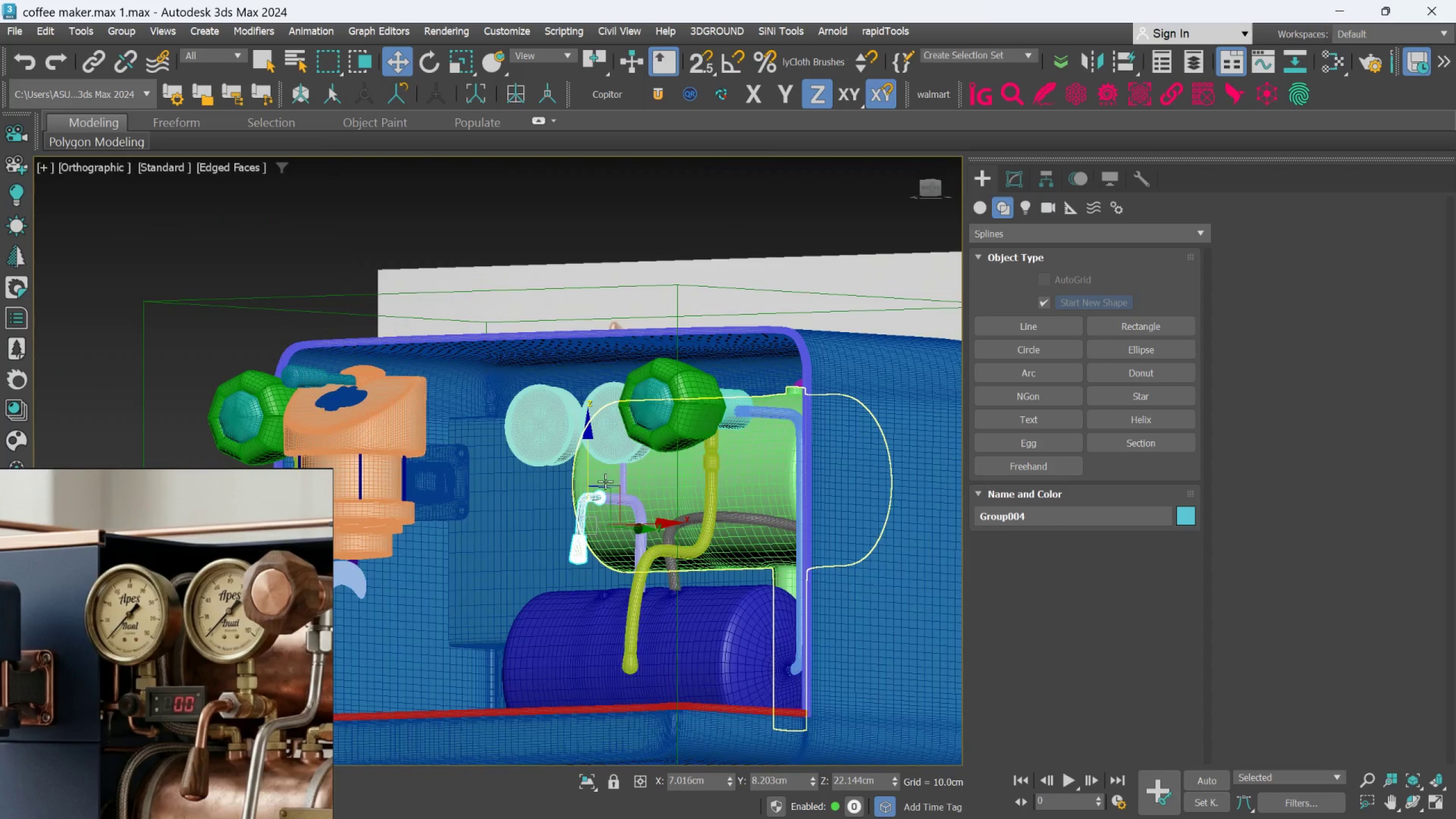 
hold_key(key=AltLeft, duration=0.77)
 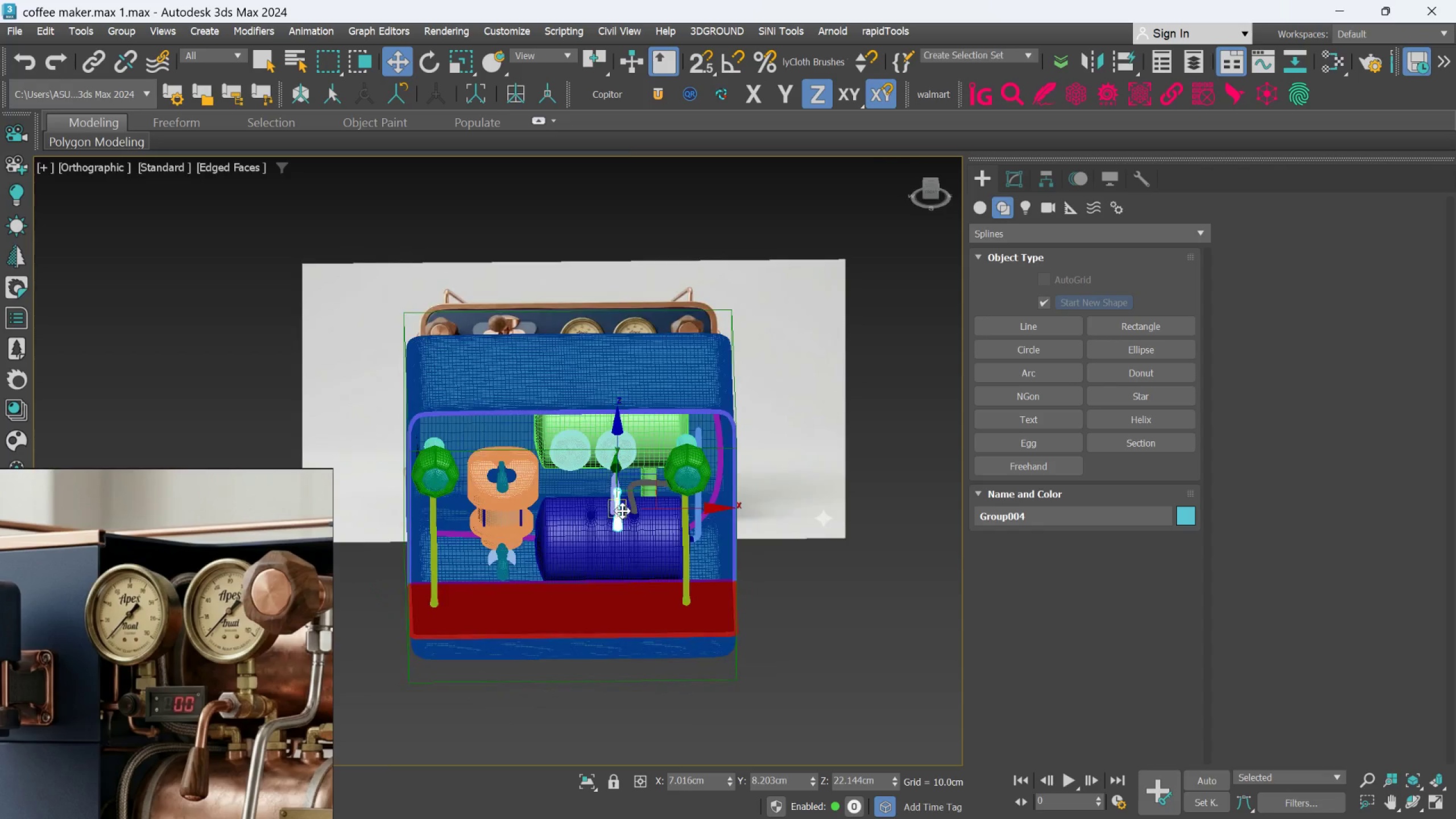 
scroll: coordinate [647, 492], scroll_direction: down, amount: 2.0
 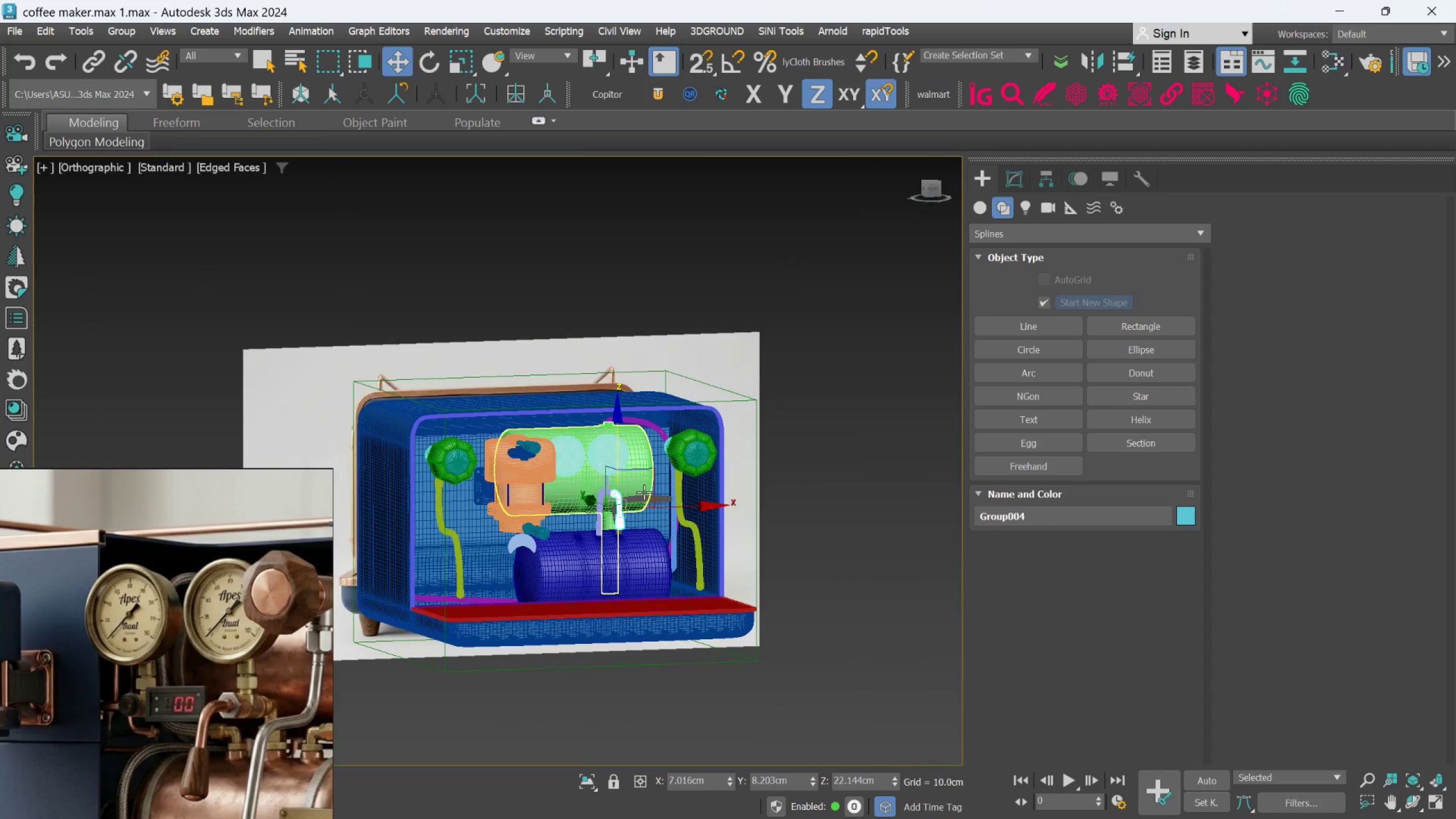 
key(Alt+AltLeft)
 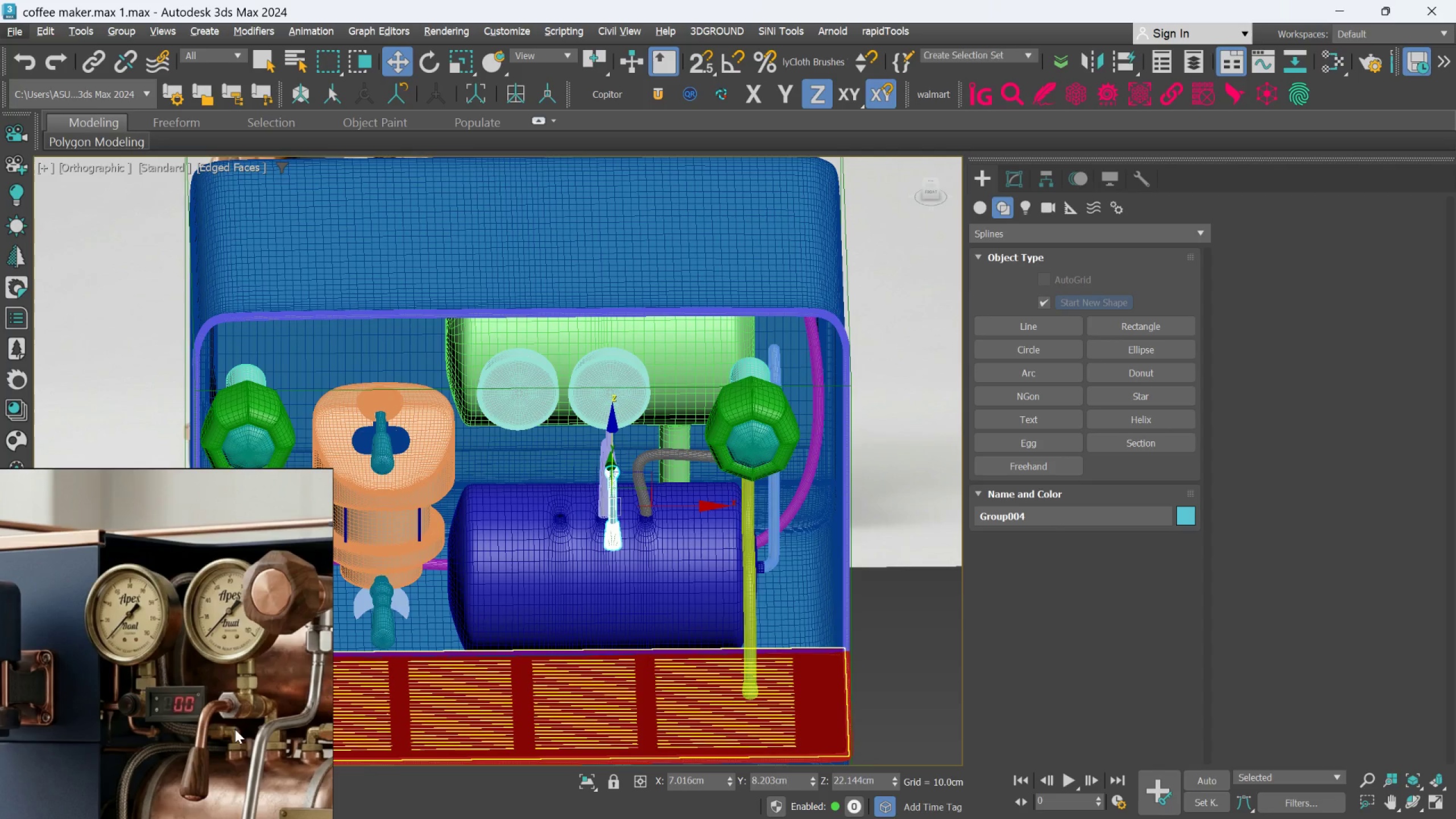 
scroll: coordinate [223, 706], scroll_direction: up, amount: 3.0
 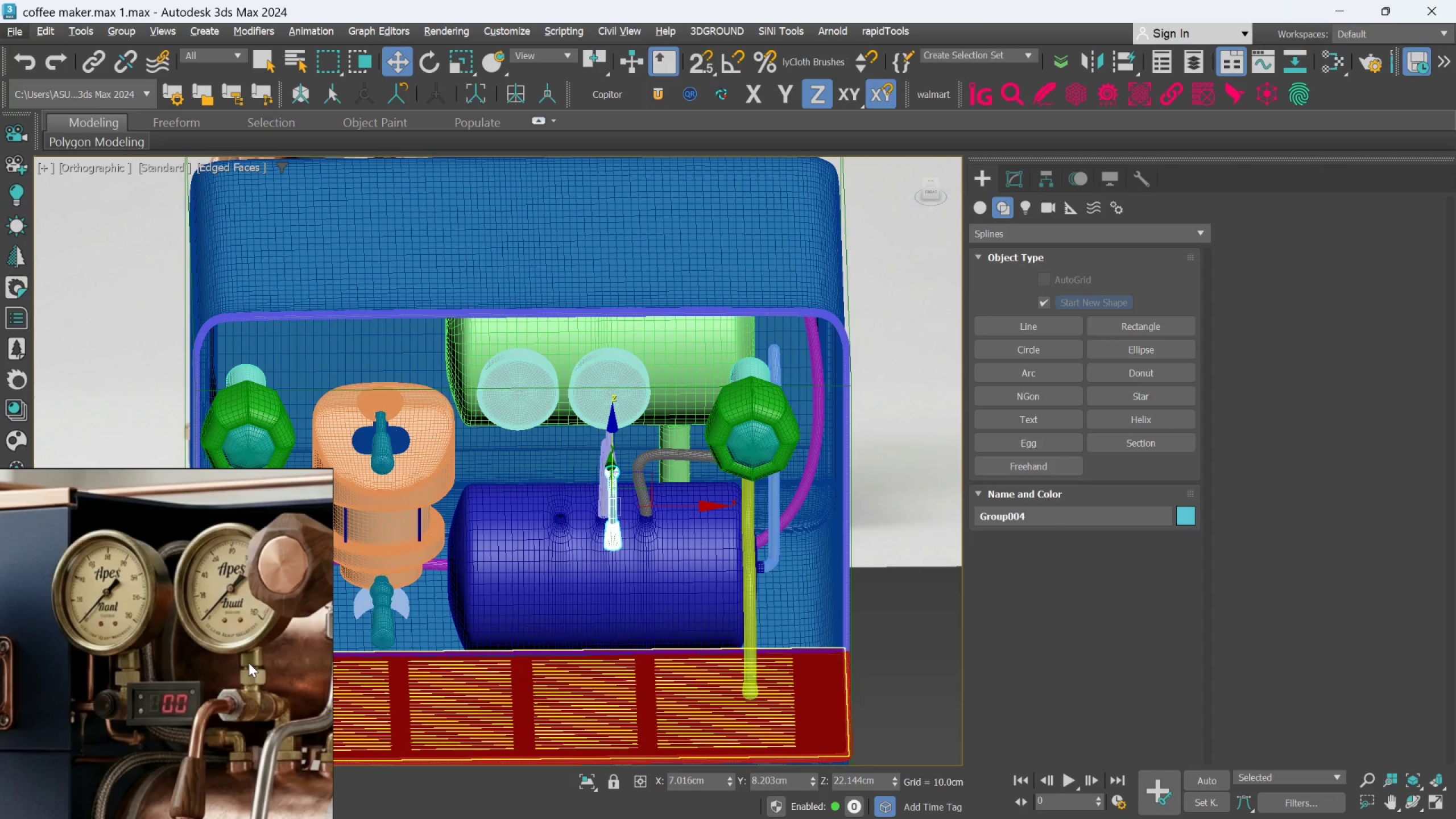 
wait(9.53)
 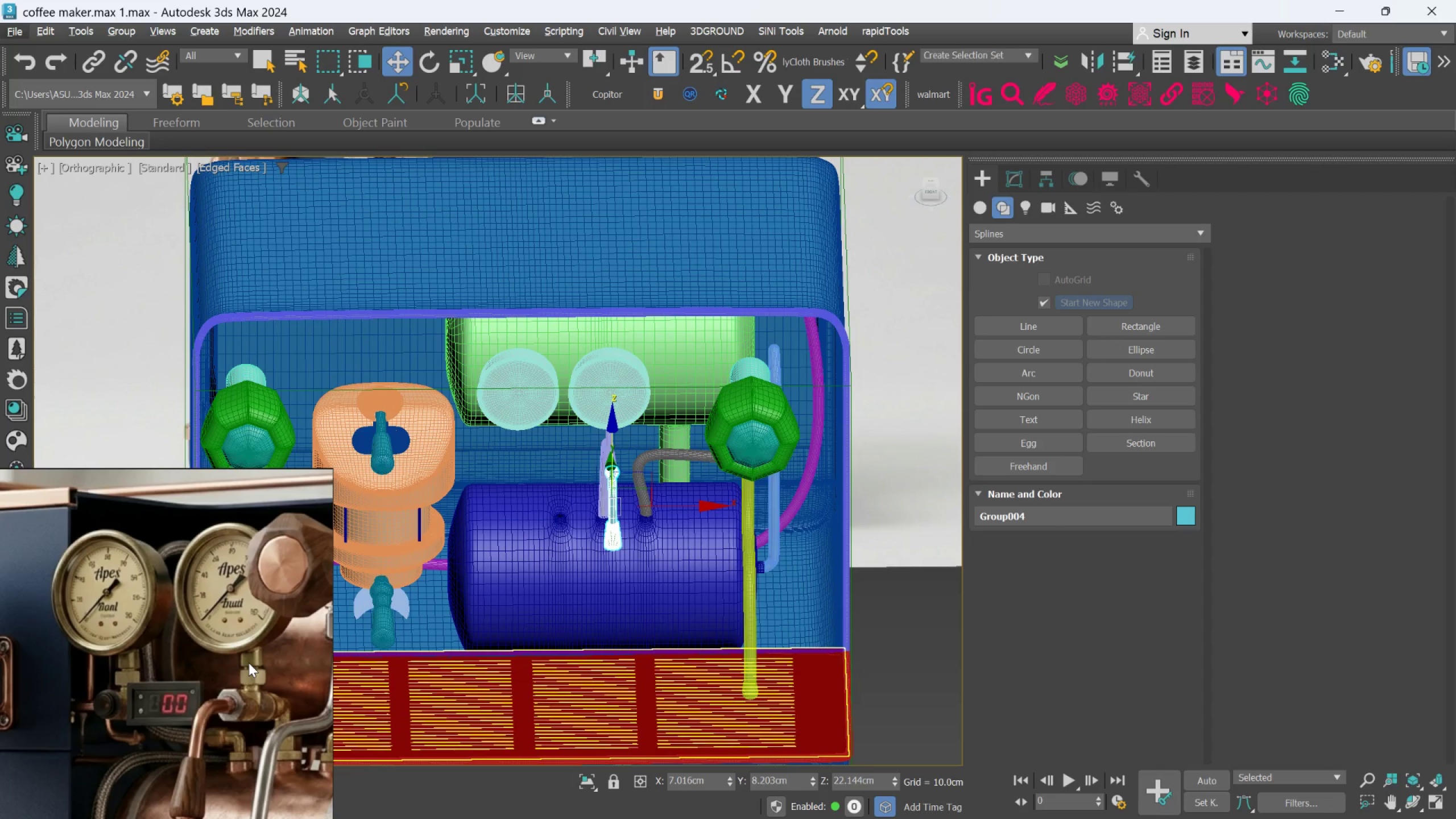 
key(F)
 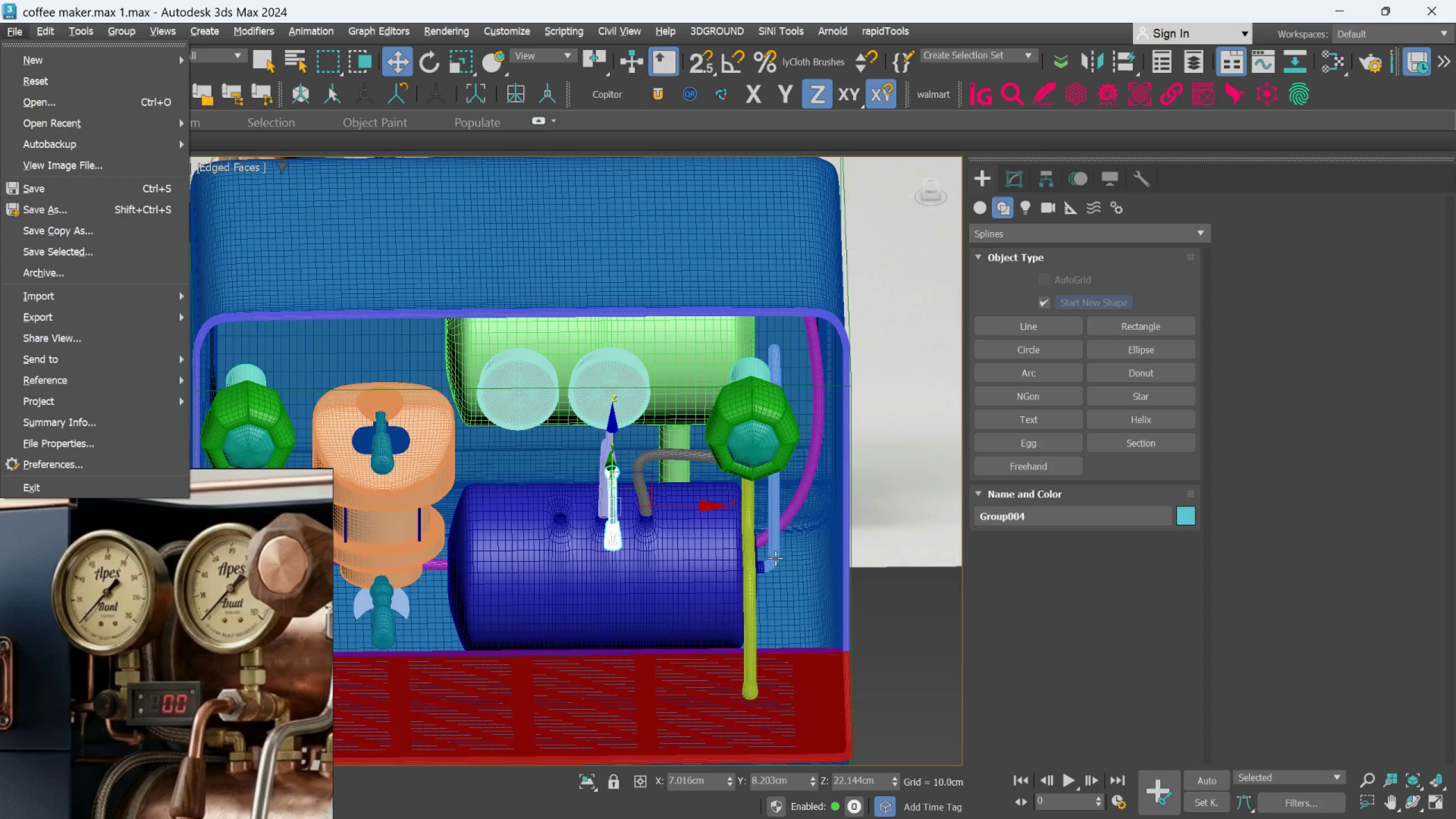 
left_click([880, 622])
 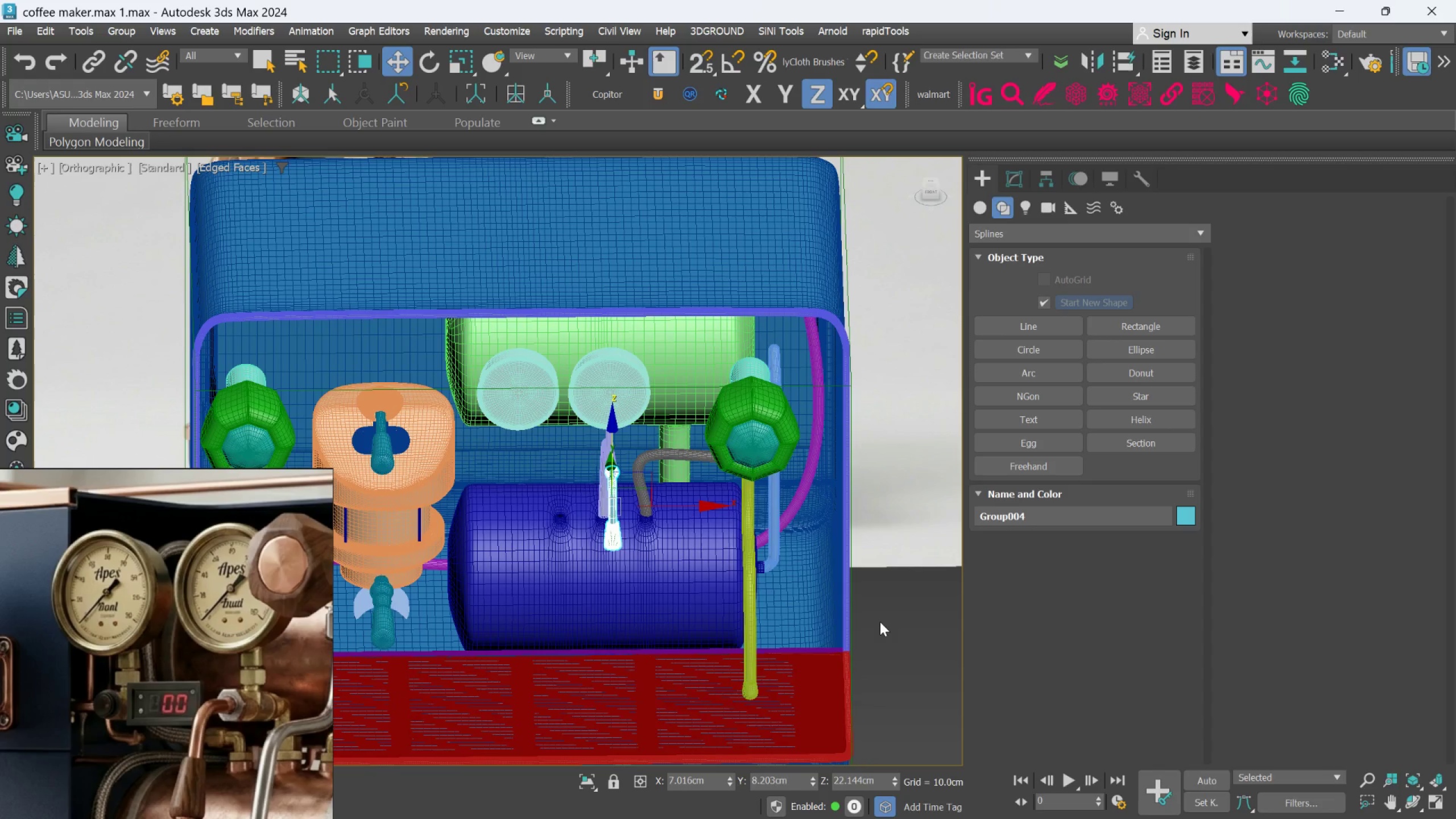 
key(F)
 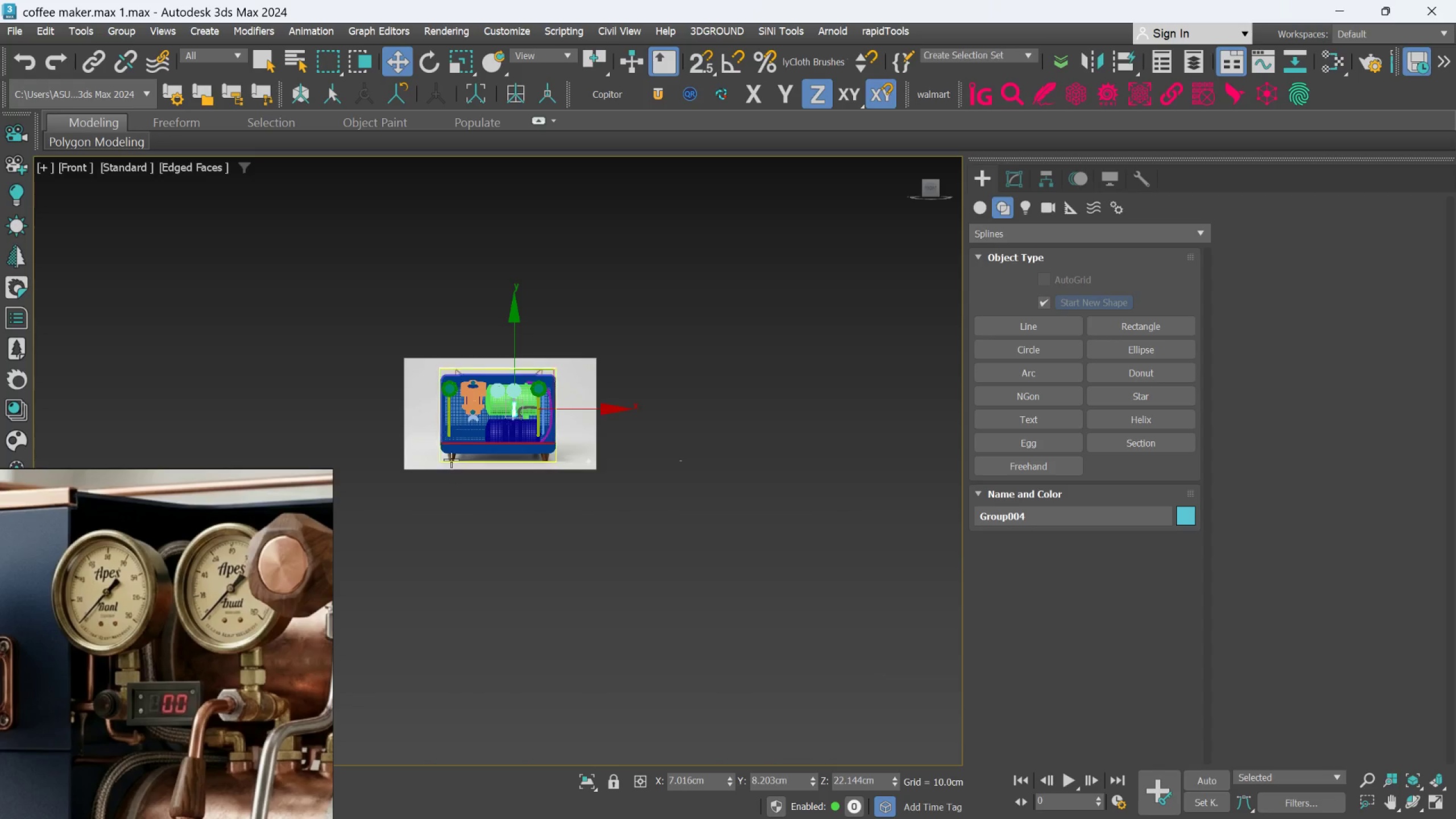 
scroll: coordinate [464, 431], scroll_direction: up, amount: 4.0
 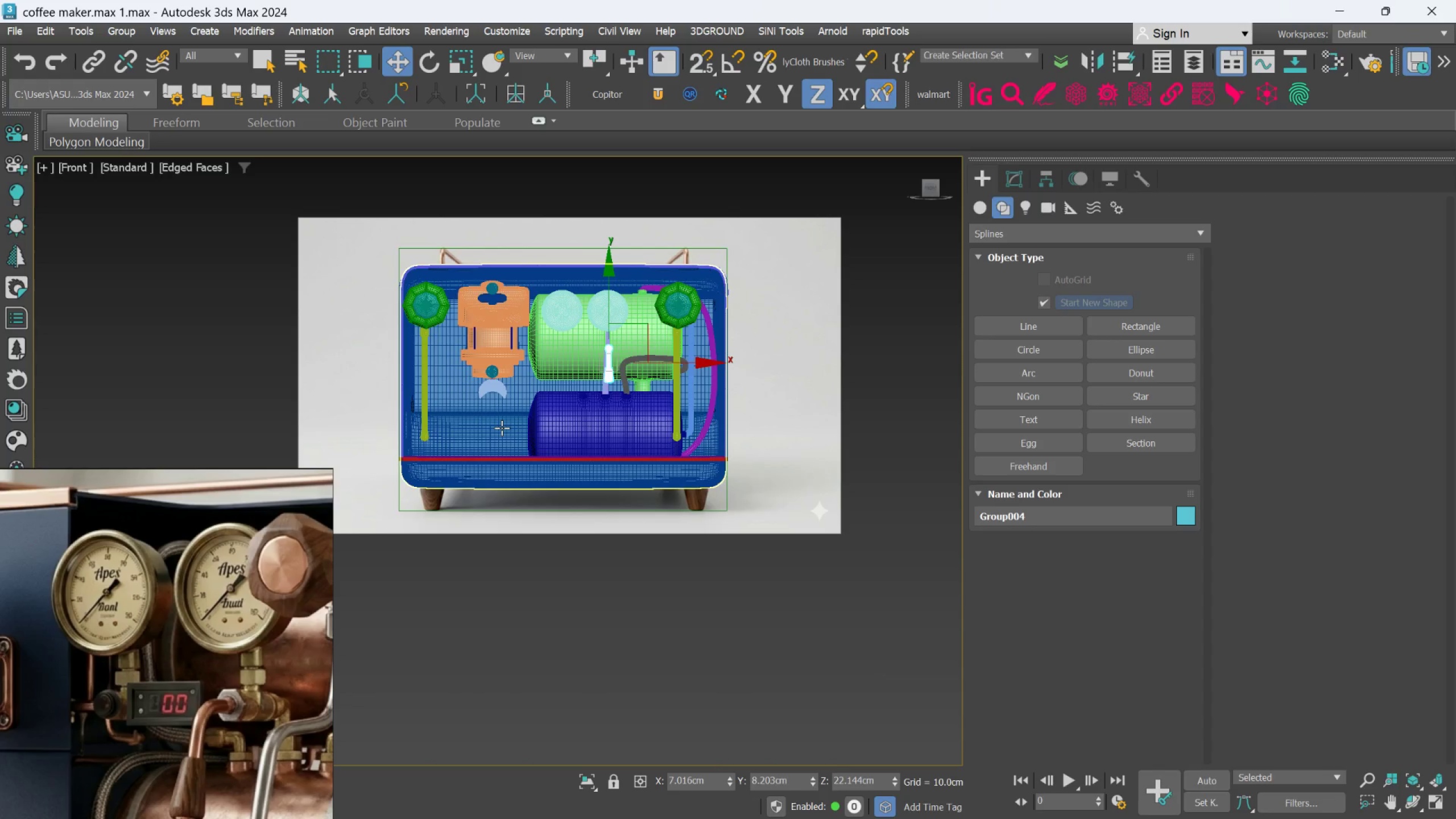 
key(F4)
 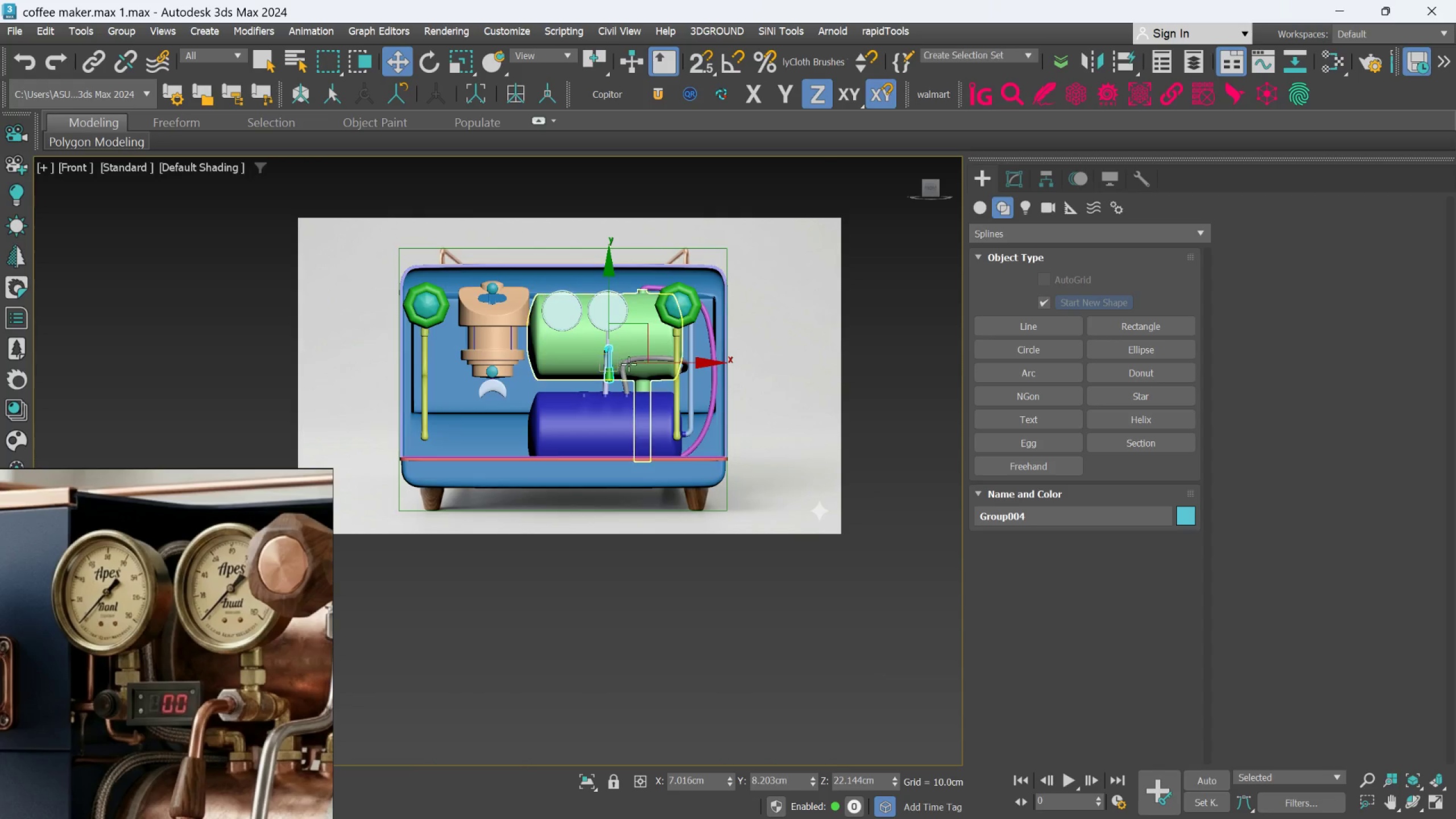 
scroll: coordinate [612, 354], scroll_direction: up, amount: 4.0
 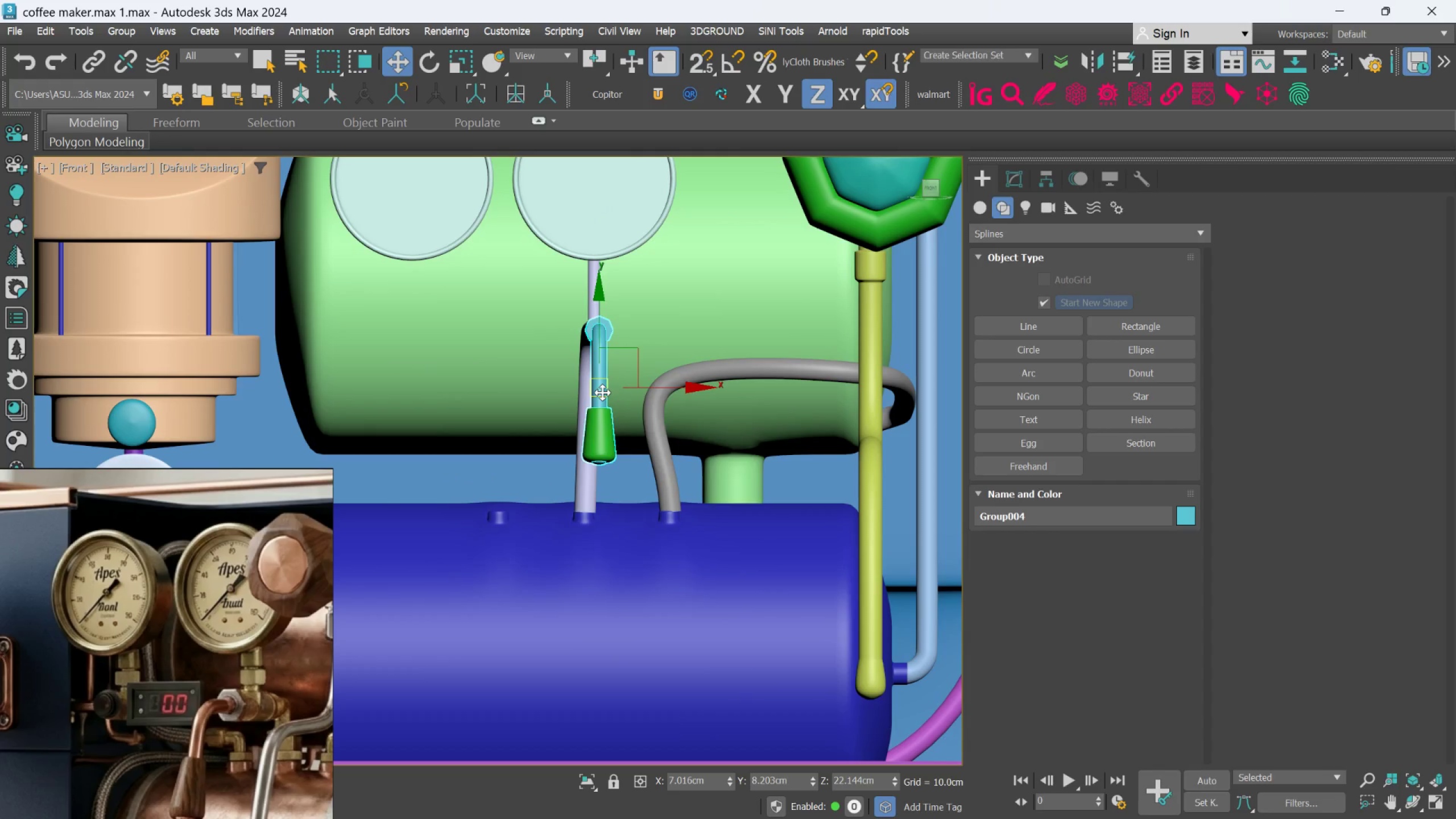 
scroll: coordinate [199, 657], scroll_direction: down, amount: 5.0
 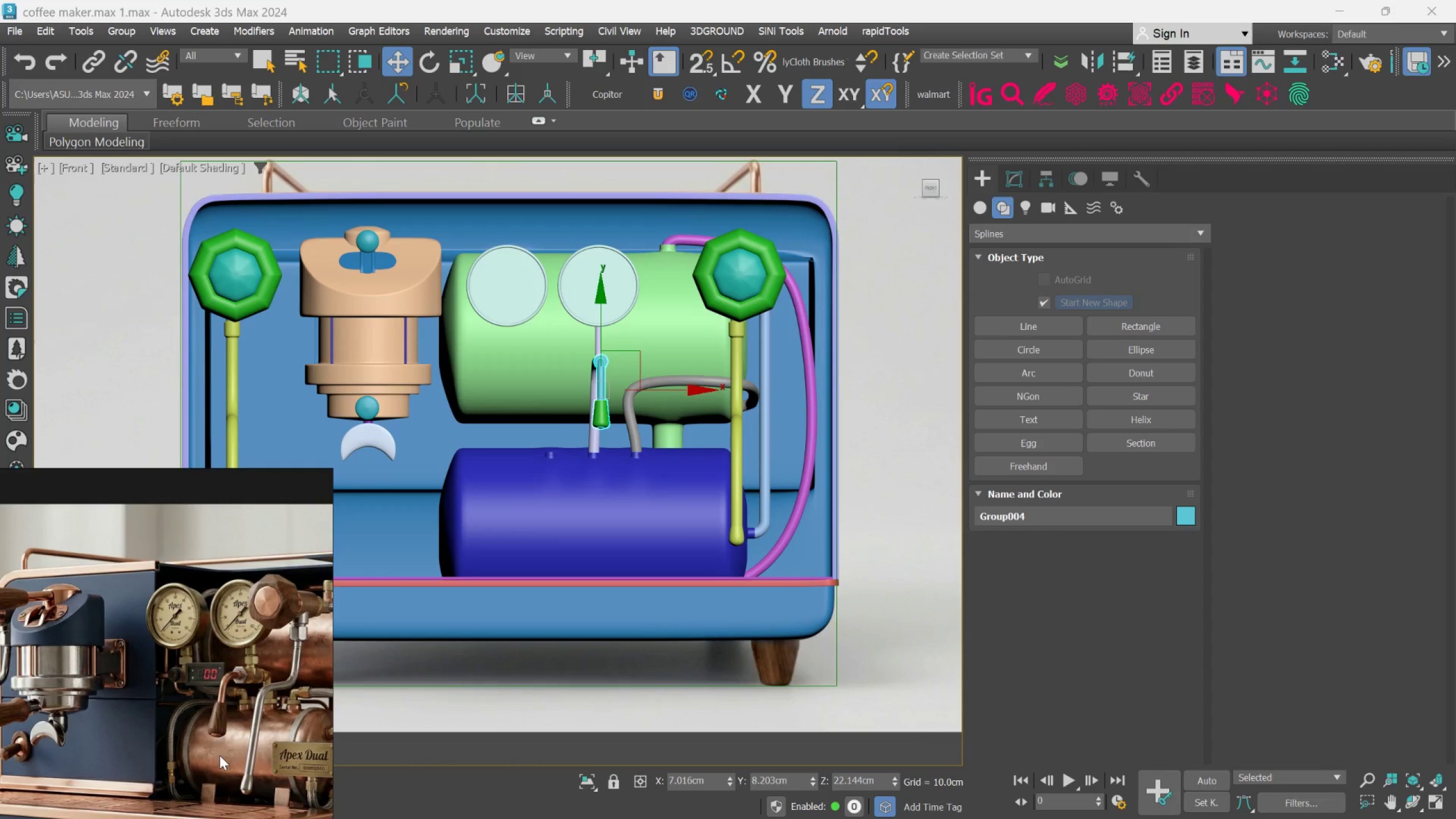 
wait(10.63)
 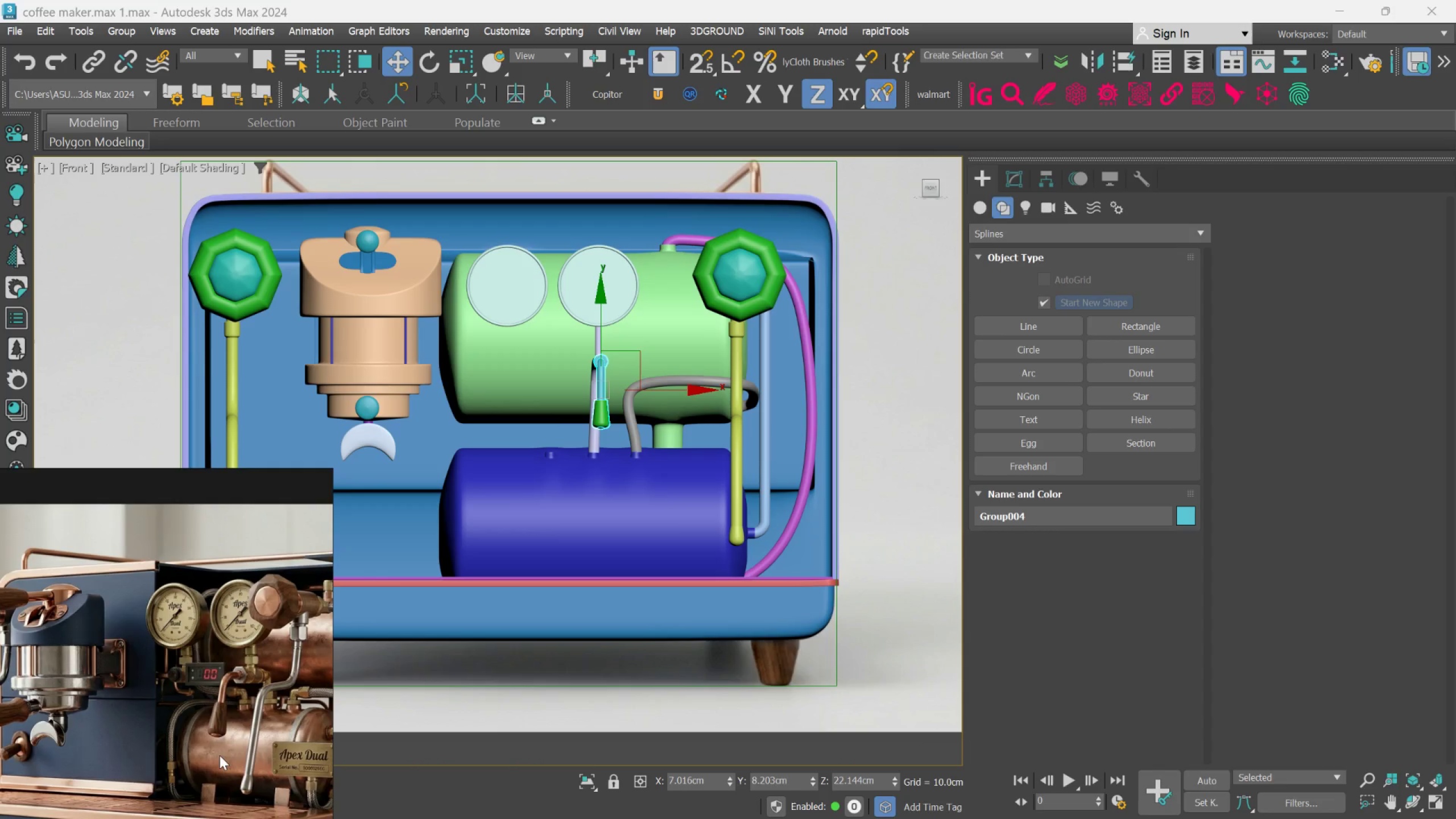 
scroll: coordinate [221, 733], scroll_direction: up, amount: 1.0
 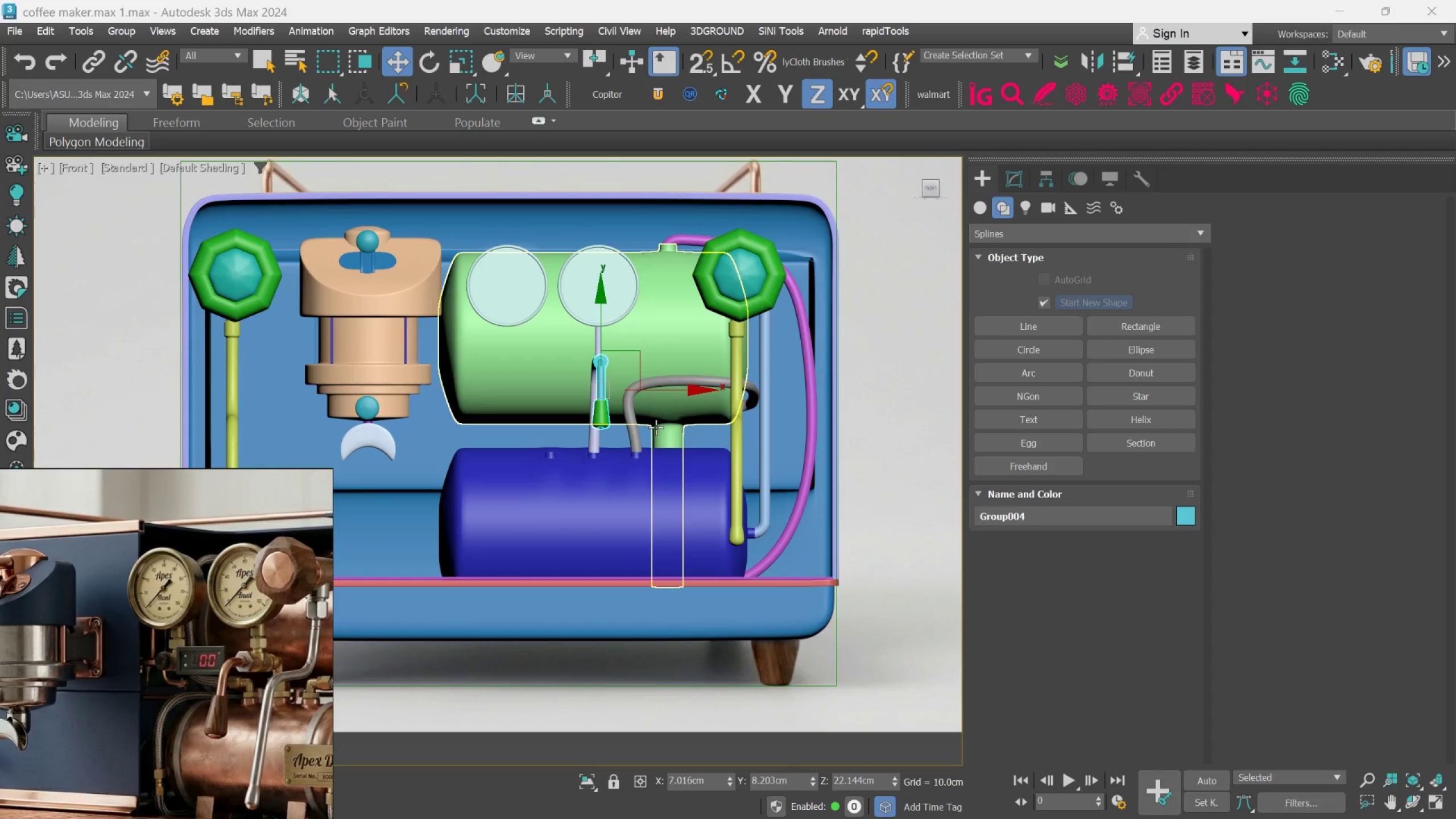 
wait(6.71)
 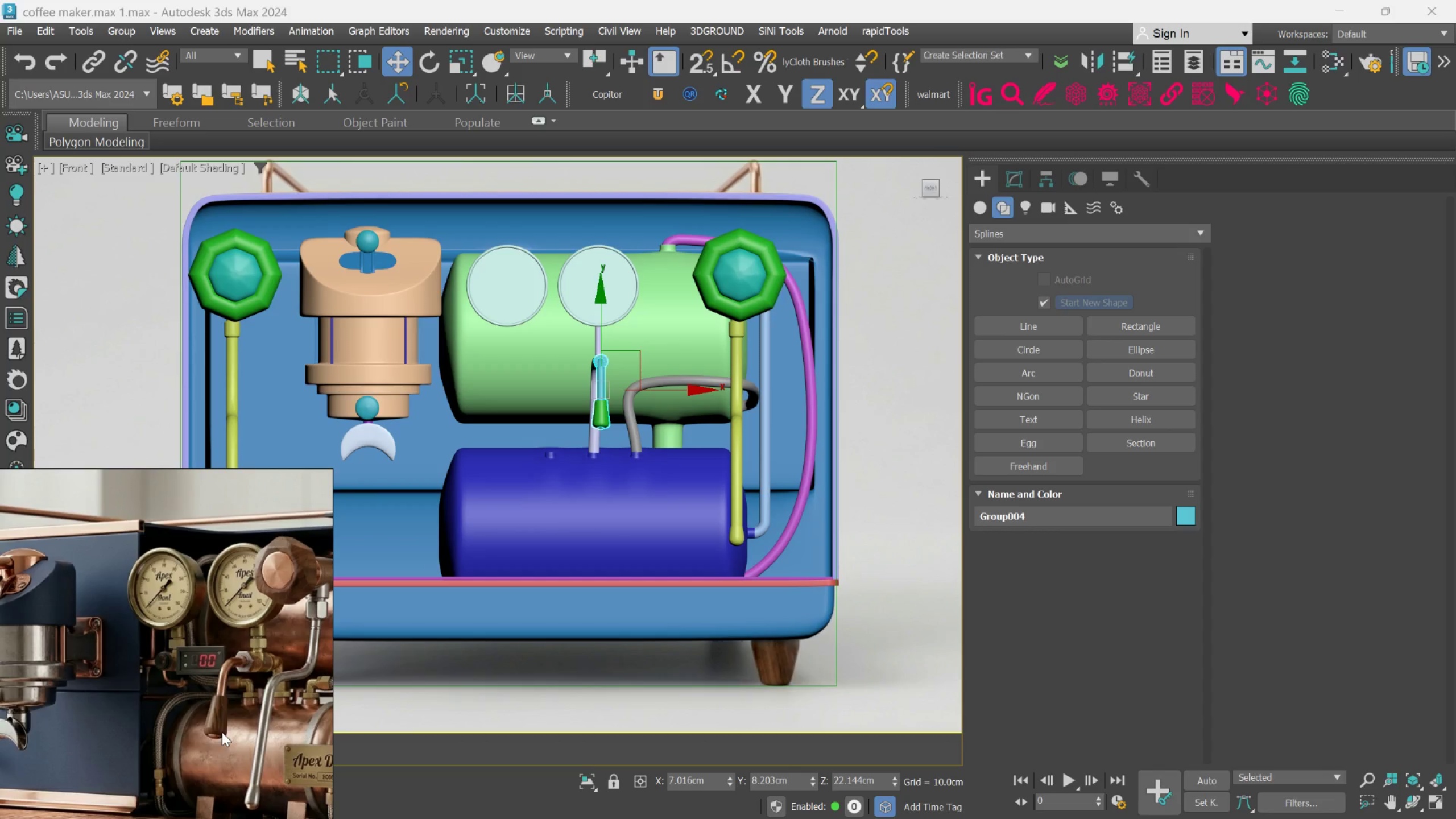 
scroll: coordinate [150, 763], scroll_direction: down, amount: 2.0
 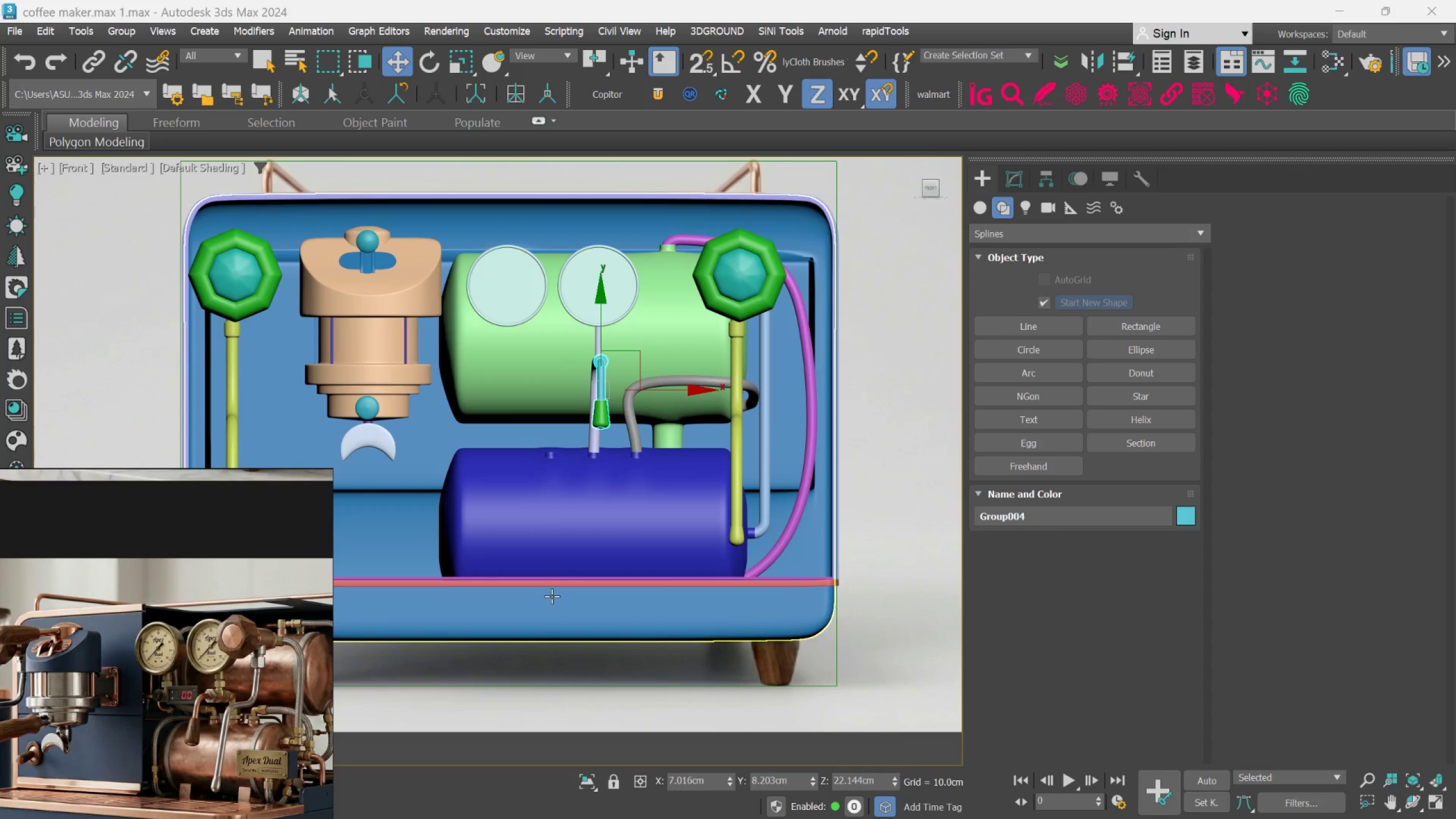 
mouse_move([570, 569])
 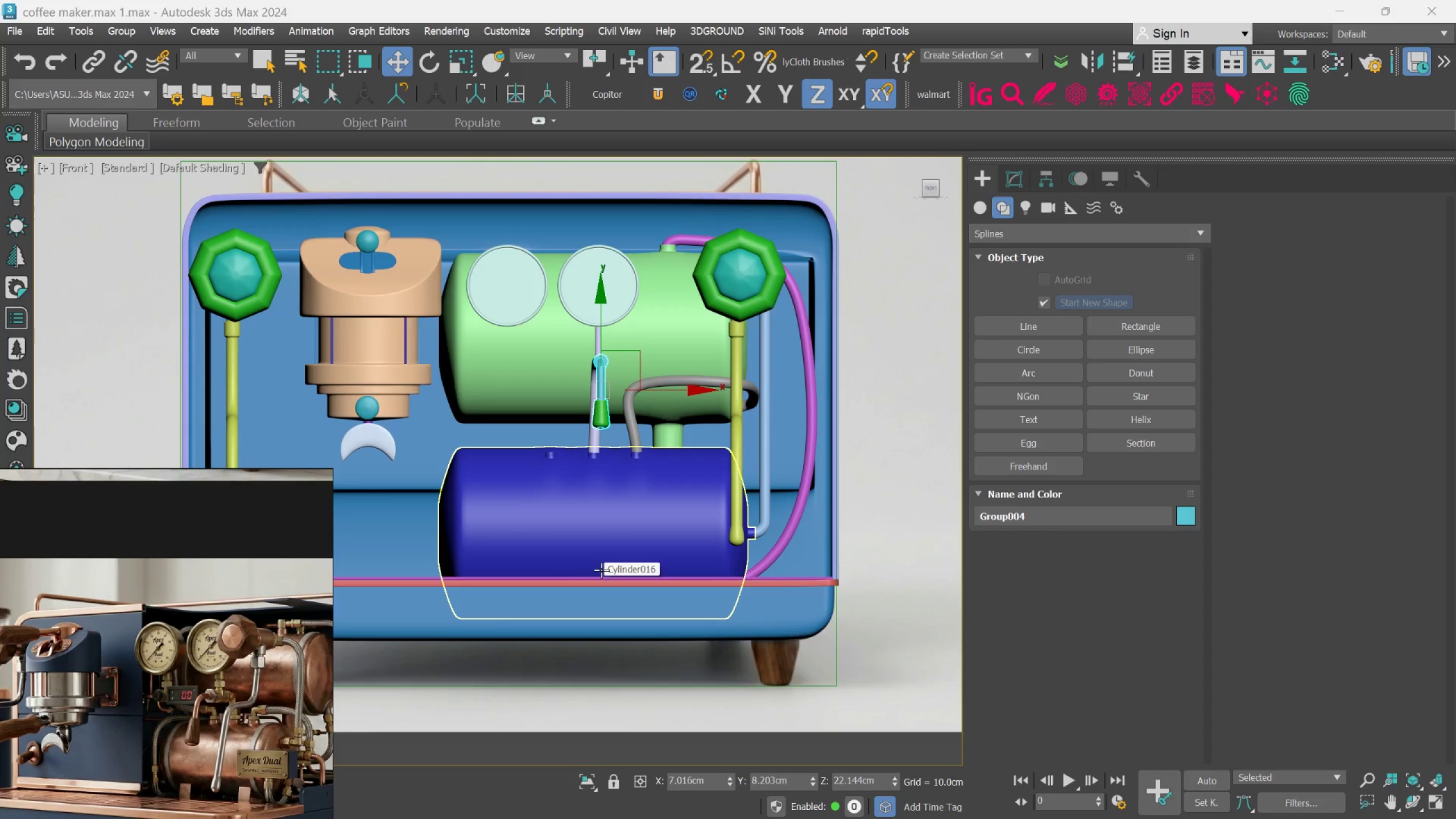 
hold_key(key=AltLeft, duration=0.92)
scroll: coordinate [601, 577], scroll_direction: down, amount: 1.0
 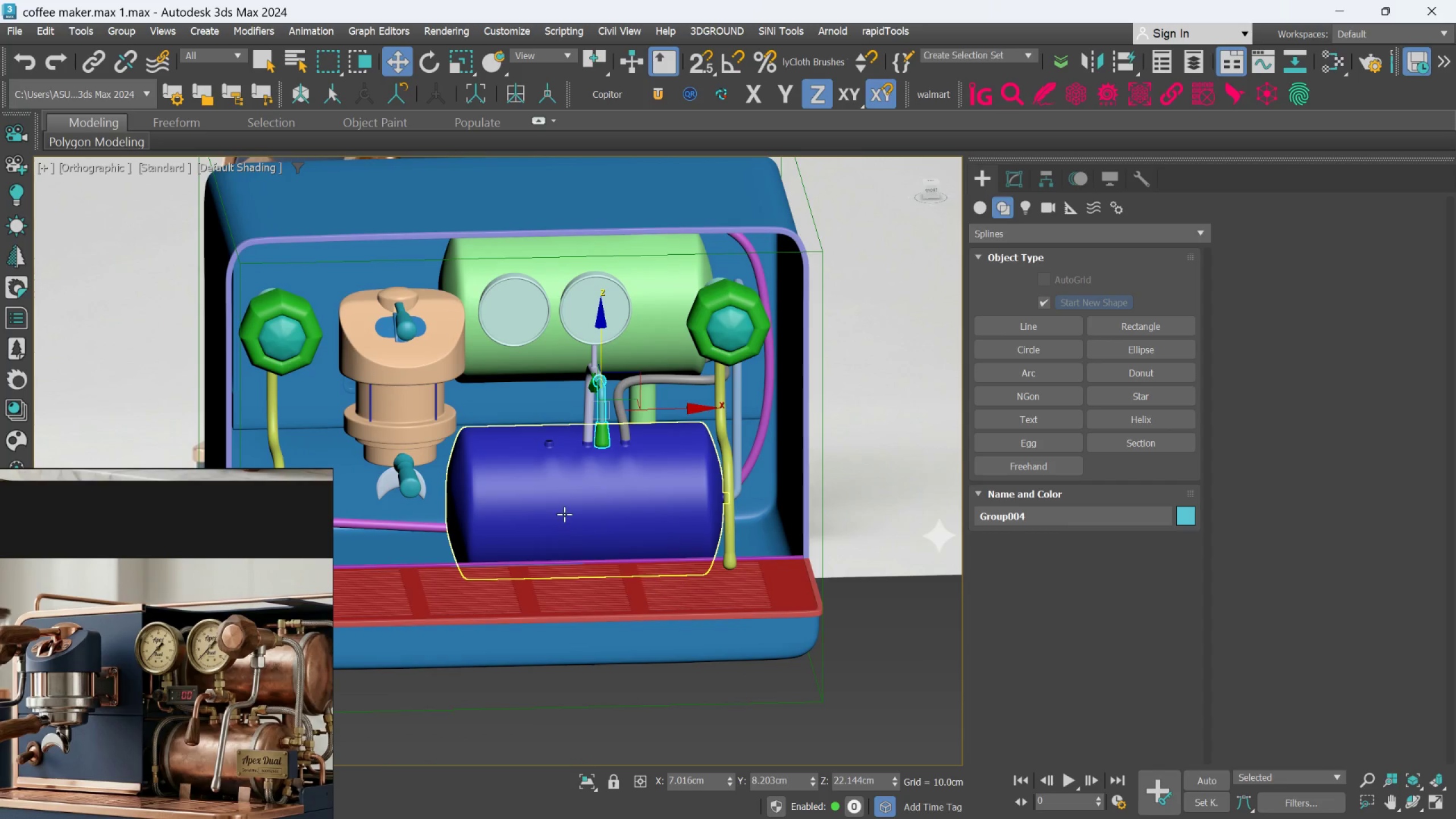 
left_click([564, 514])
 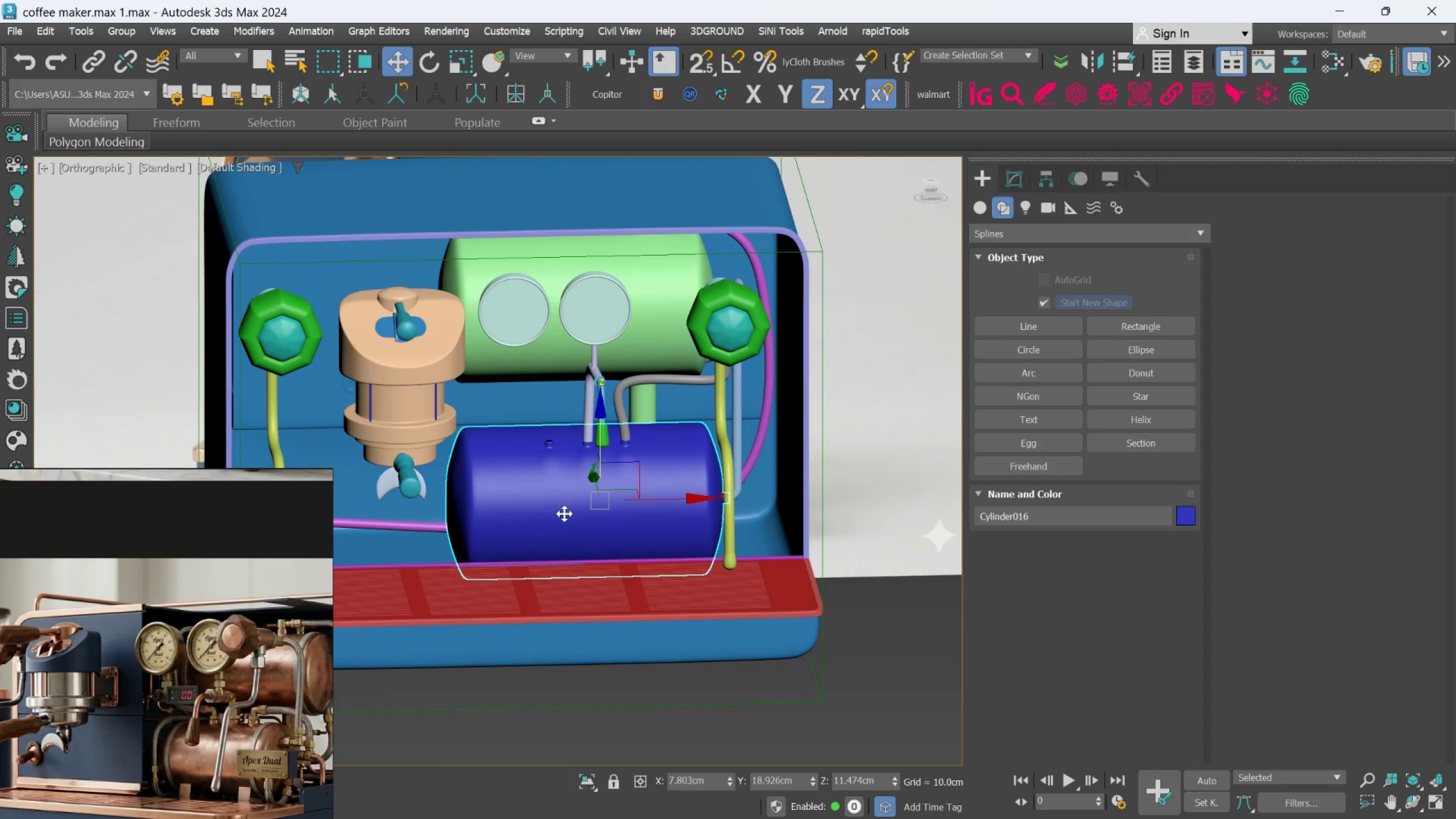 
hold_key(key=AltLeft, duration=2.31)
 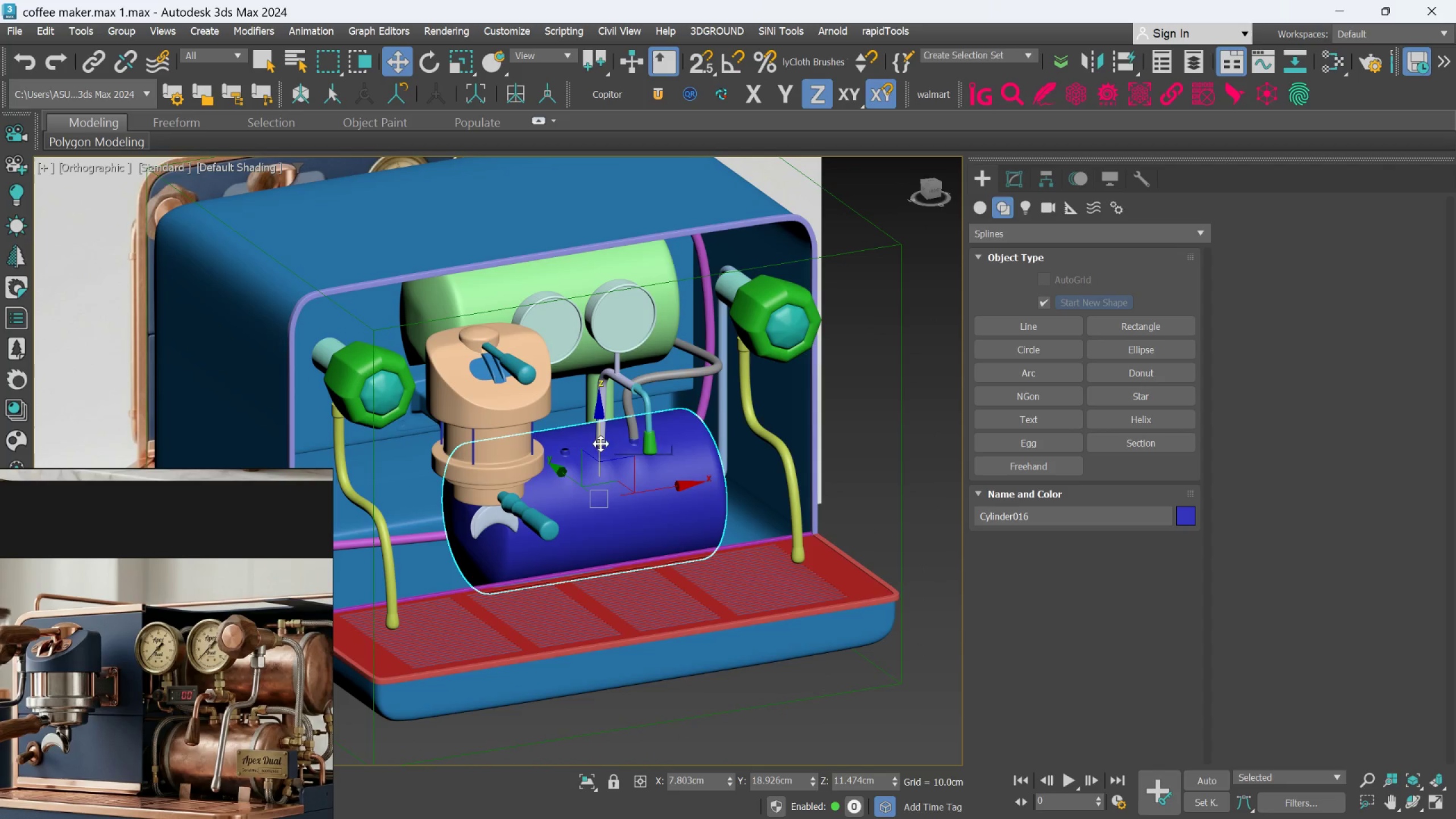 
left_click_drag(start_coordinate=[601, 444], to_coordinate=[599, 440])
 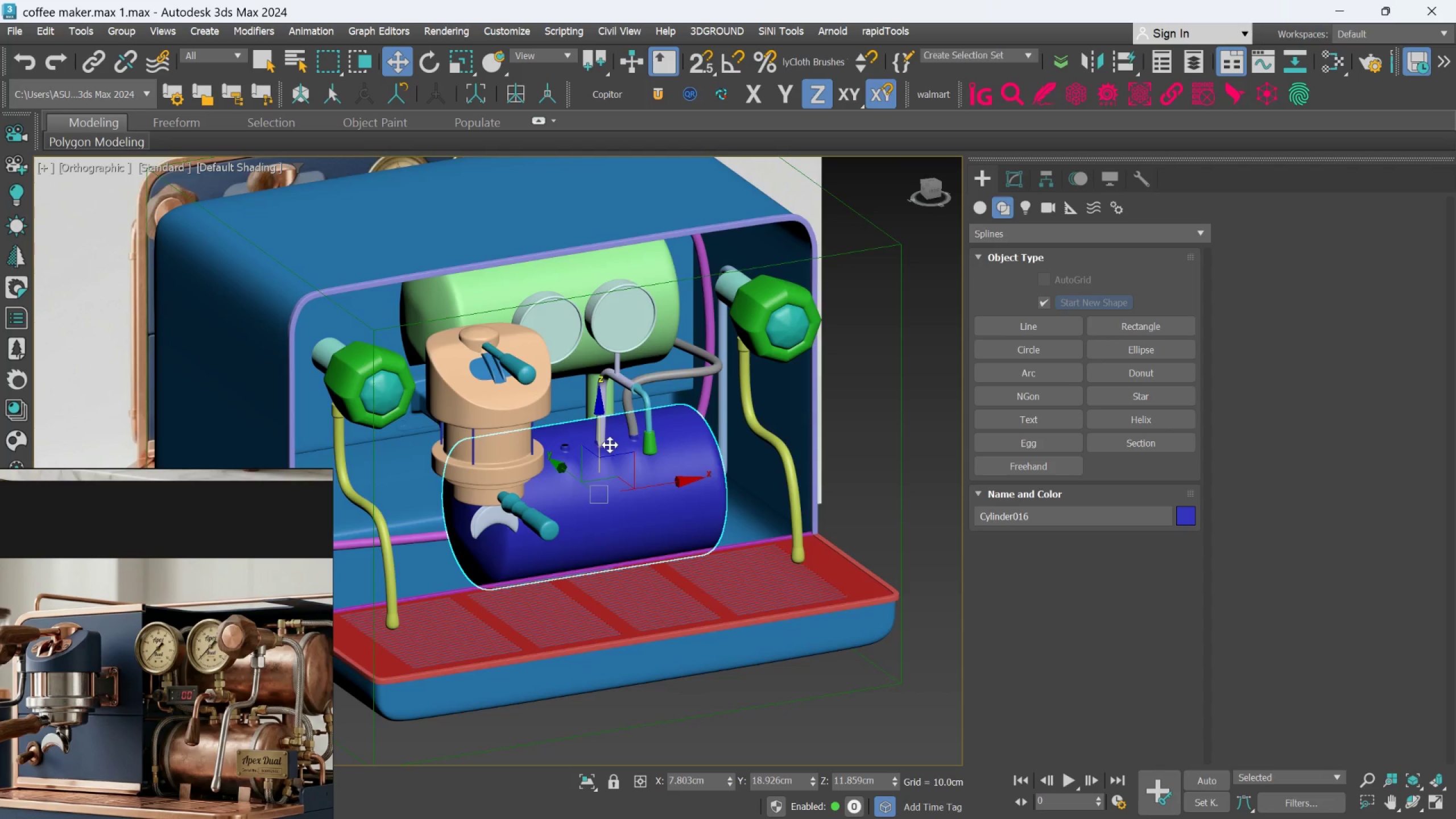 
hold_key(key=AltLeft, duration=1.06)
 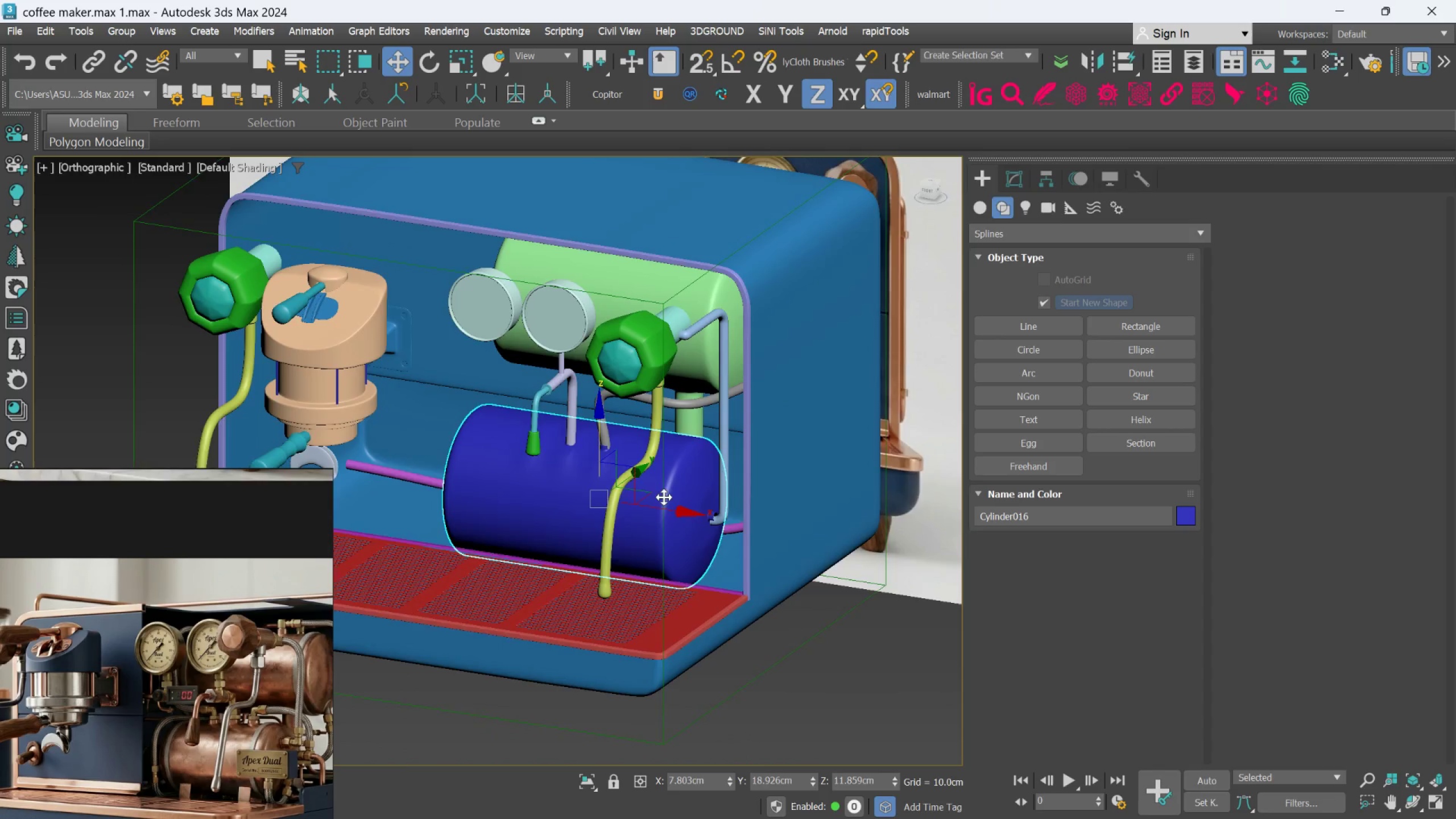 
scroll: coordinate [670, 498], scroll_direction: up, amount: 1.0
 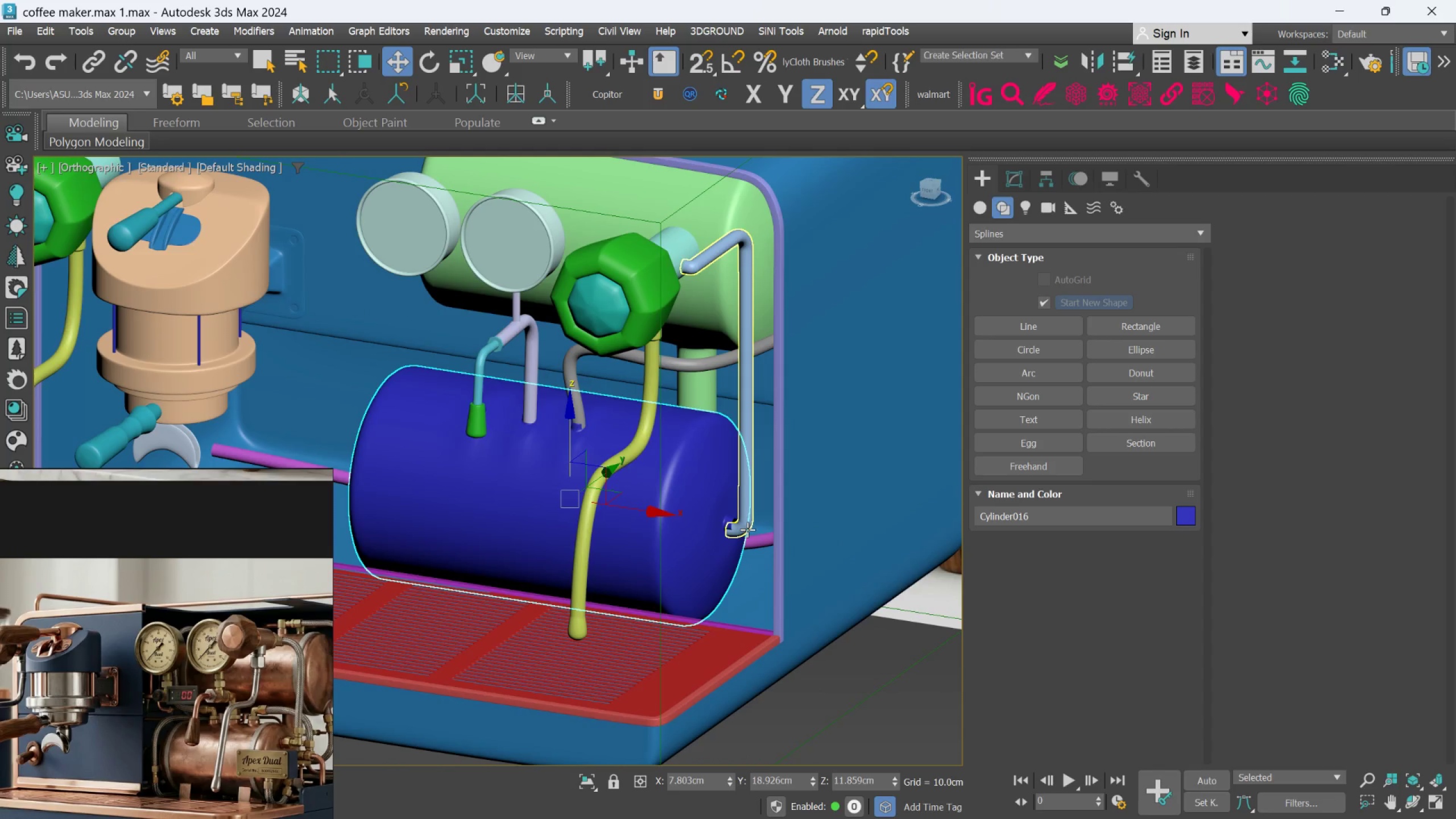 
left_click([747, 530])
 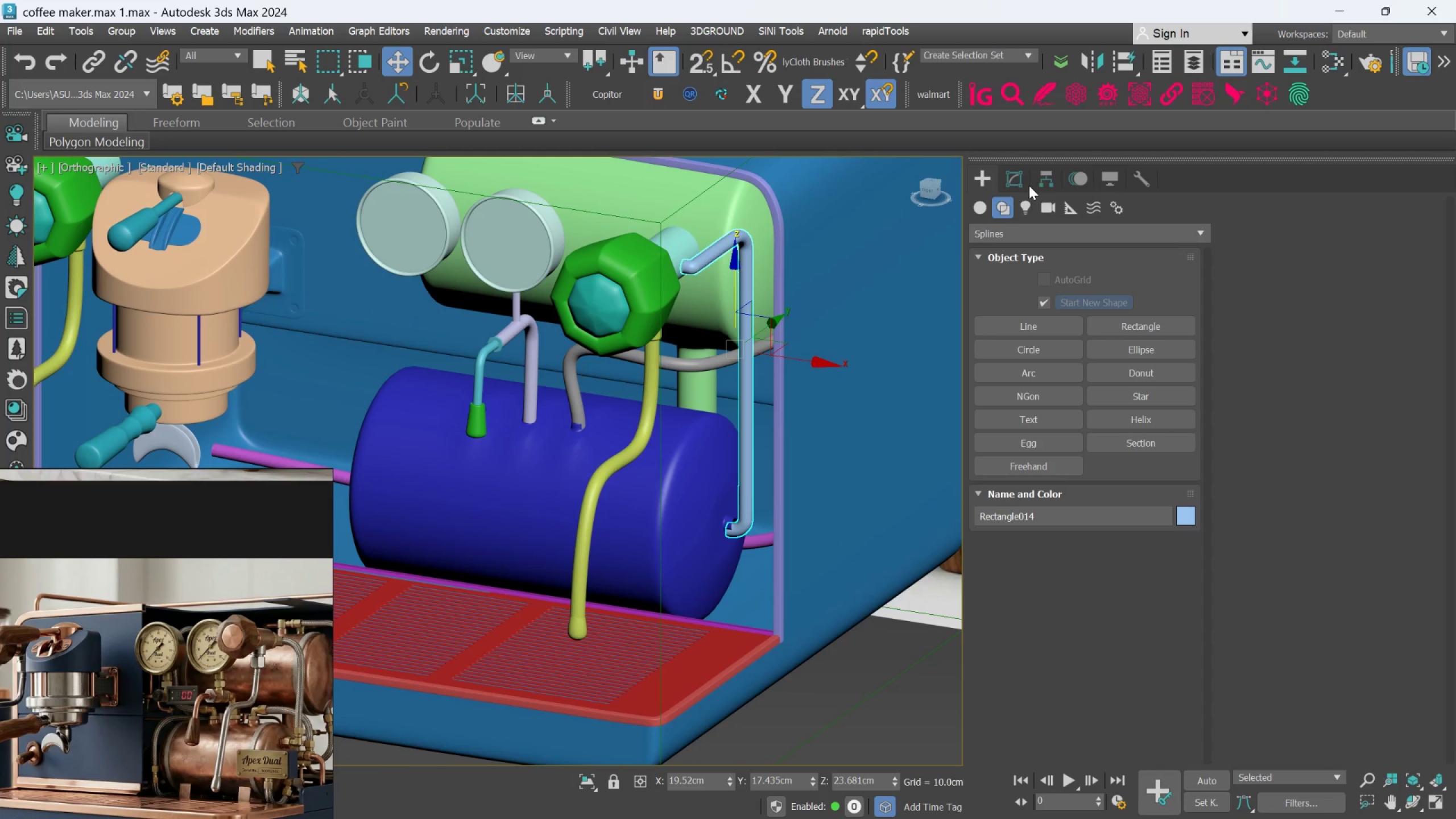 
left_click([1017, 185])
 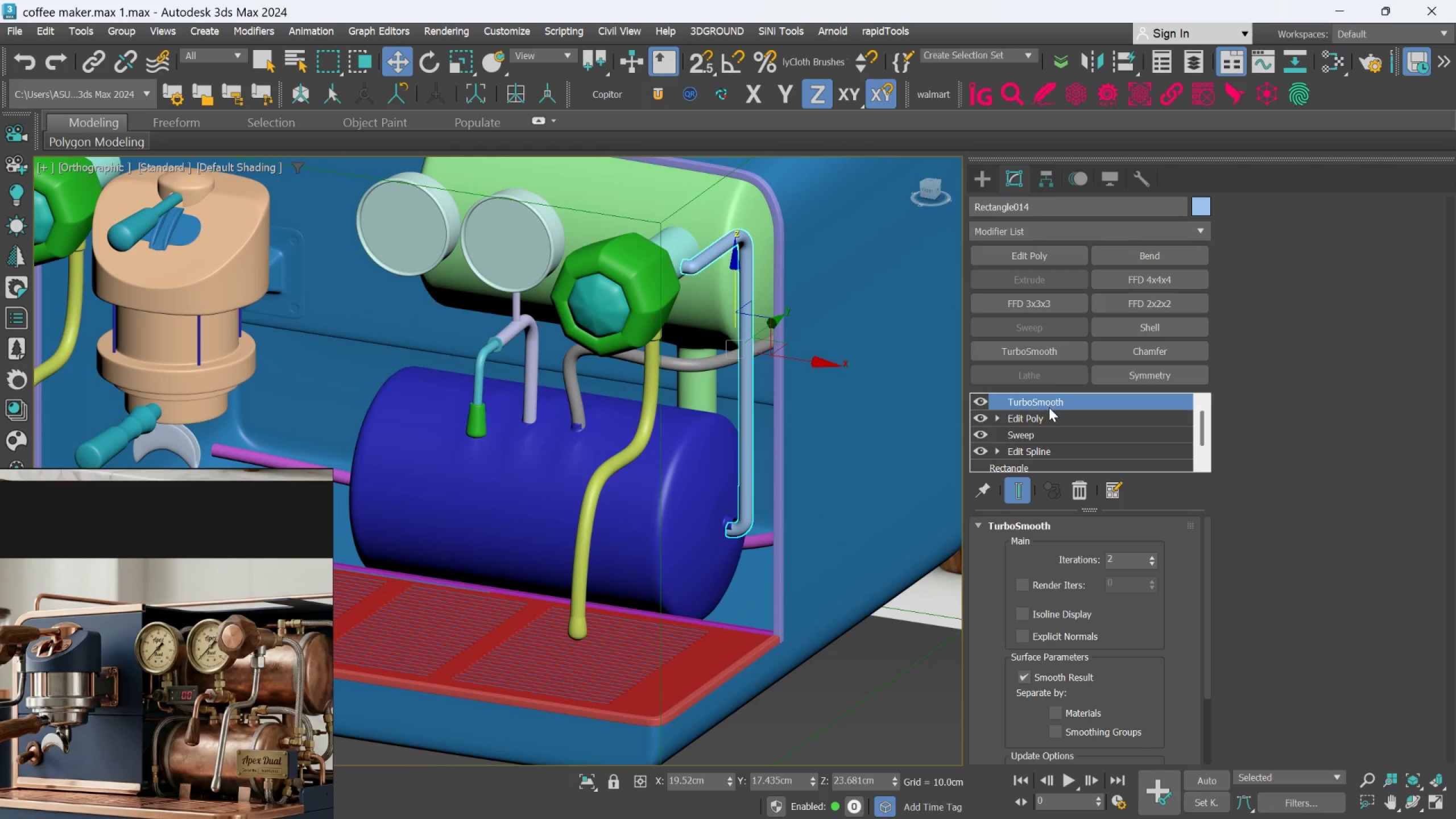 
left_click([1046, 413])
 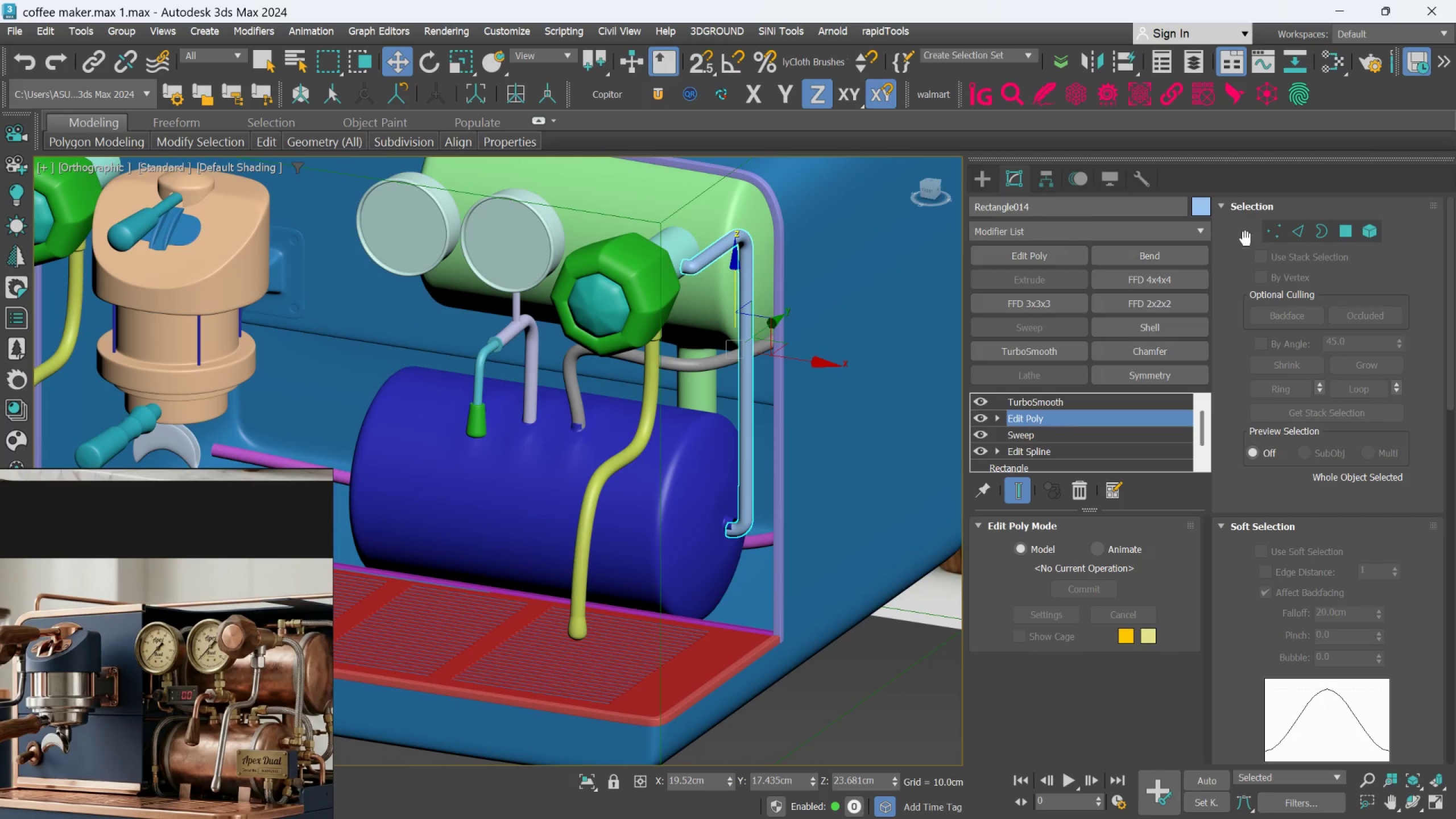 
left_click([1267, 234])
 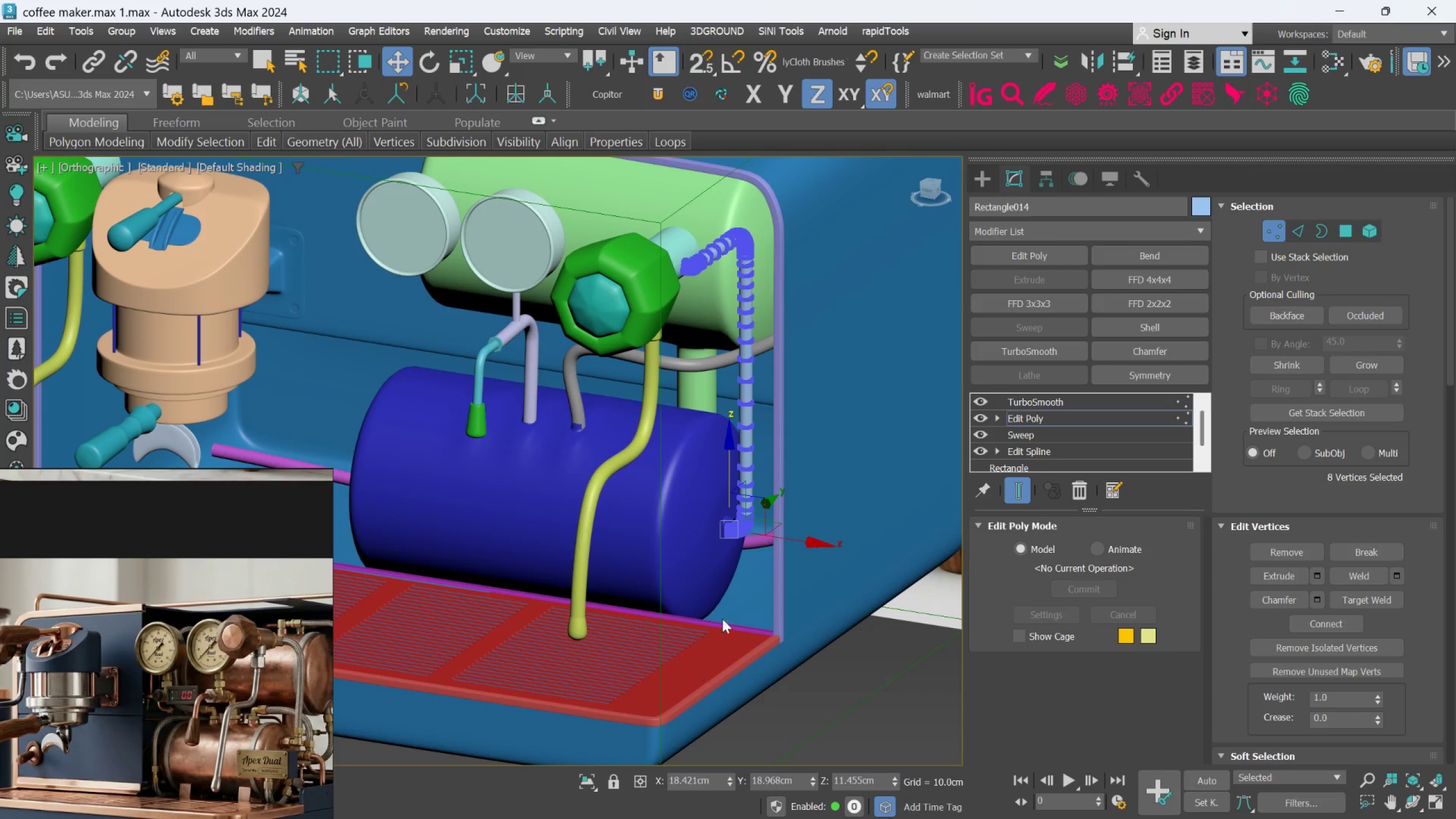 
scroll: coordinate [746, 525], scroll_direction: up, amount: 3.0
 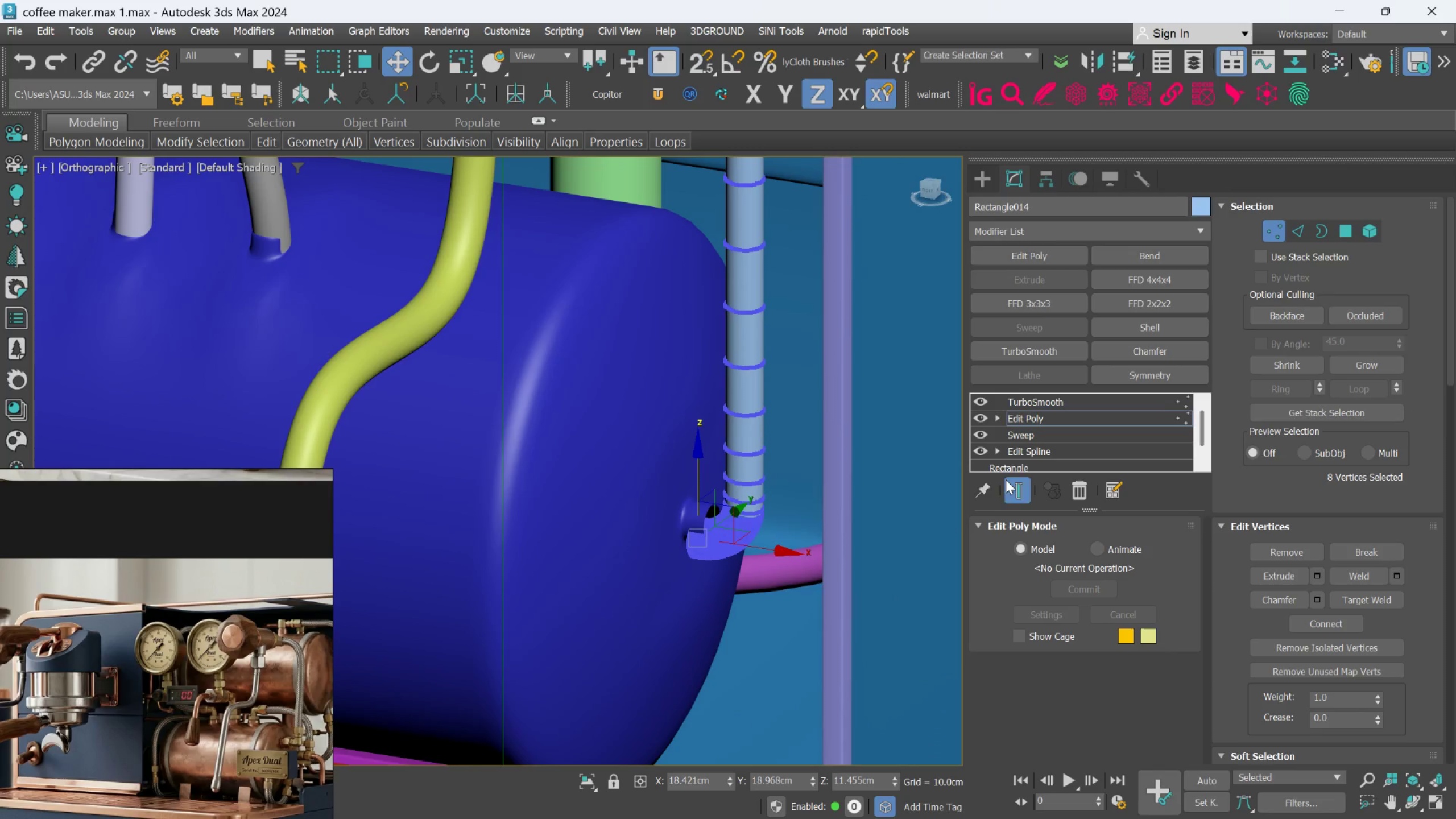 
left_click([1010, 481])
 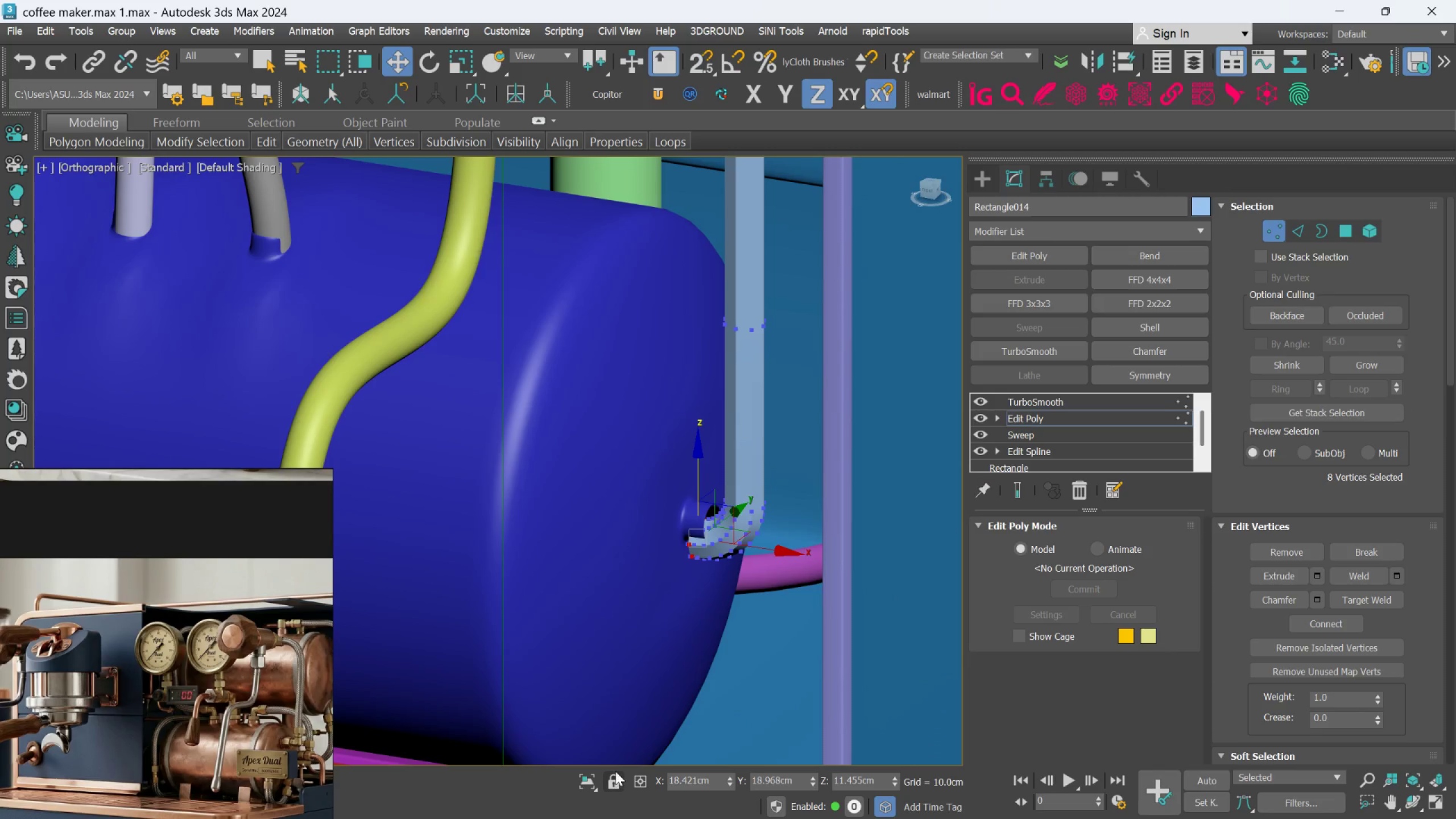 
key(F4)
 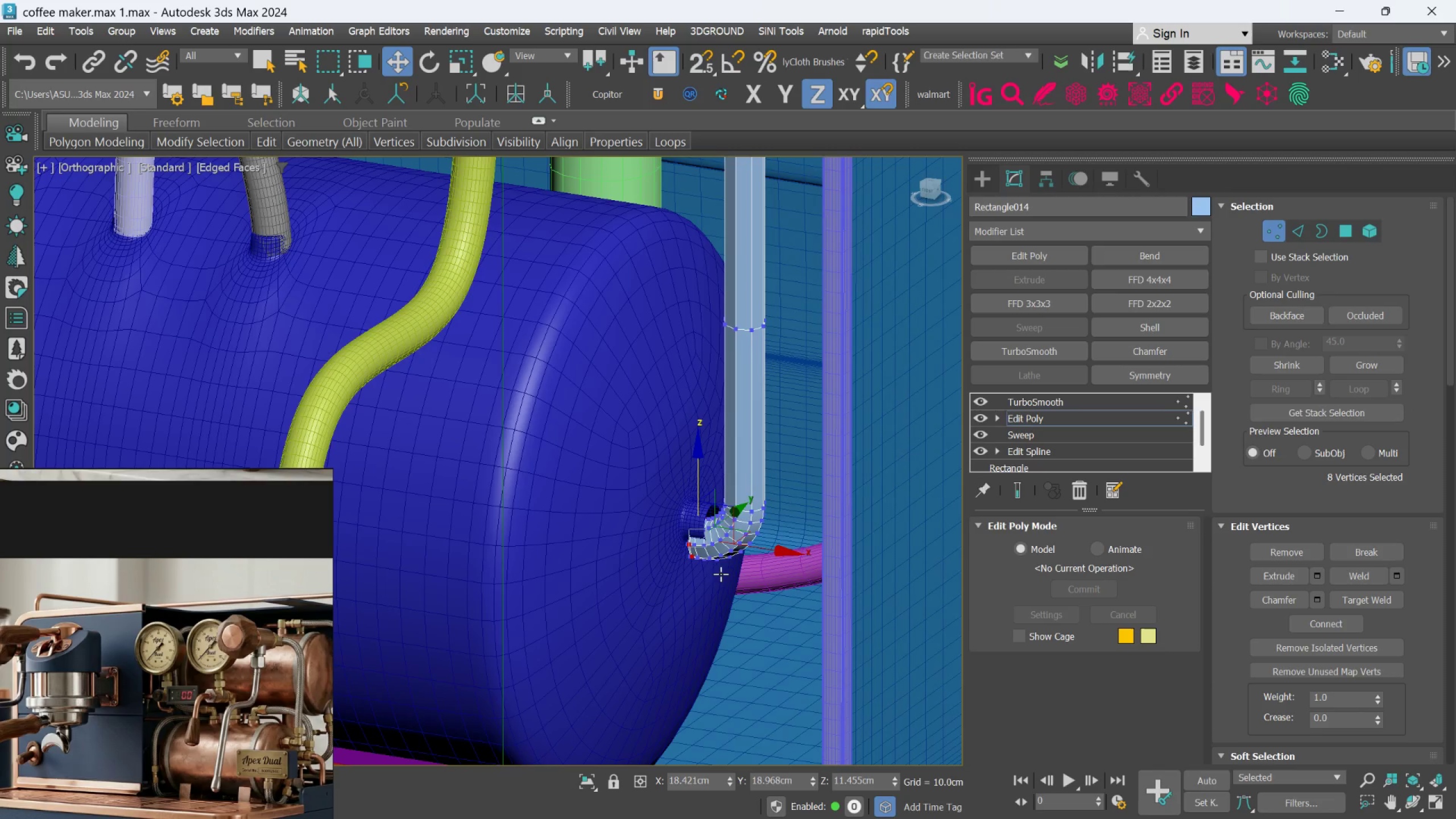 
left_click([781, 630])
 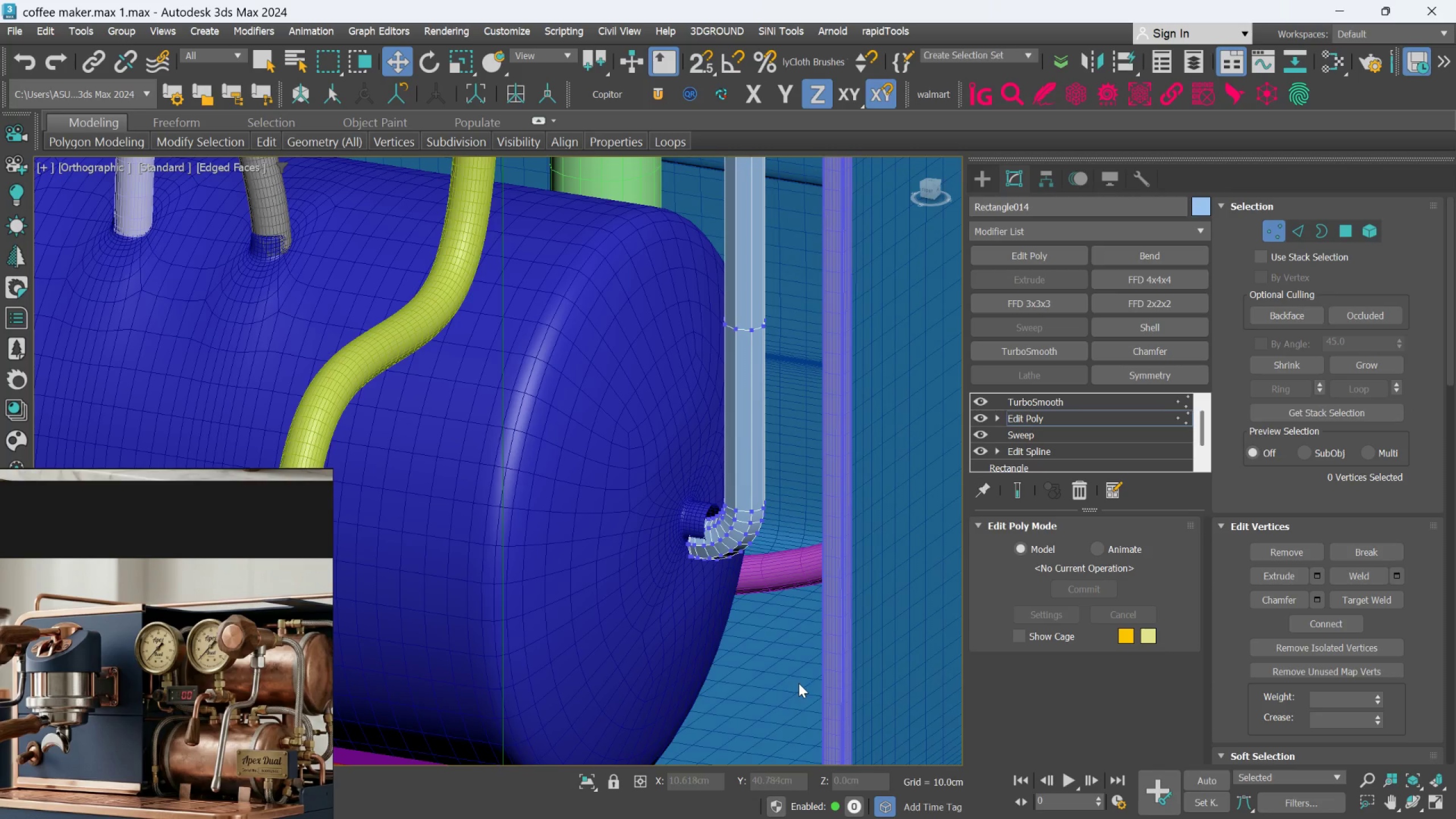 
left_click_drag(start_coordinate=[799, 683], to_coordinate=[437, 348])
 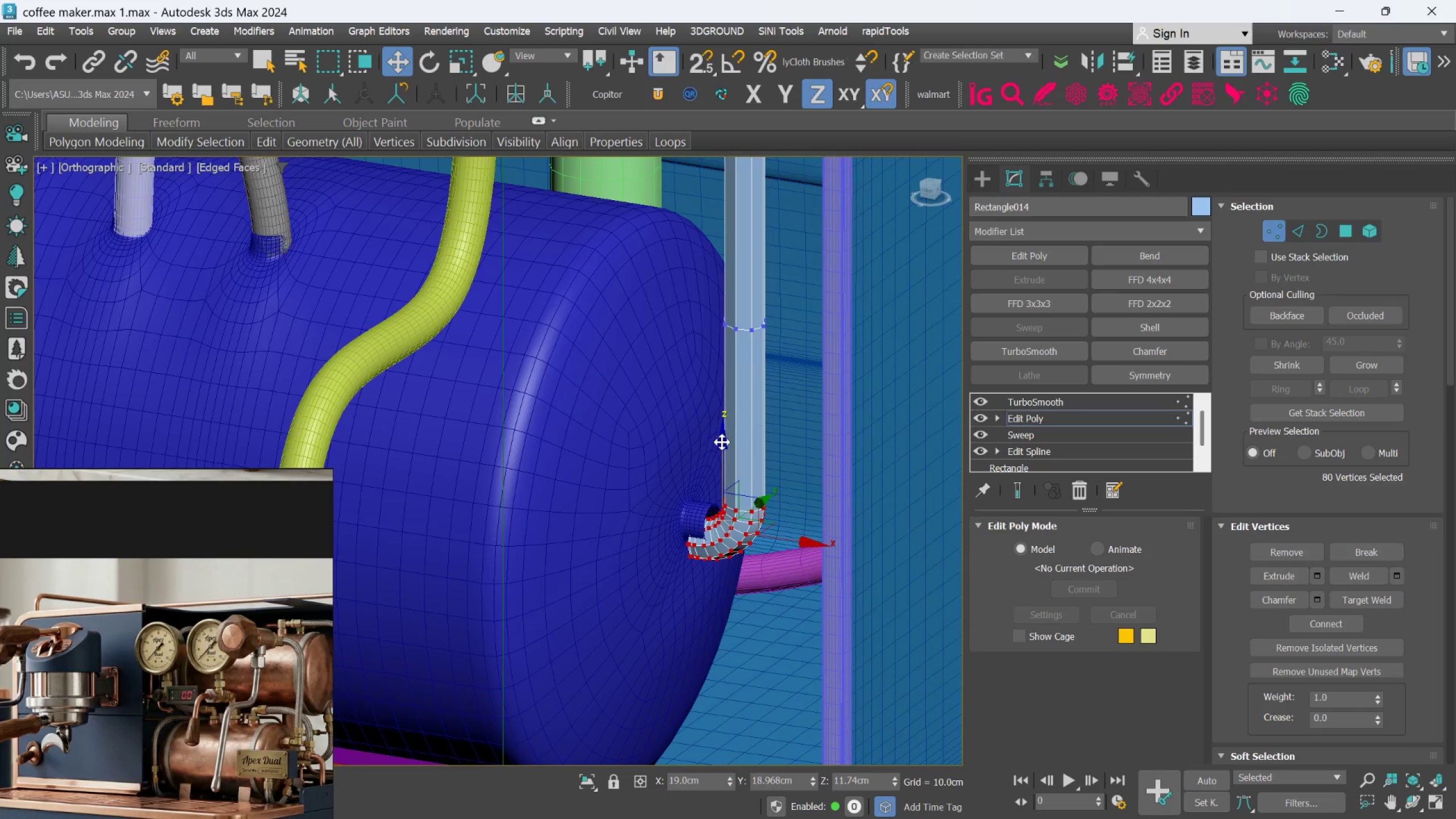 
left_click_drag(start_coordinate=[722, 442], to_coordinate=[728, 426])
 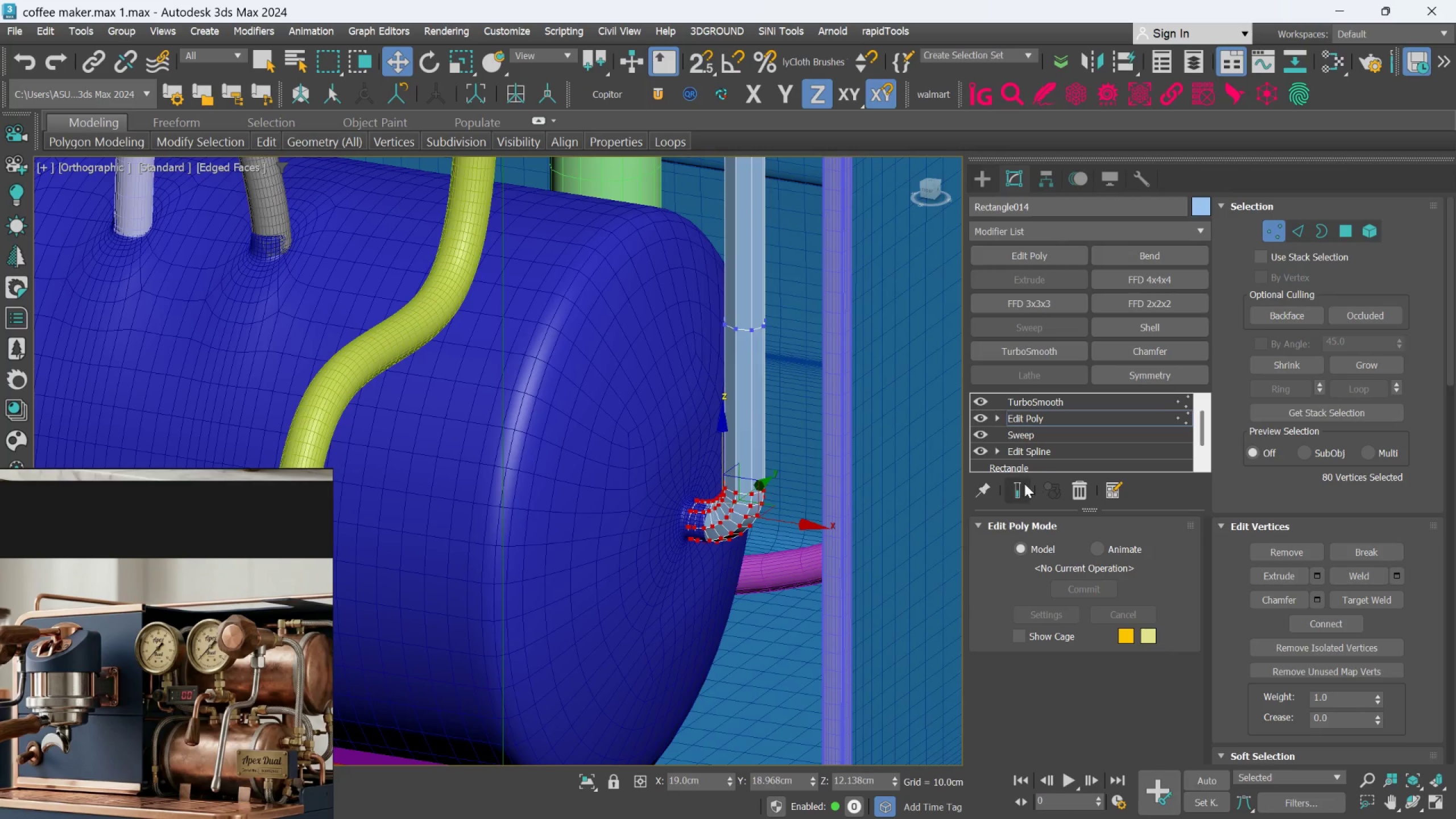 
left_click([1023, 483])
 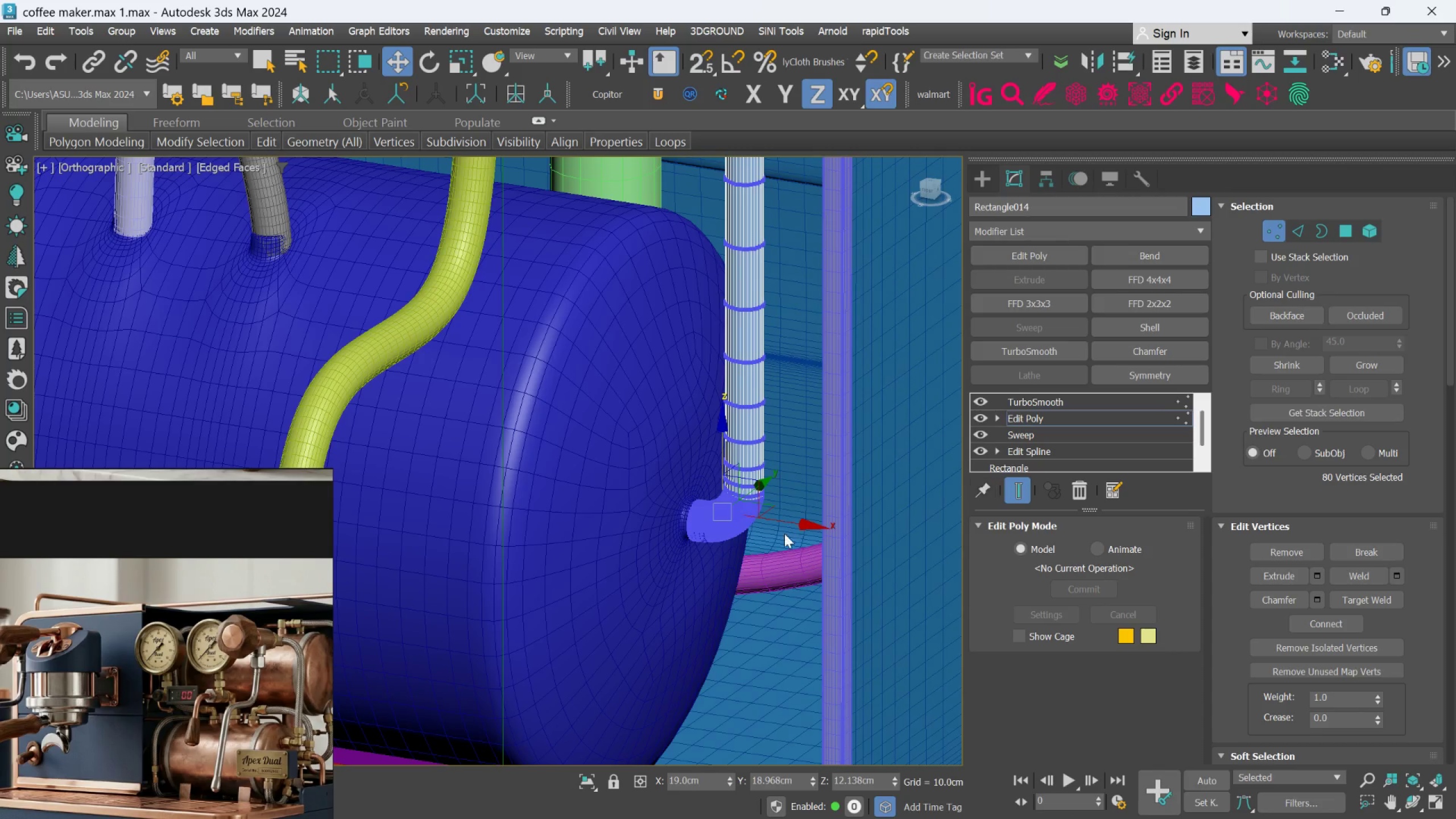 
scroll: coordinate [725, 505], scroll_direction: up, amount: 4.0
 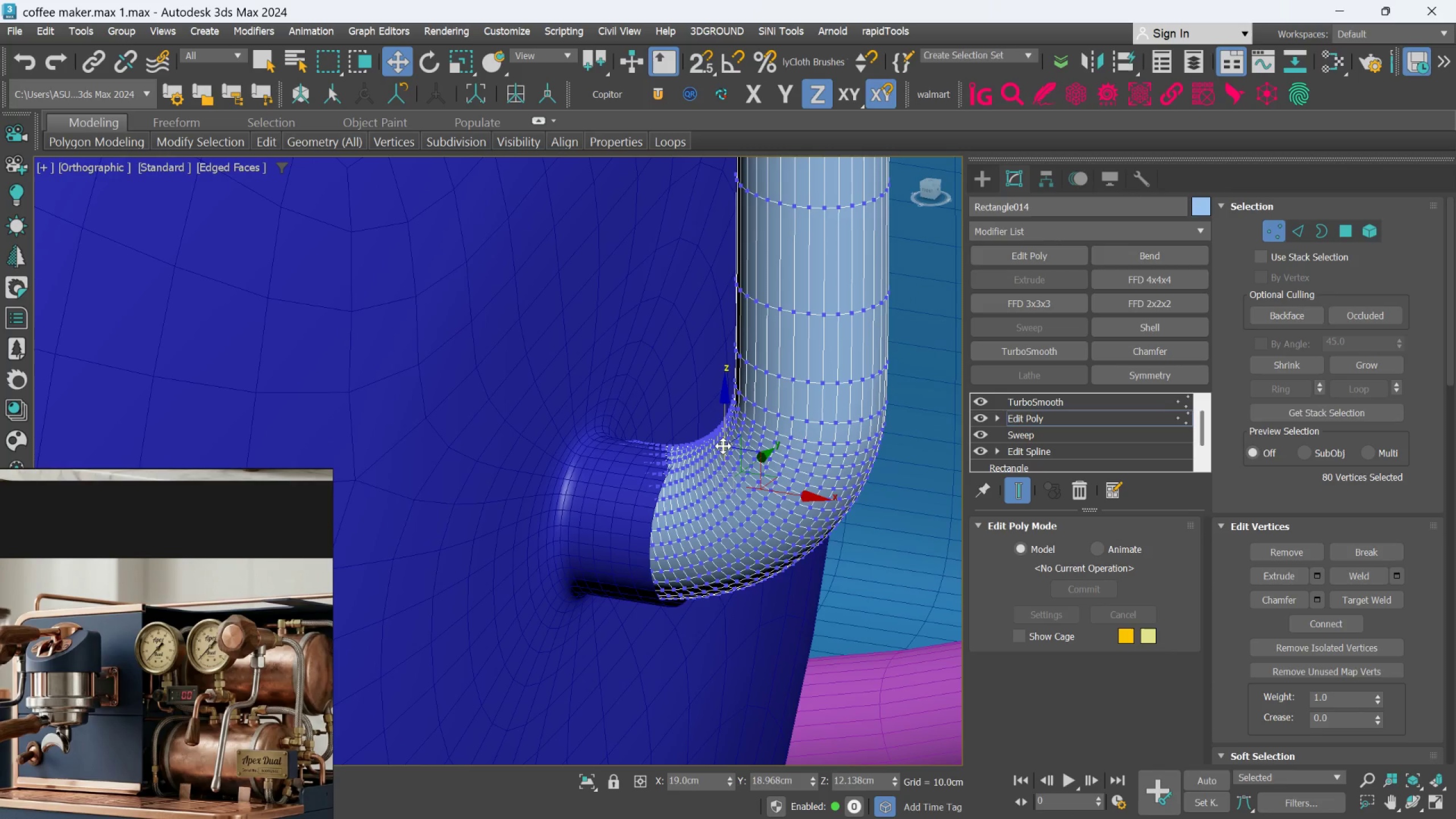 
left_click_drag(start_coordinate=[723, 439], to_coordinate=[724, 443])
 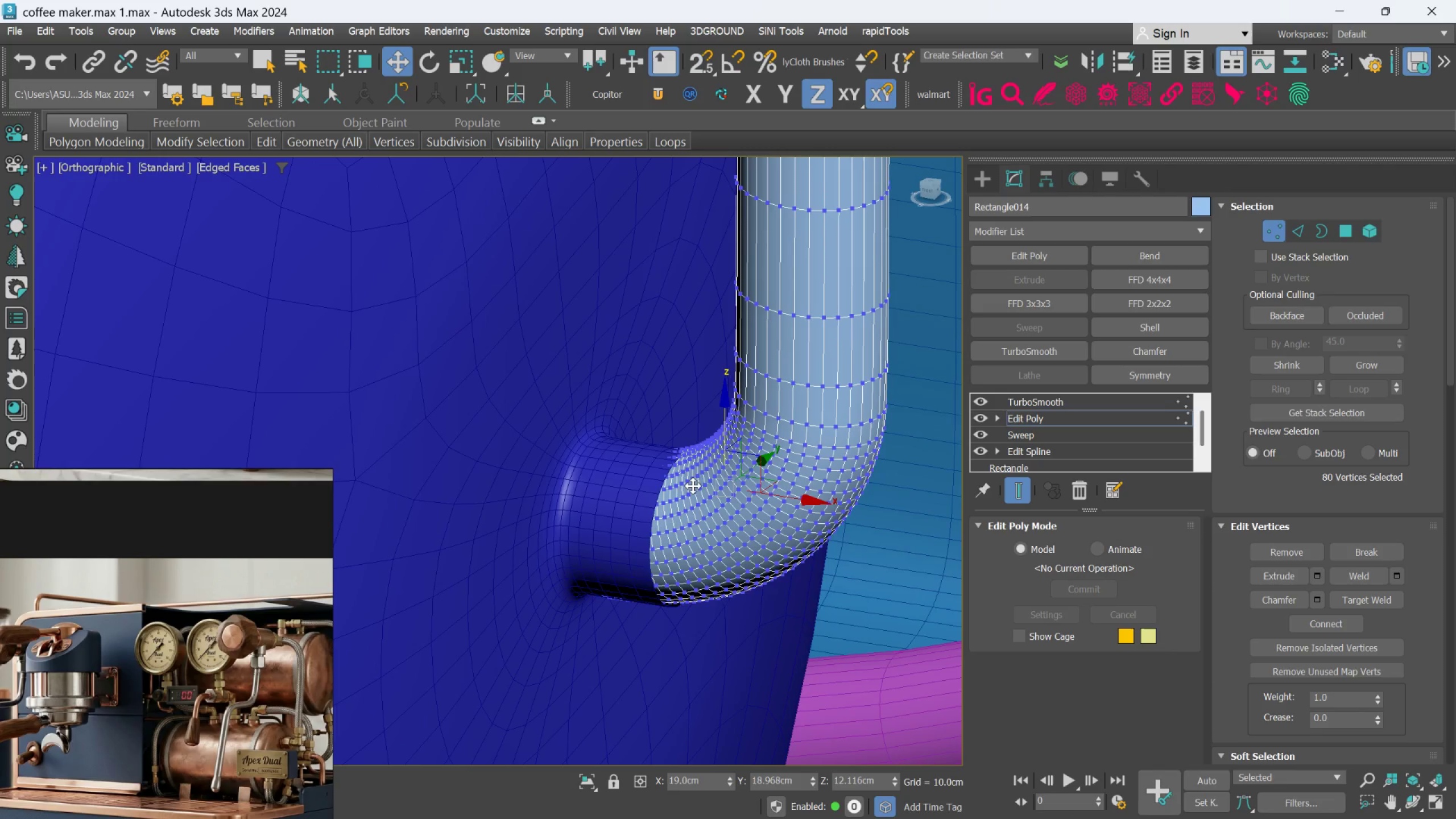 
scroll: coordinate [677, 510], scroll_direction: down, amount: 8.0
 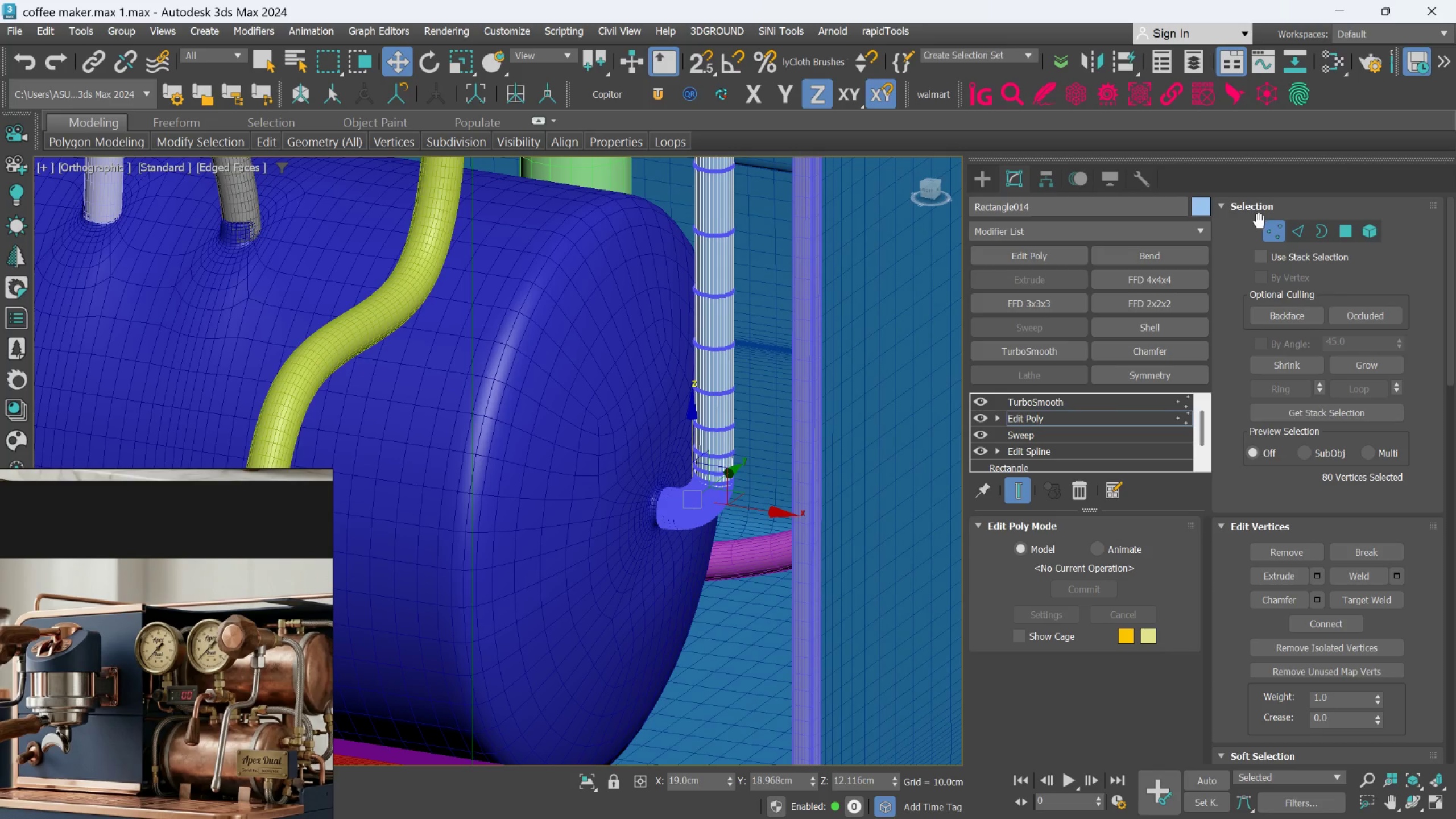 
left_click([1270, 231])
 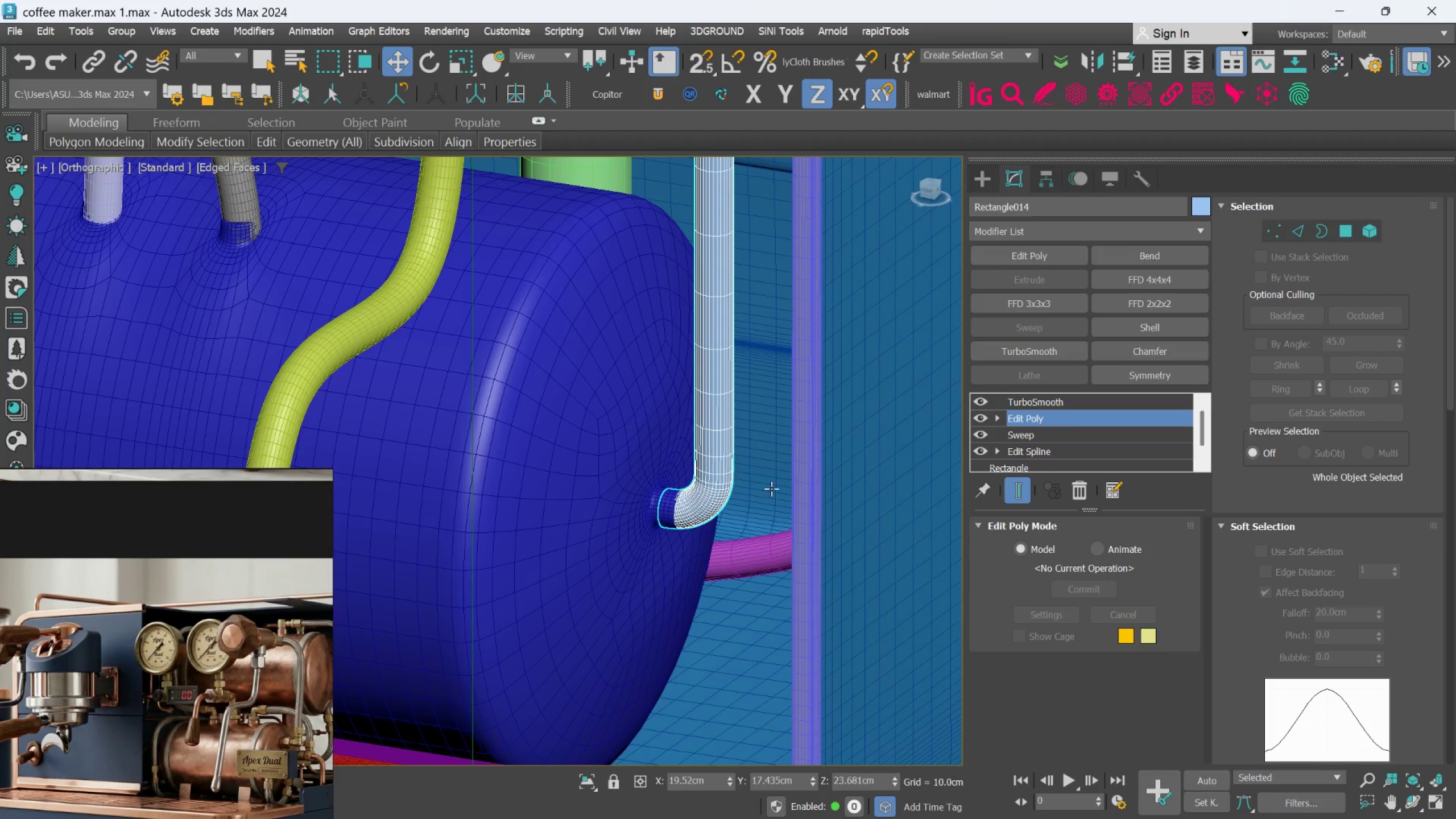 
scroll: coordinate [762, 495], scroll_direction: down, amount: 4.0
 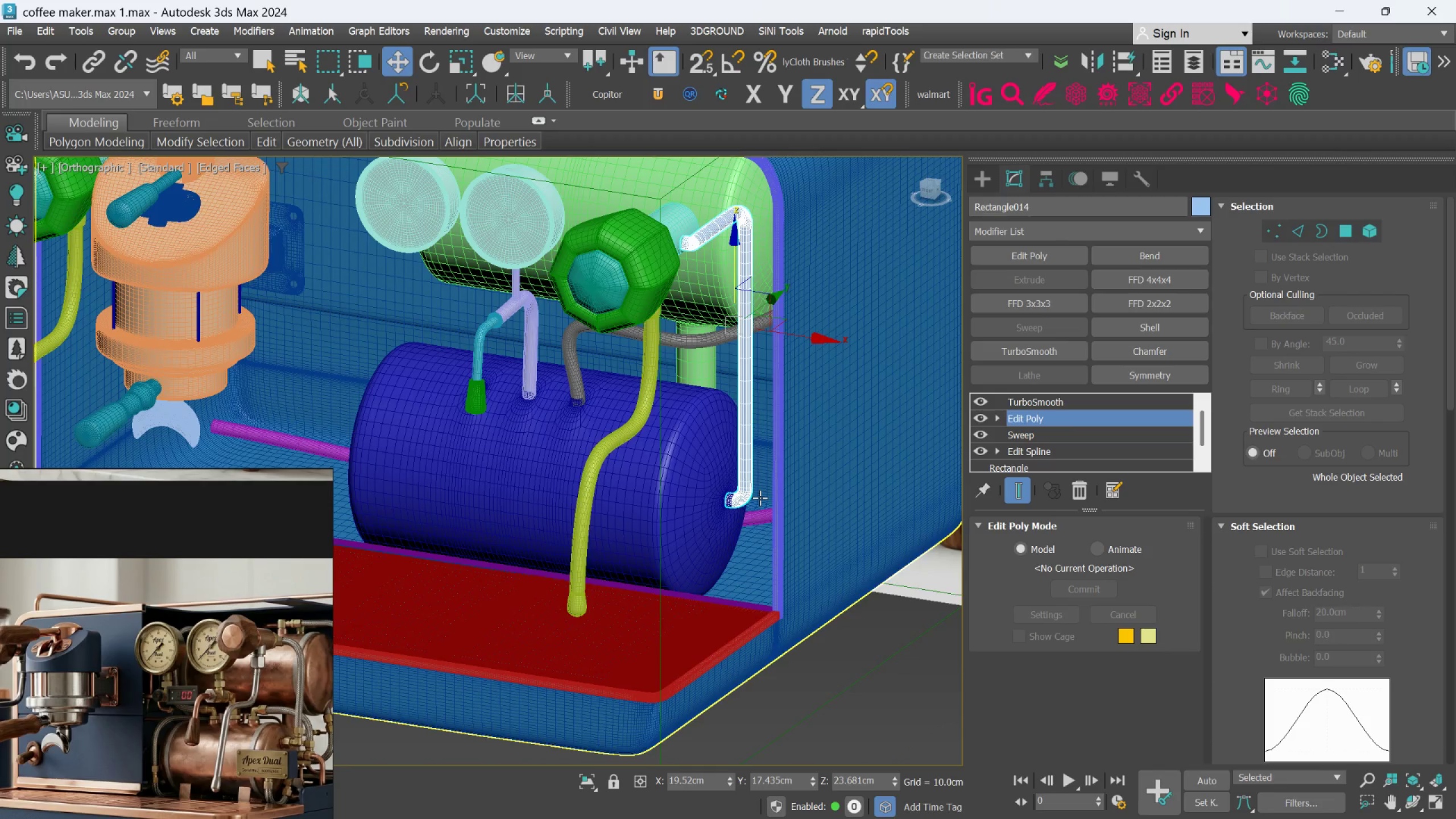 
key(F4)
 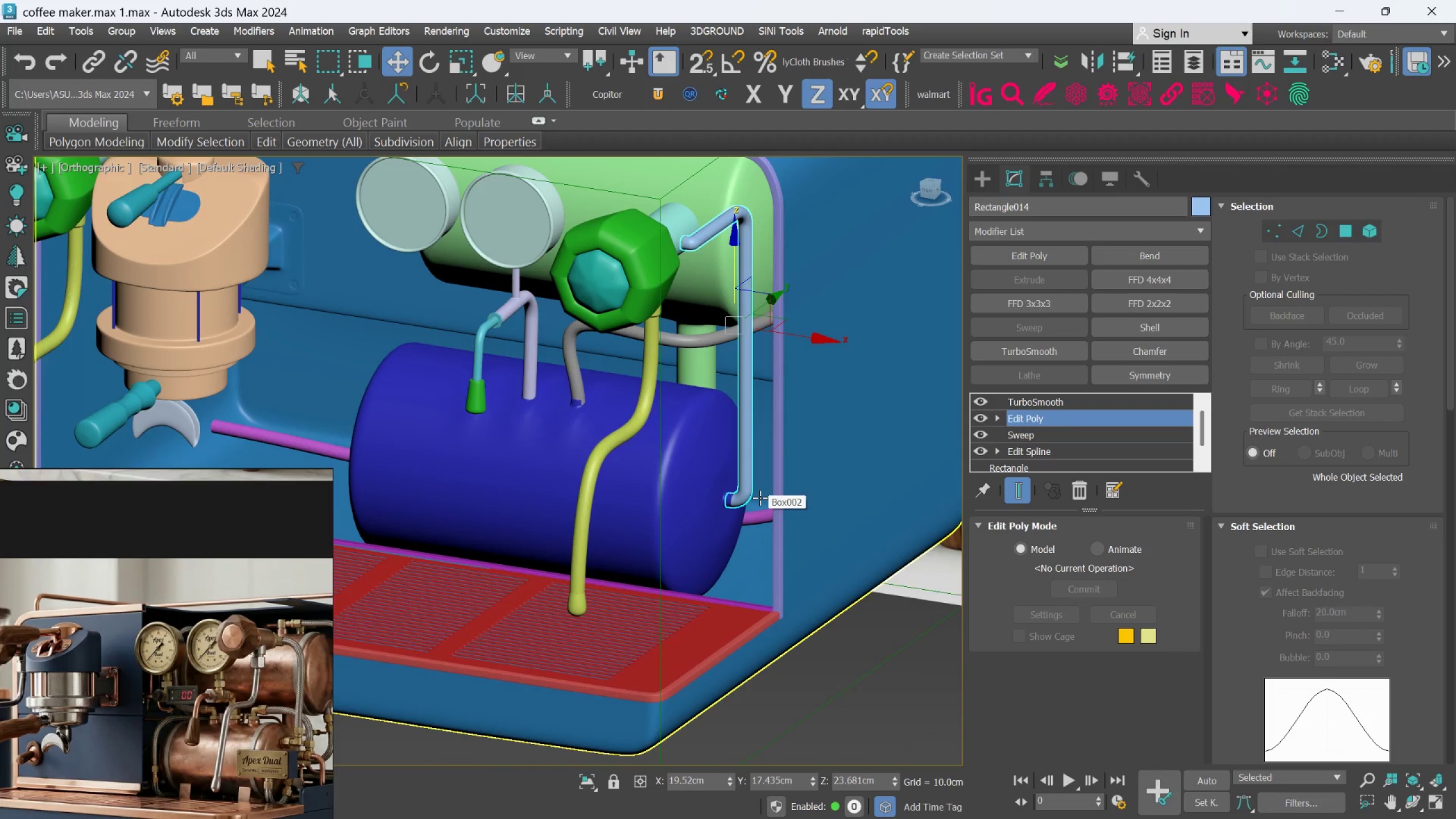 
scroll: coordinate [760, 498], scroll_direction: down, amount: 1.0
 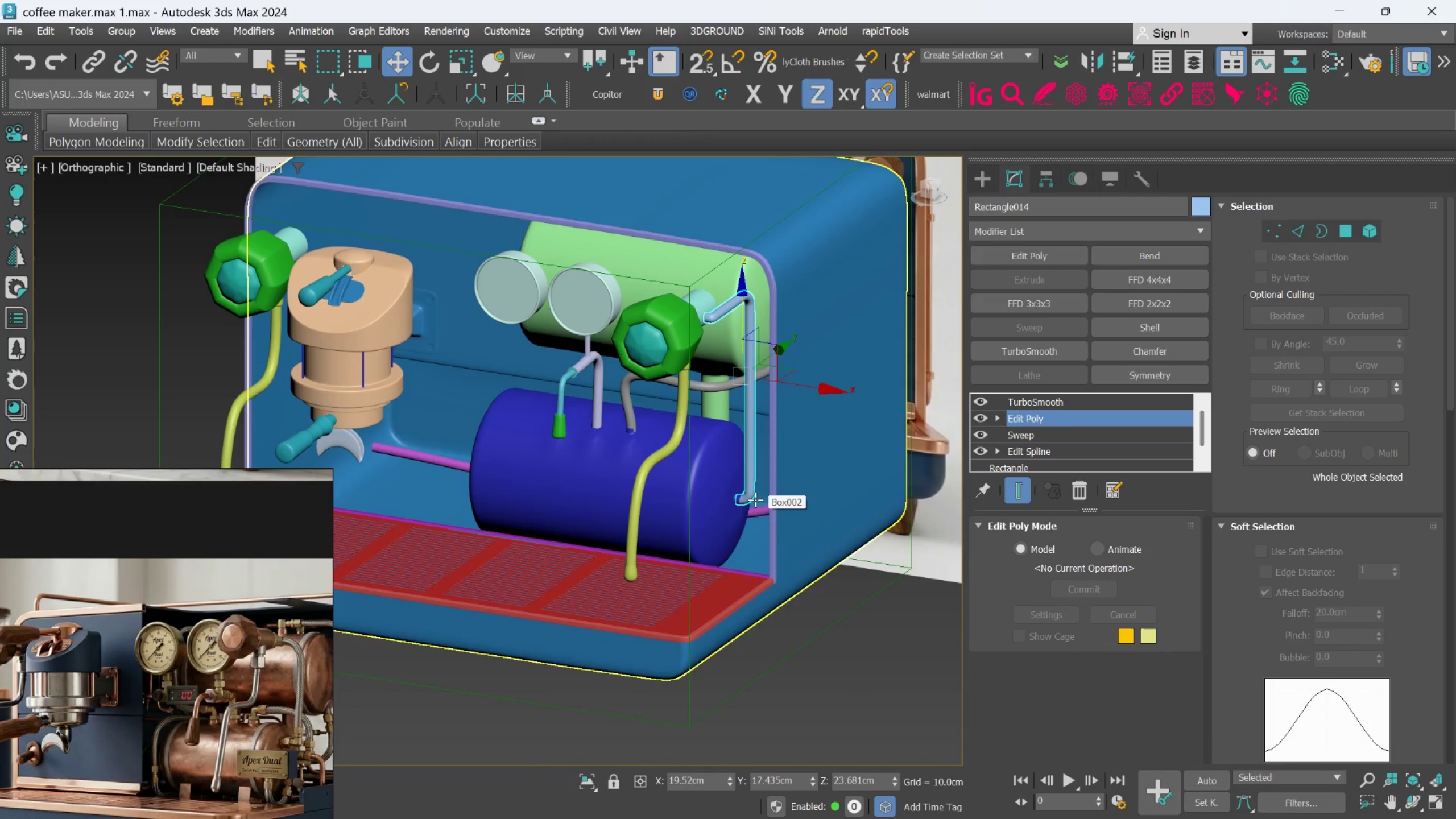 
hold_key(key=AltLeft, duration=1.5)
scroll: coordinate [750, 504], scroll_direction: down, amount: 1.0
 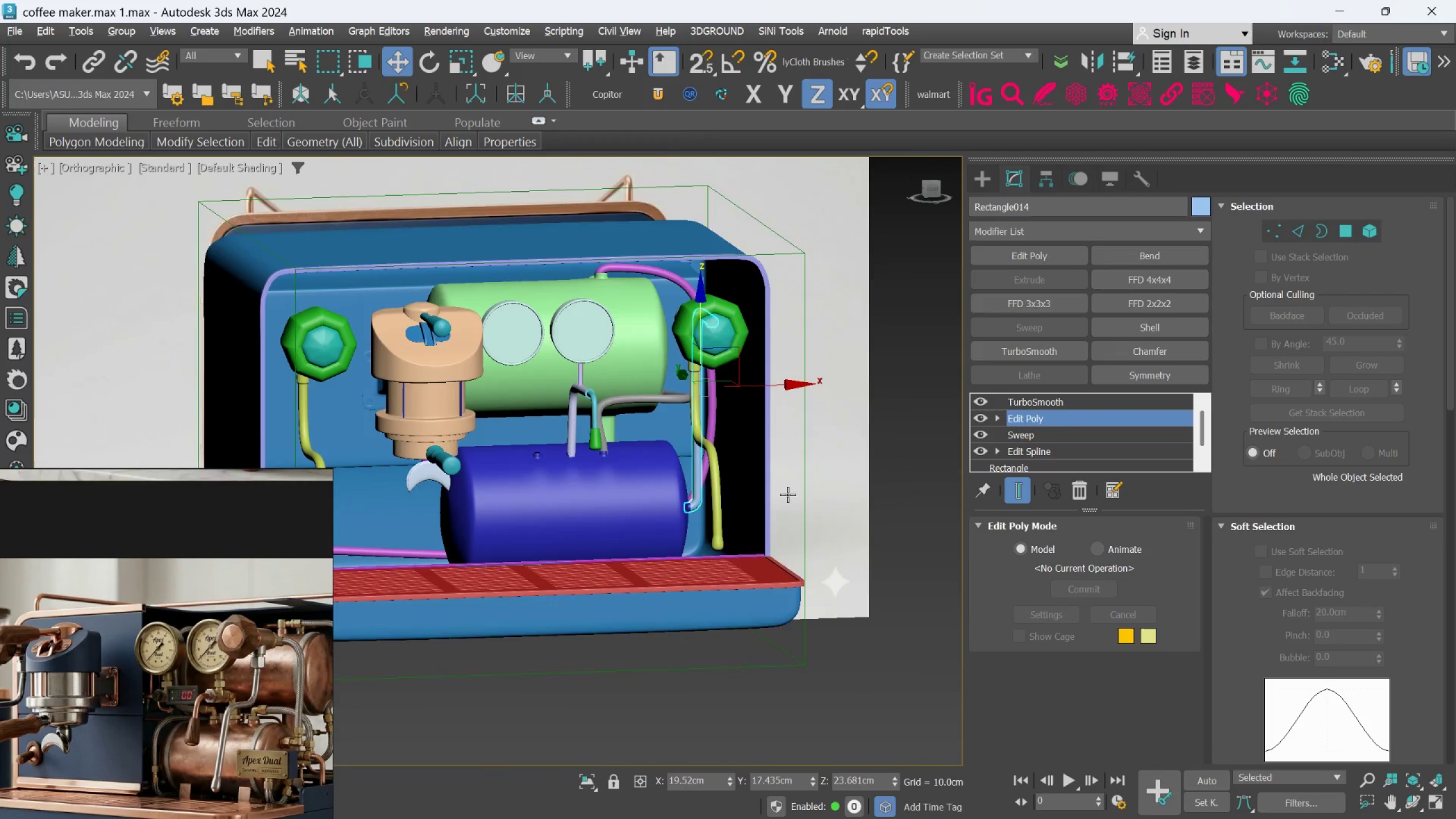 
hold_key(key=AltLeft, duration=1.14)
 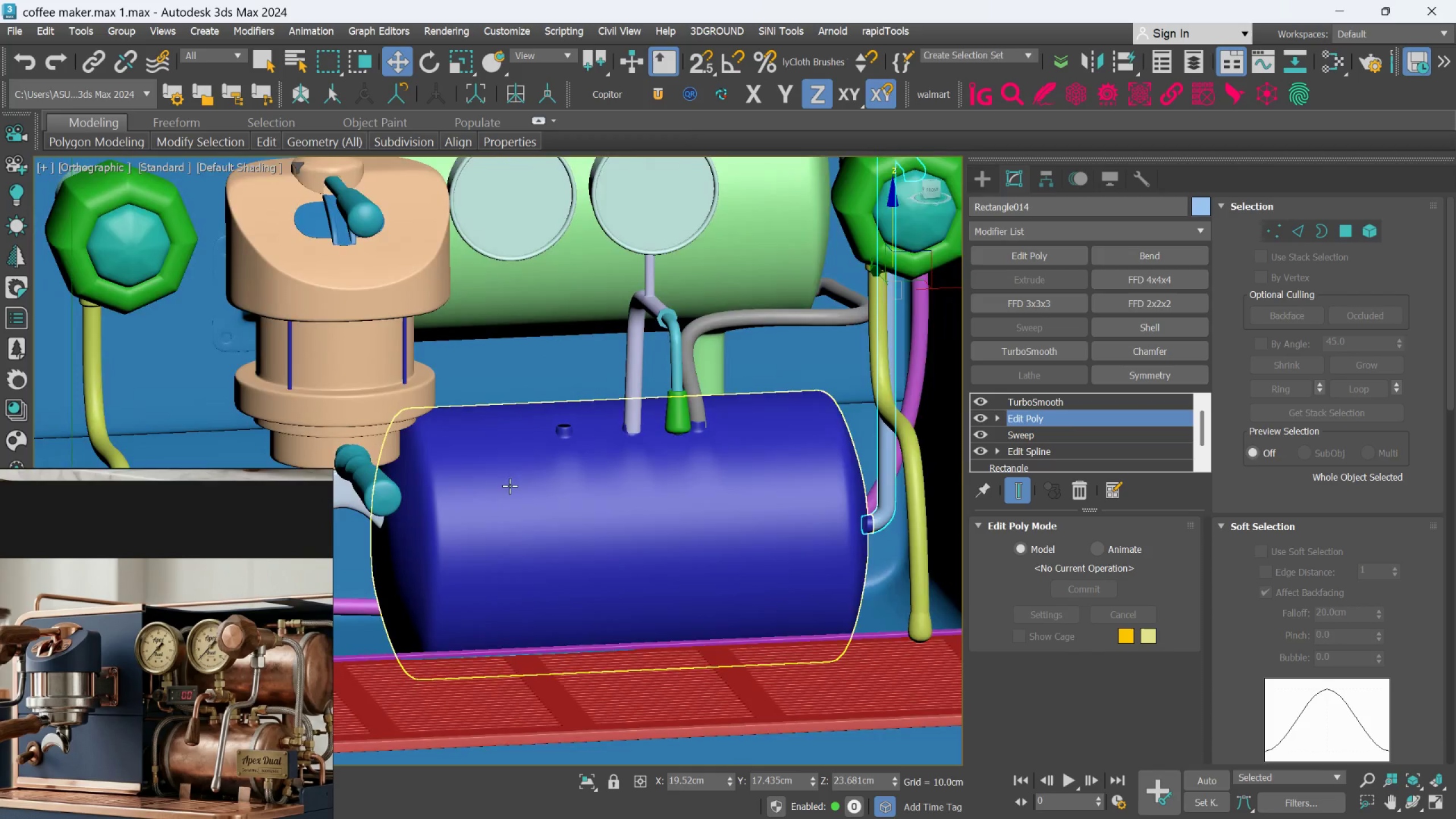 
scroll: coordinate [509, 481], scroll_direction: up, amount: 2.0
 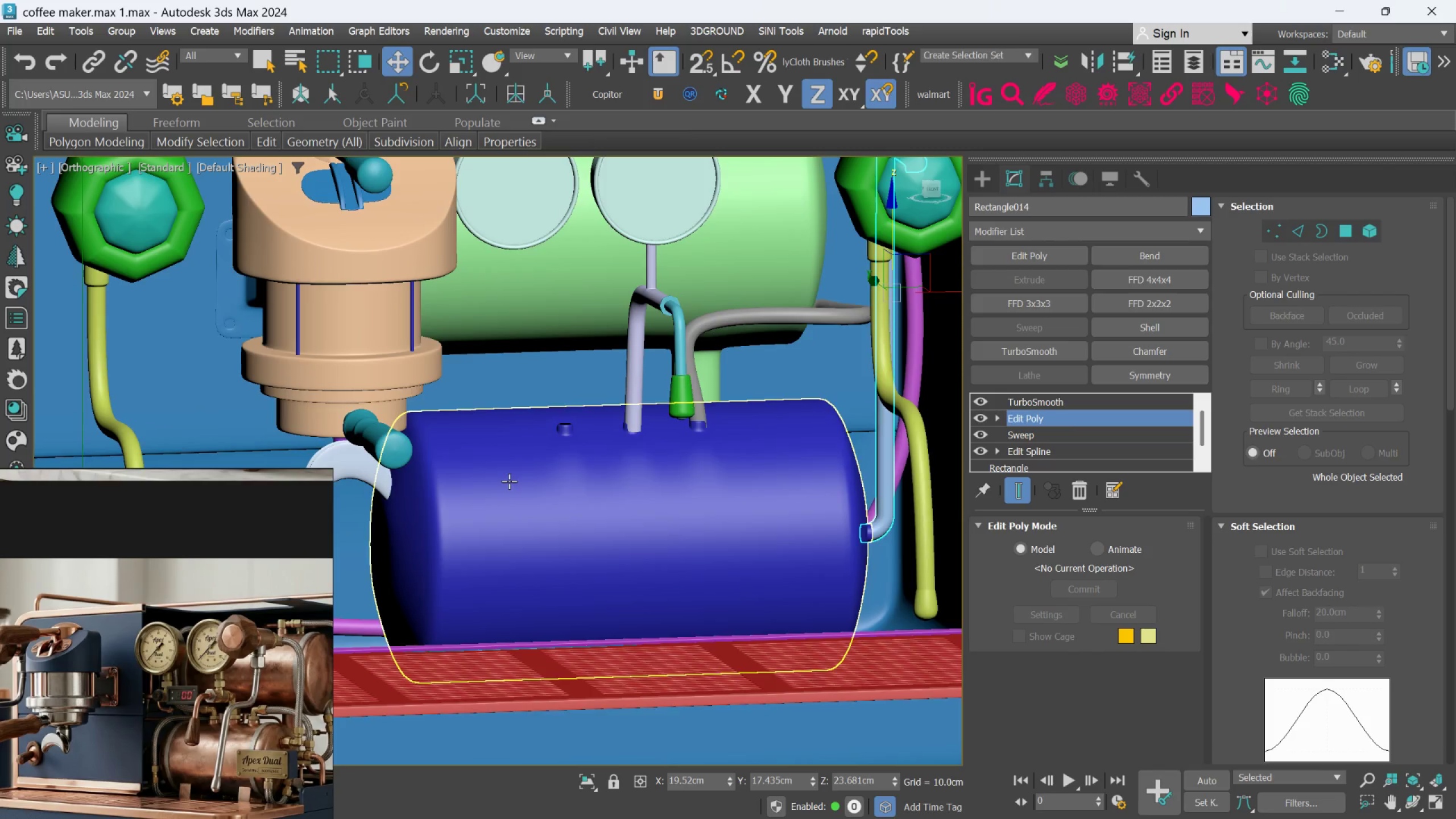 
hold_key(key=AltLeft, duration=1.69)
 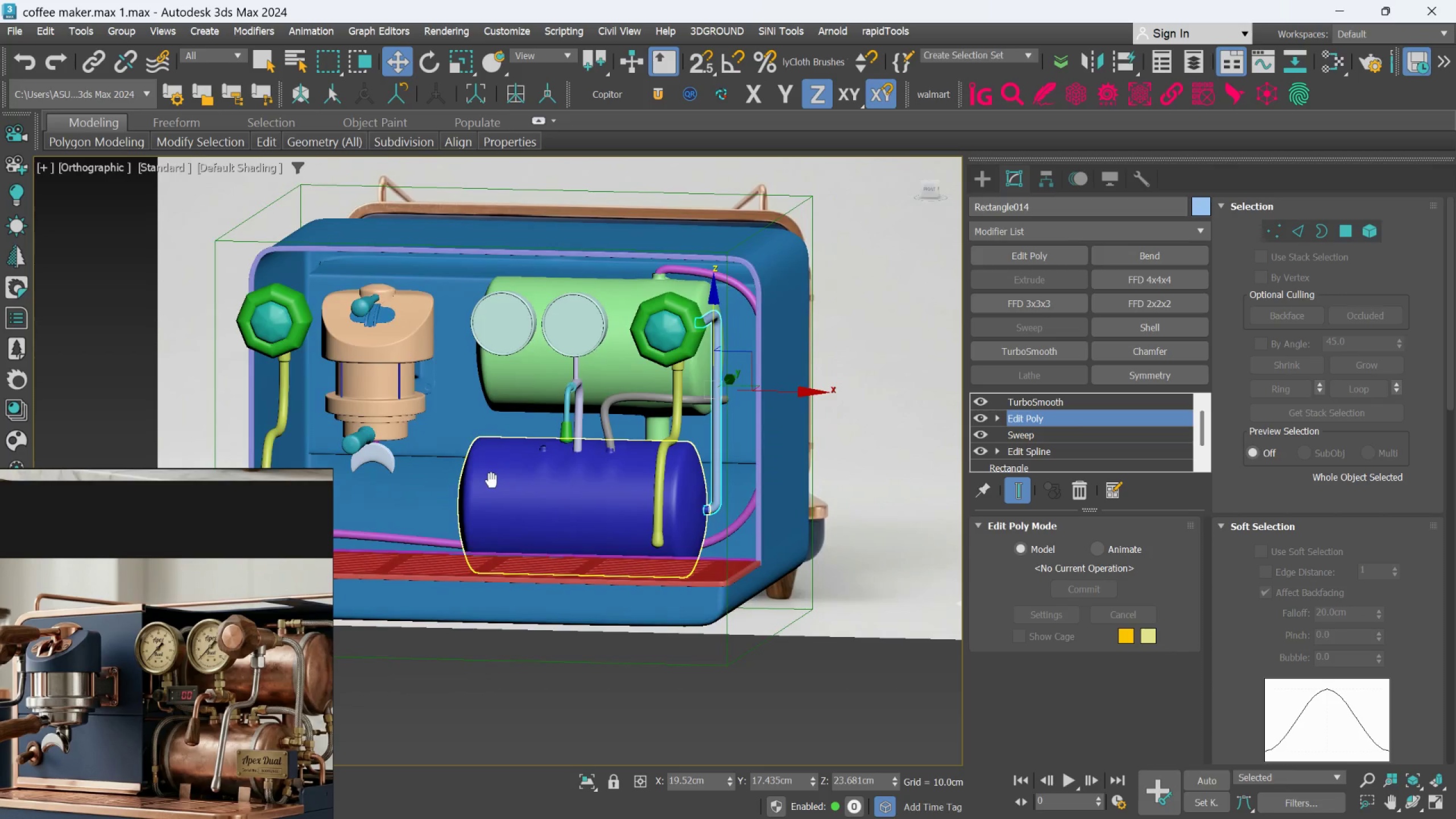 
scroll: coordinate [510, 486], scroll_direction: down, amount: 3.0
 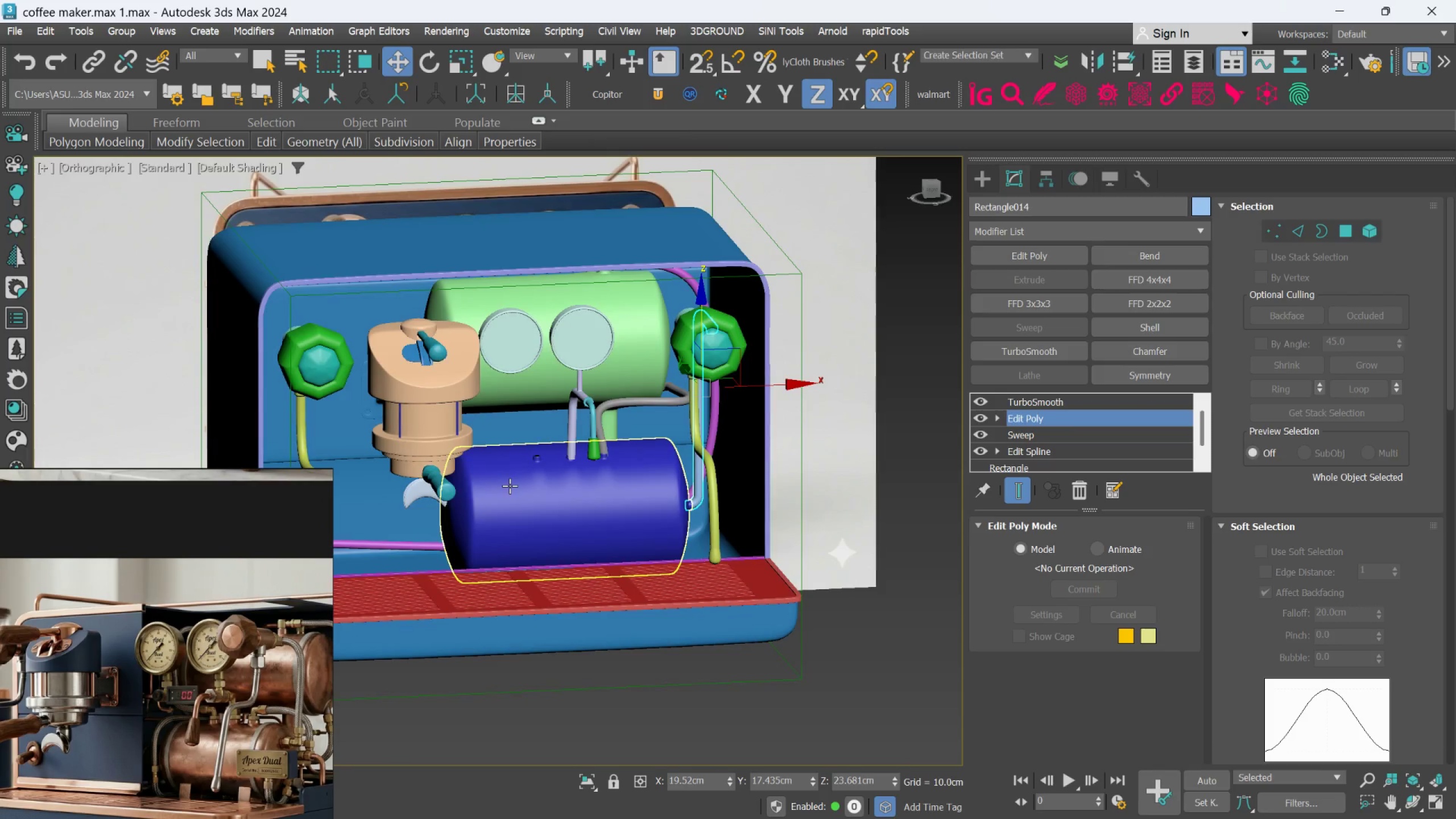 
key(Alt+AltLeft)
 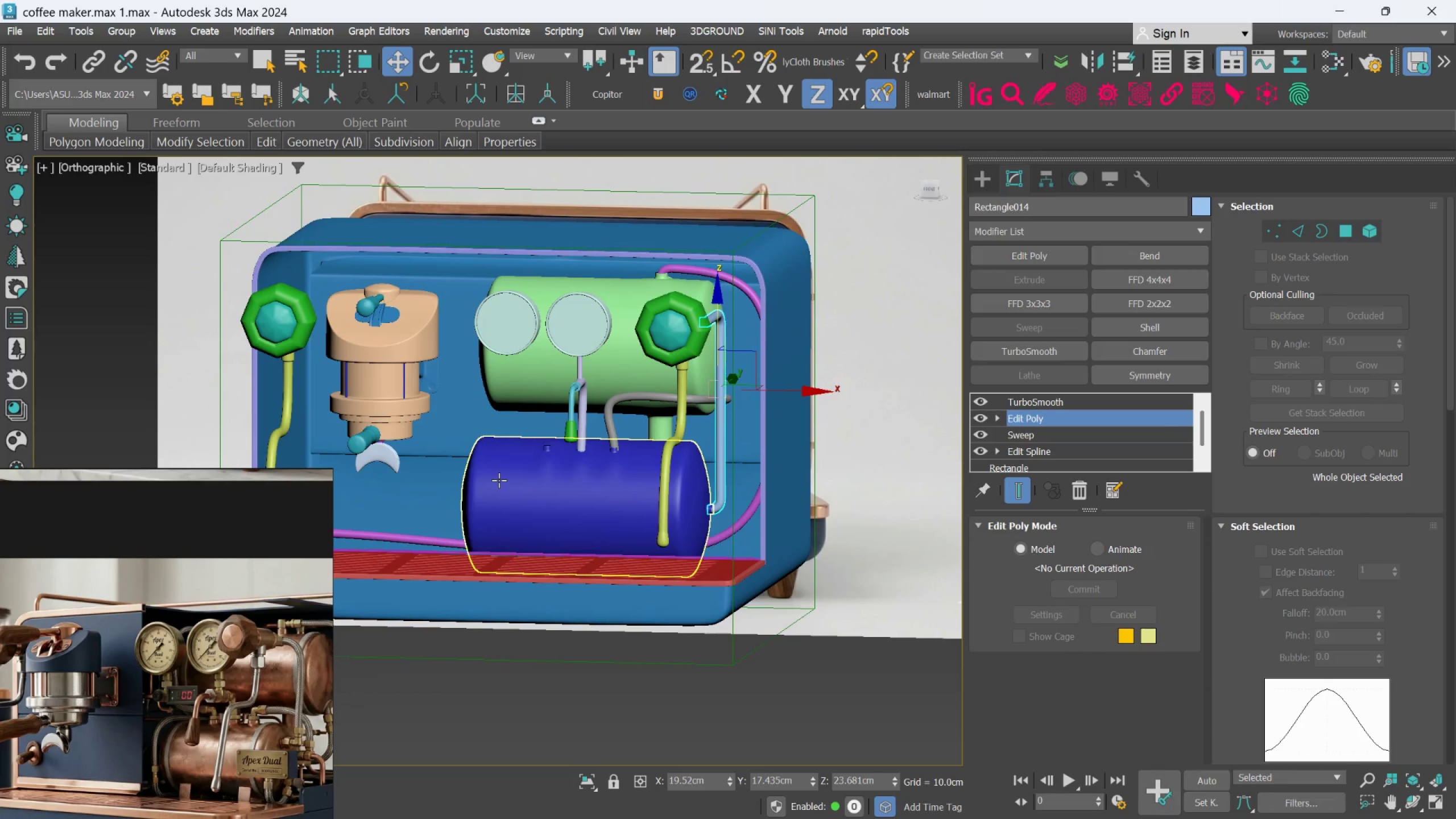 
hold_key(key=AltLeft, duration=0.88)
scroll: coordinate [499, 480], scroll_direction: down, amount: 1.0
 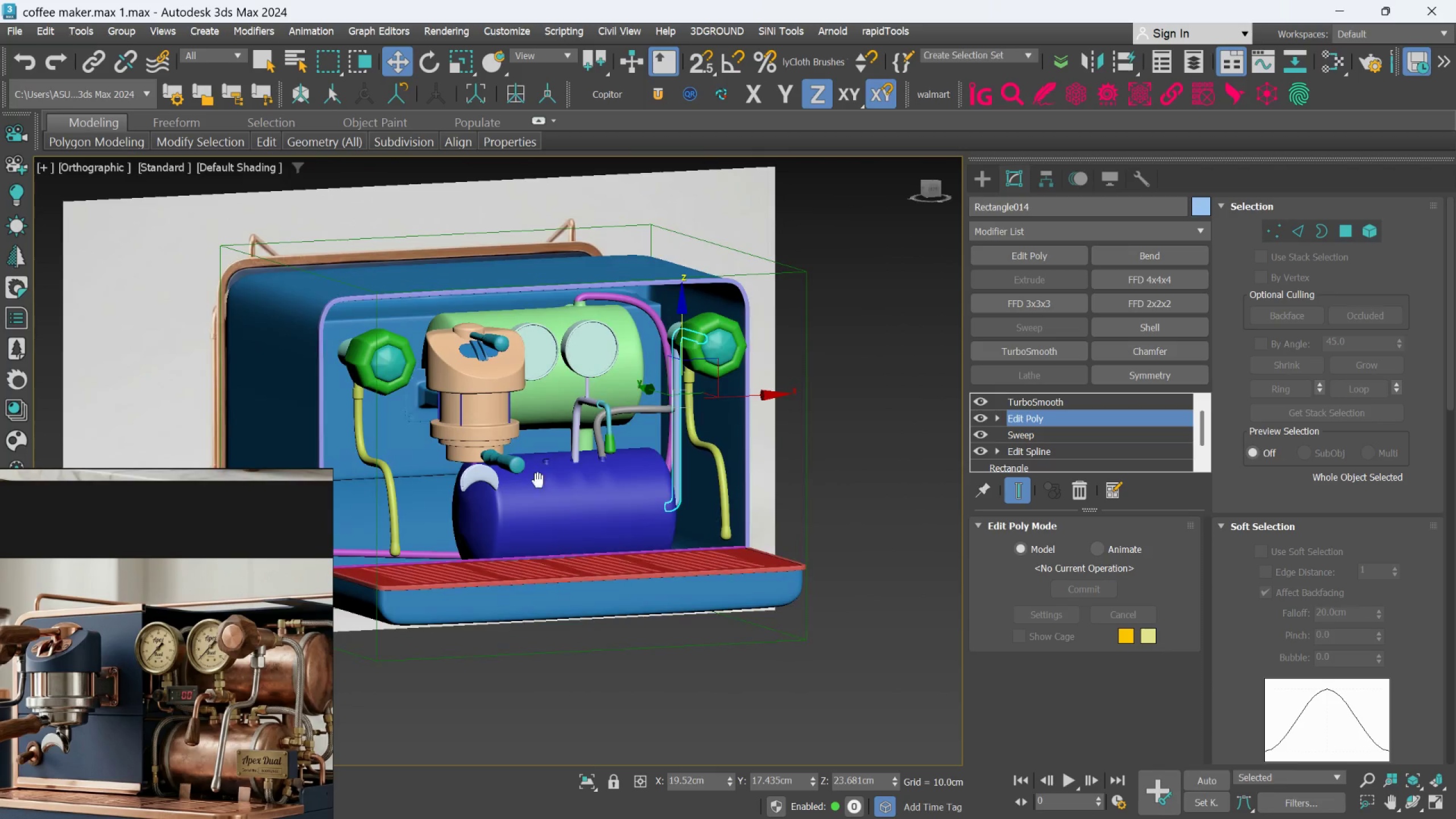 
hold_key(key=AltLeft, duration=0.56)
 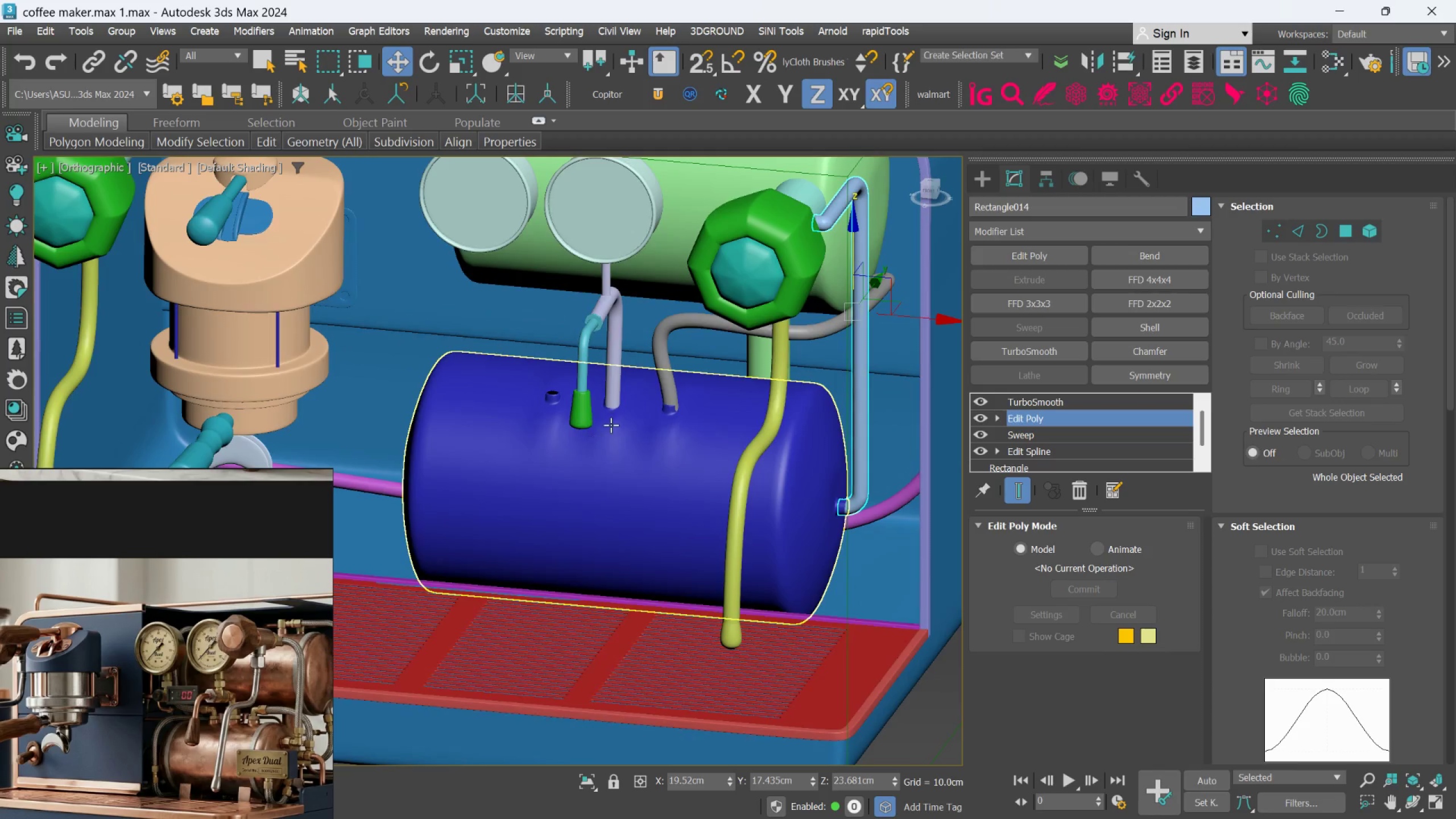 
scroll: coordinate [537, 480], scroll_direction: up, amount: 2.0
 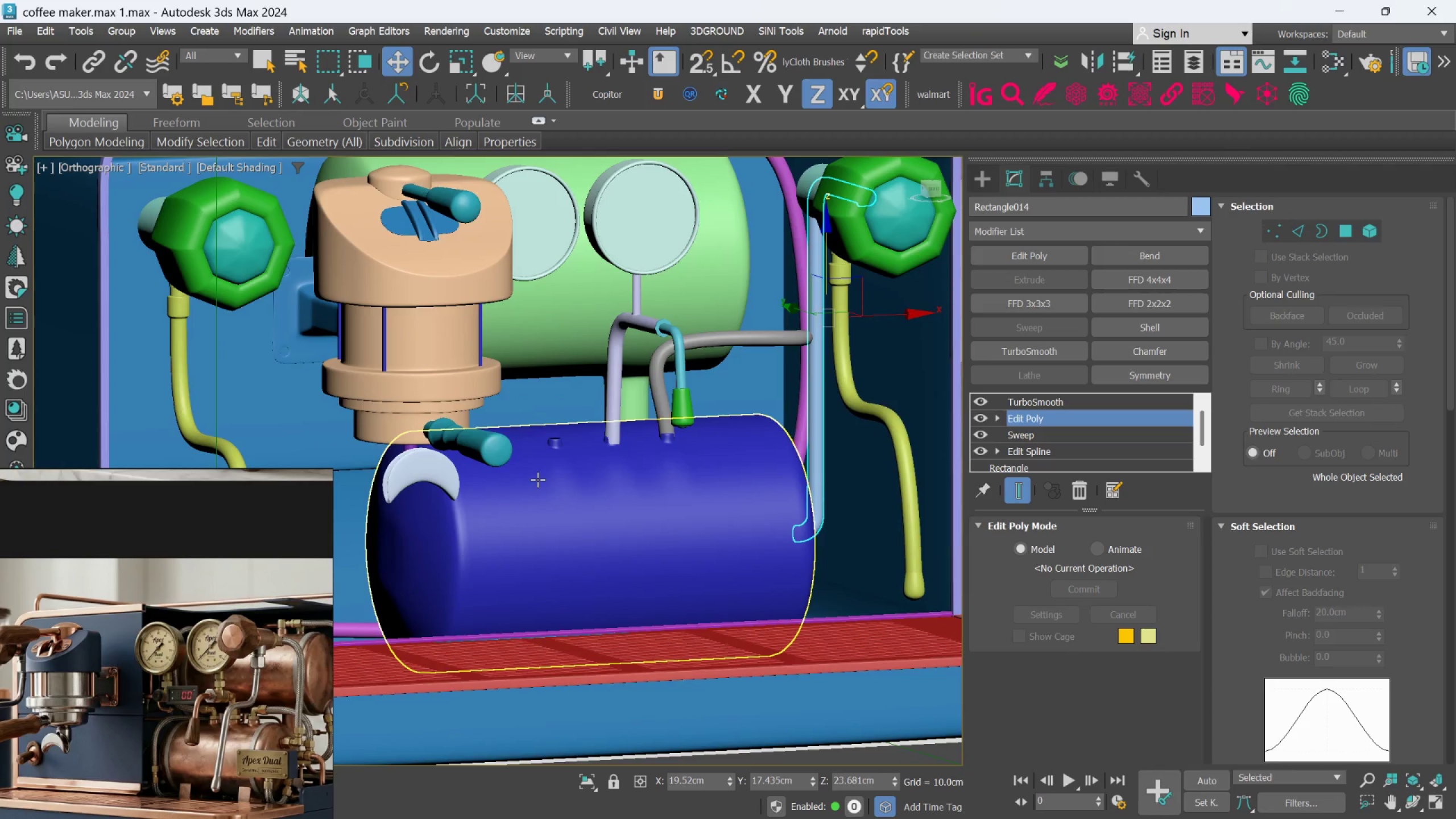 
hold_key(key=AltLeft, duration=0.89)
 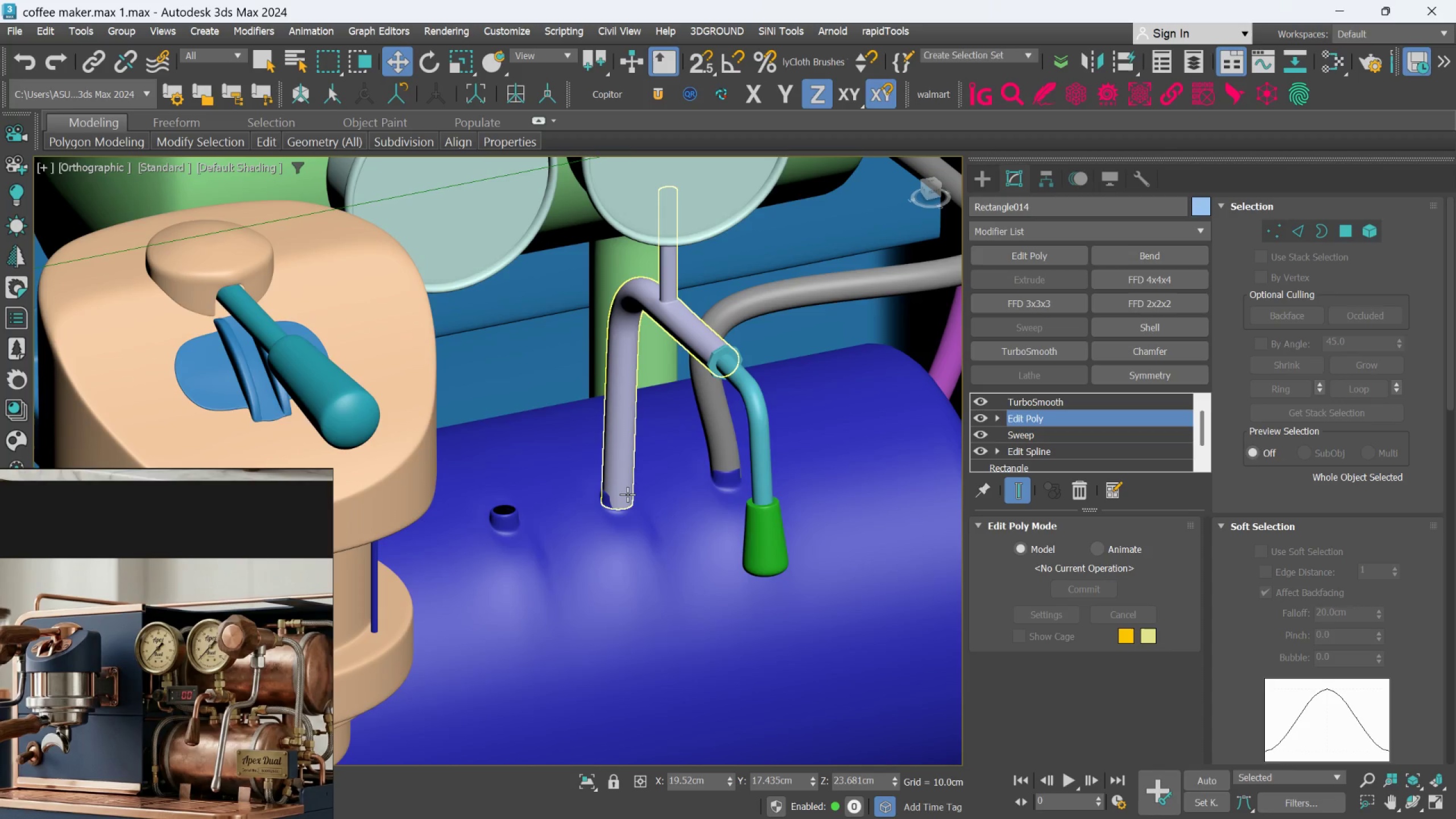 
scroll: coordinate [611, 425], scroll_direction: up, amount: 2.0
 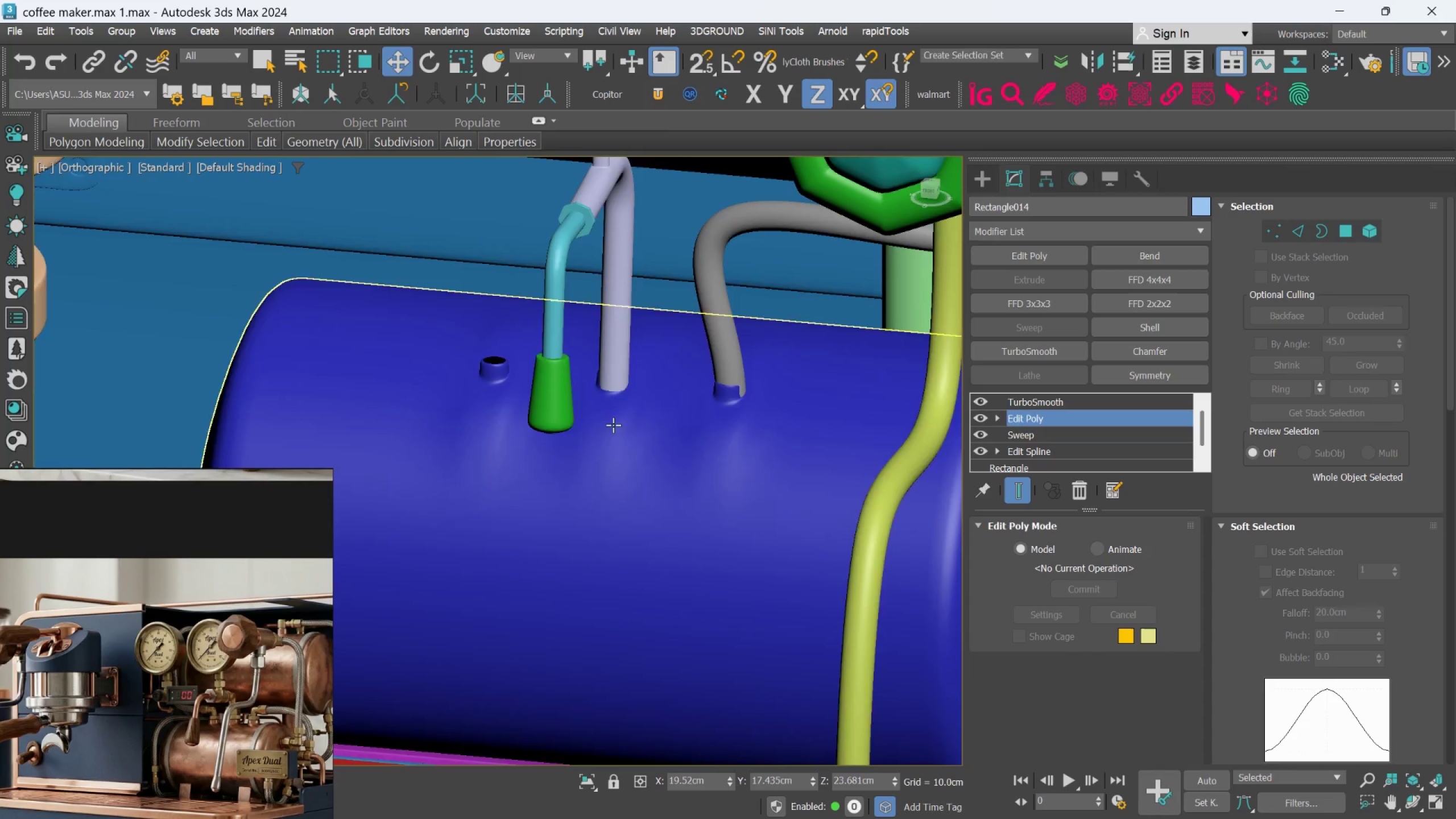 
left_click([627, 494])
 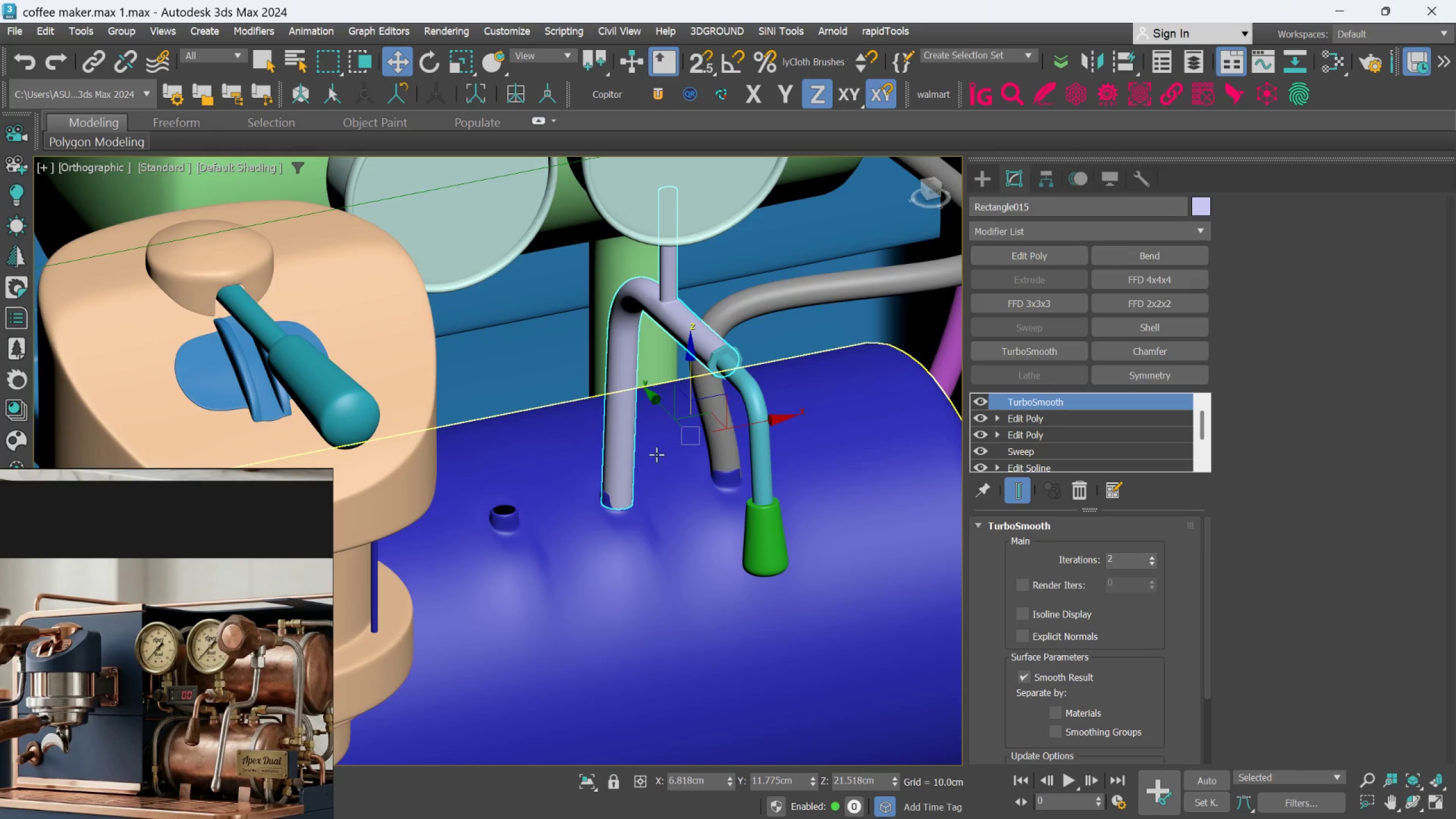 
scroll: coordinate [615, 457], scroll_direction: up, amount: 1.0
 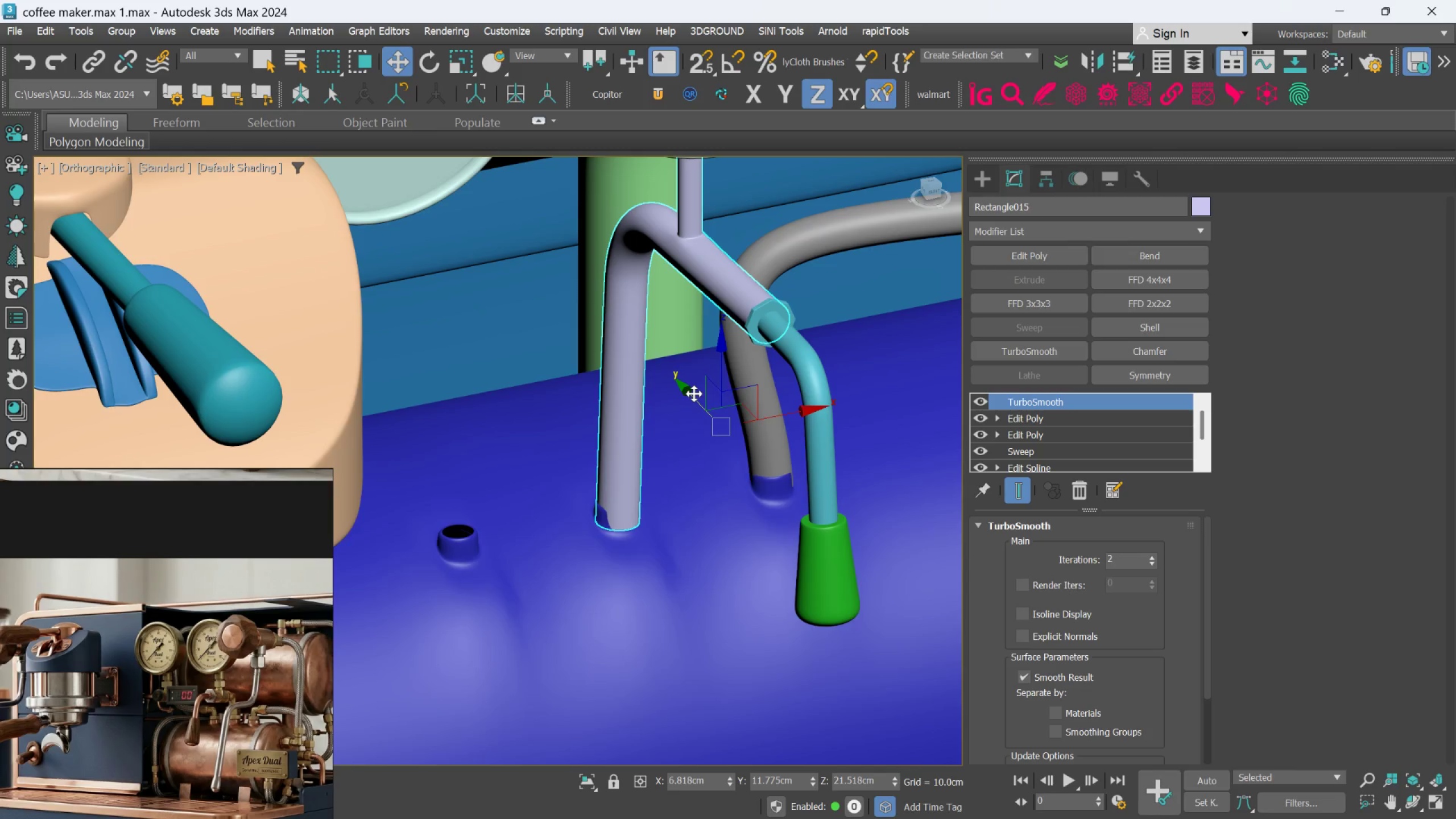 
left_click_drag(start_coordinate=[694, 394], to_coordinate=[686, 388])
 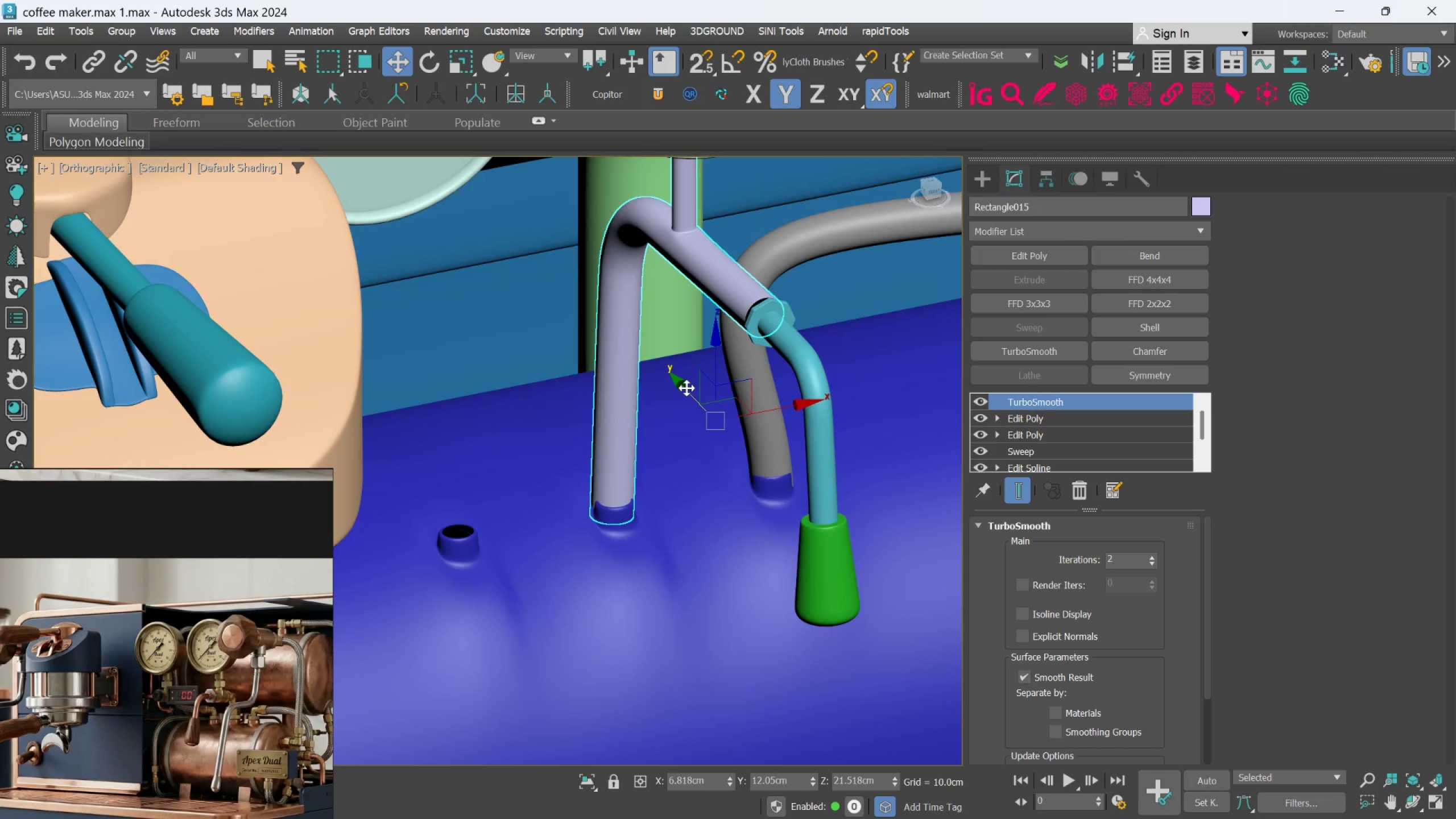 
key(Control+Z)
 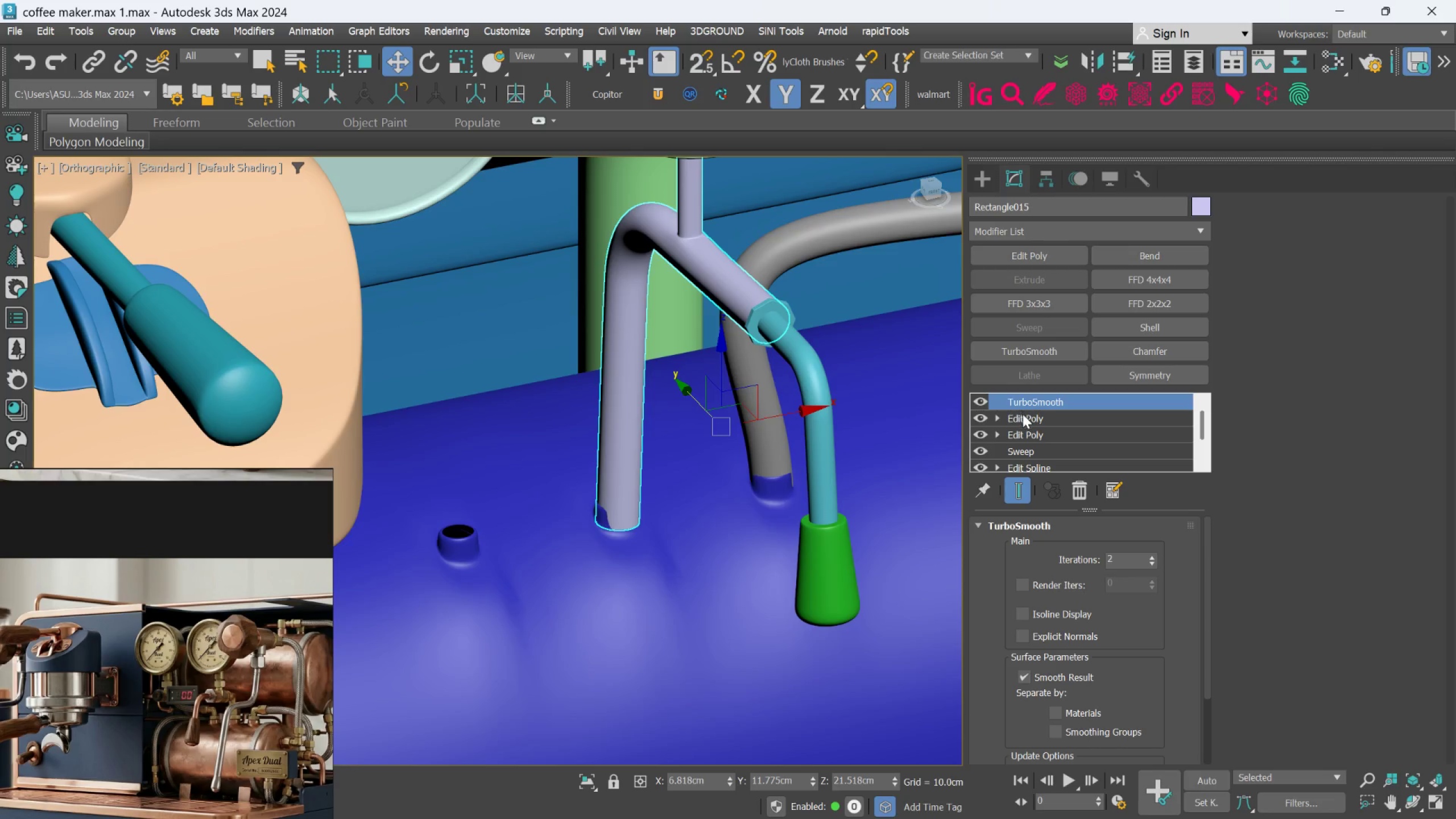 
left_click([1023, 416])
 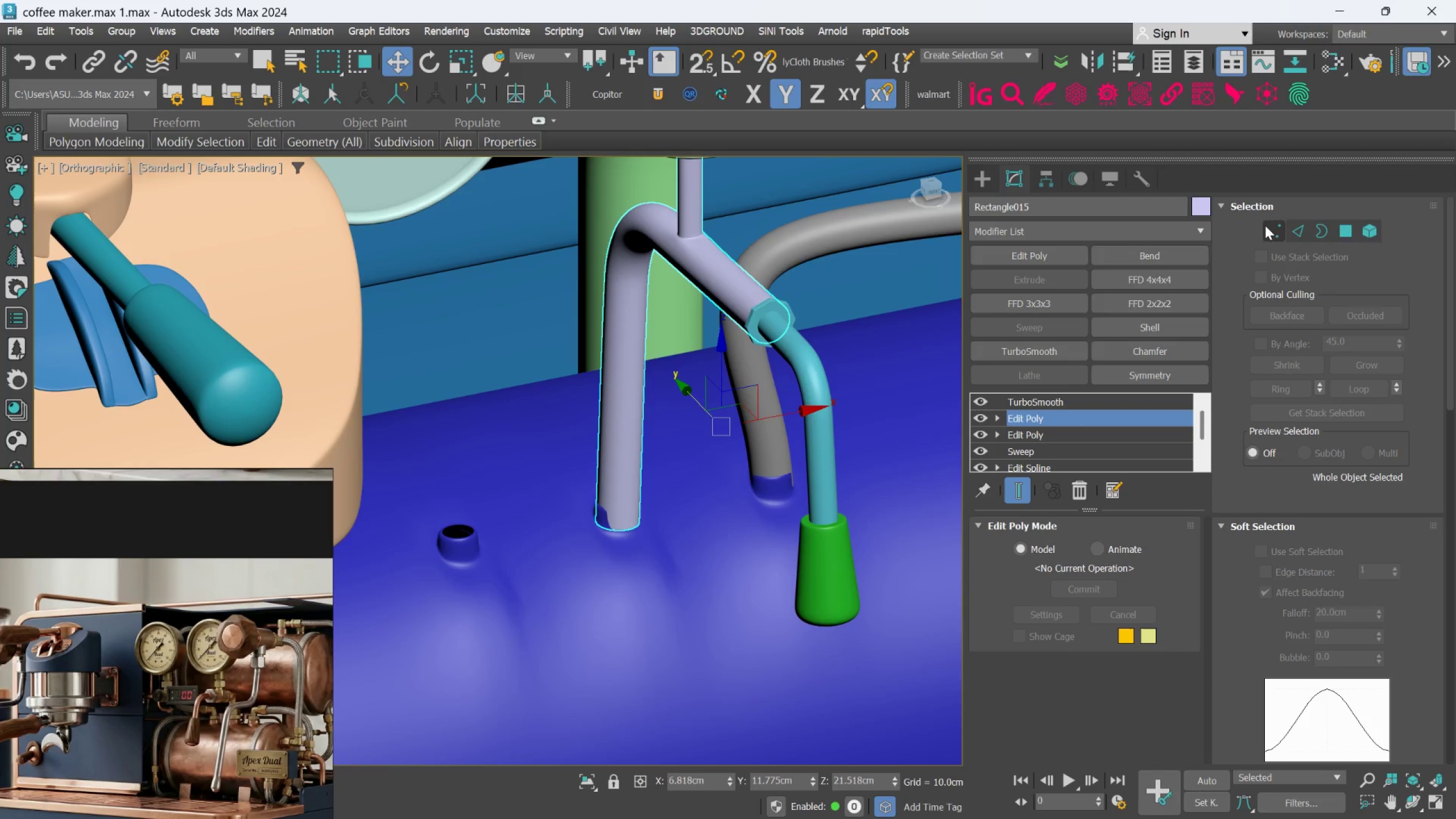 
left_click([1269, 224])
 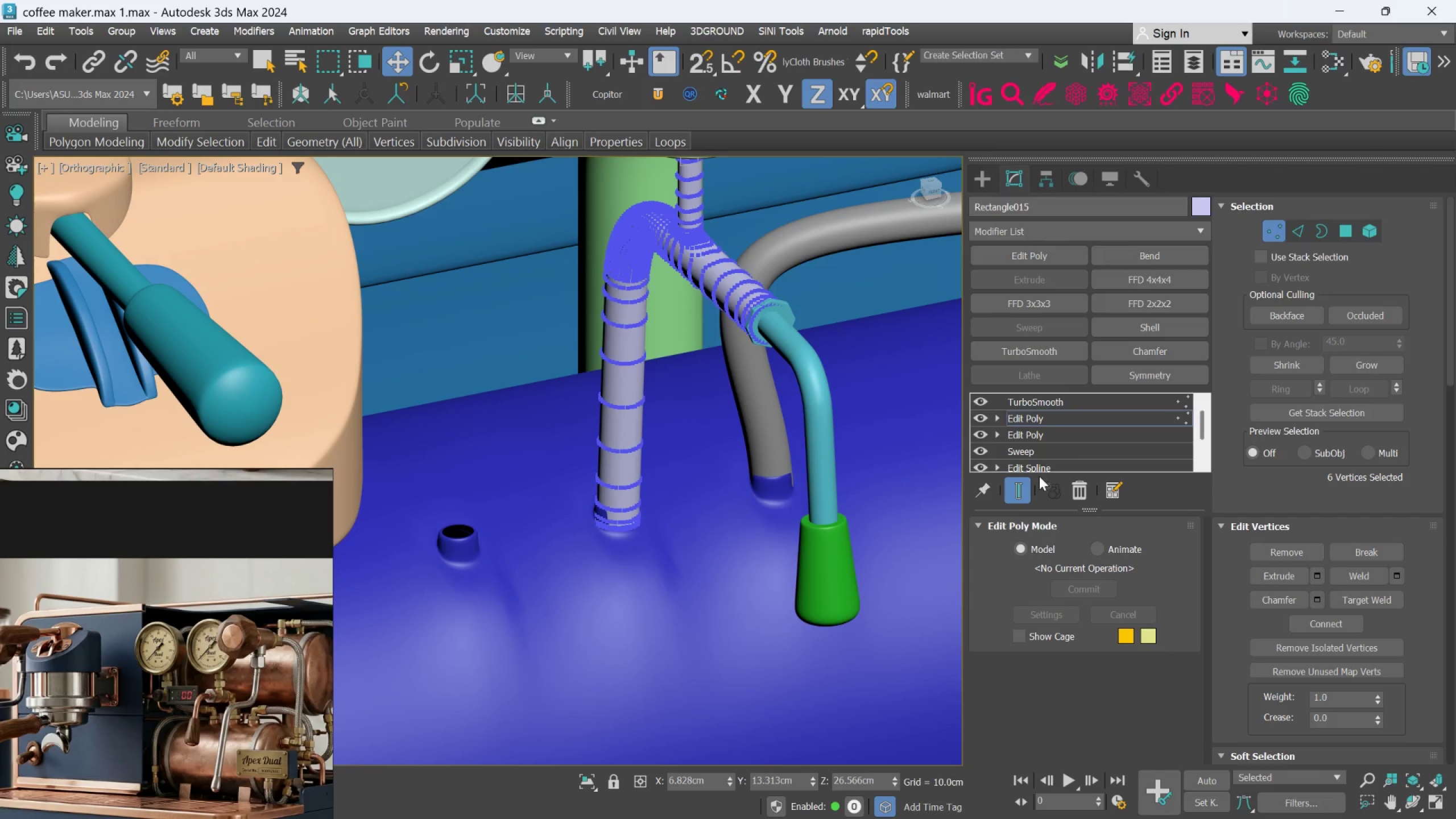 
left_click([1018, 487])
 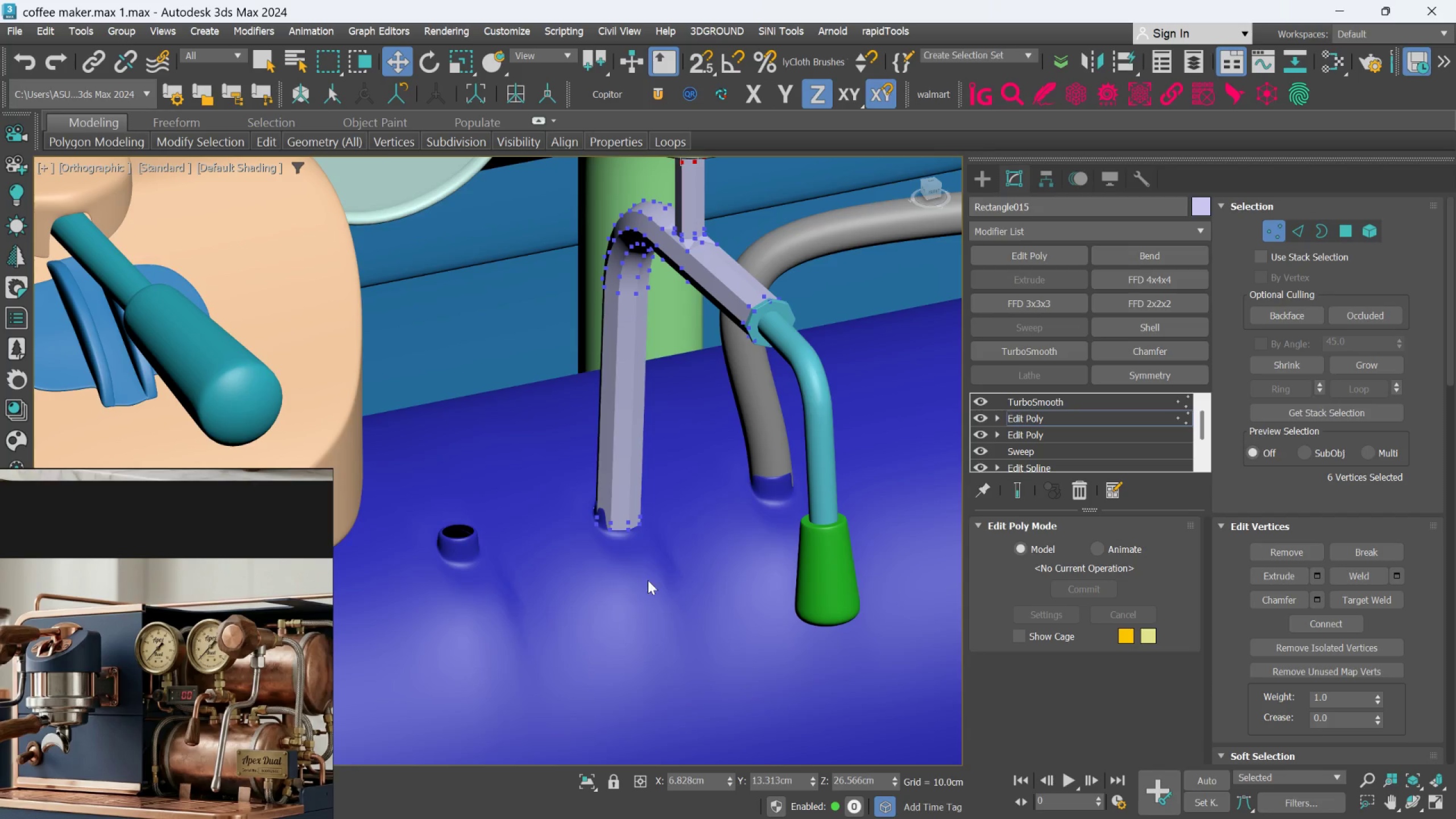 
left_click_drag(start_coordinate=[669, 580], to_coordinate=[514, 449])
 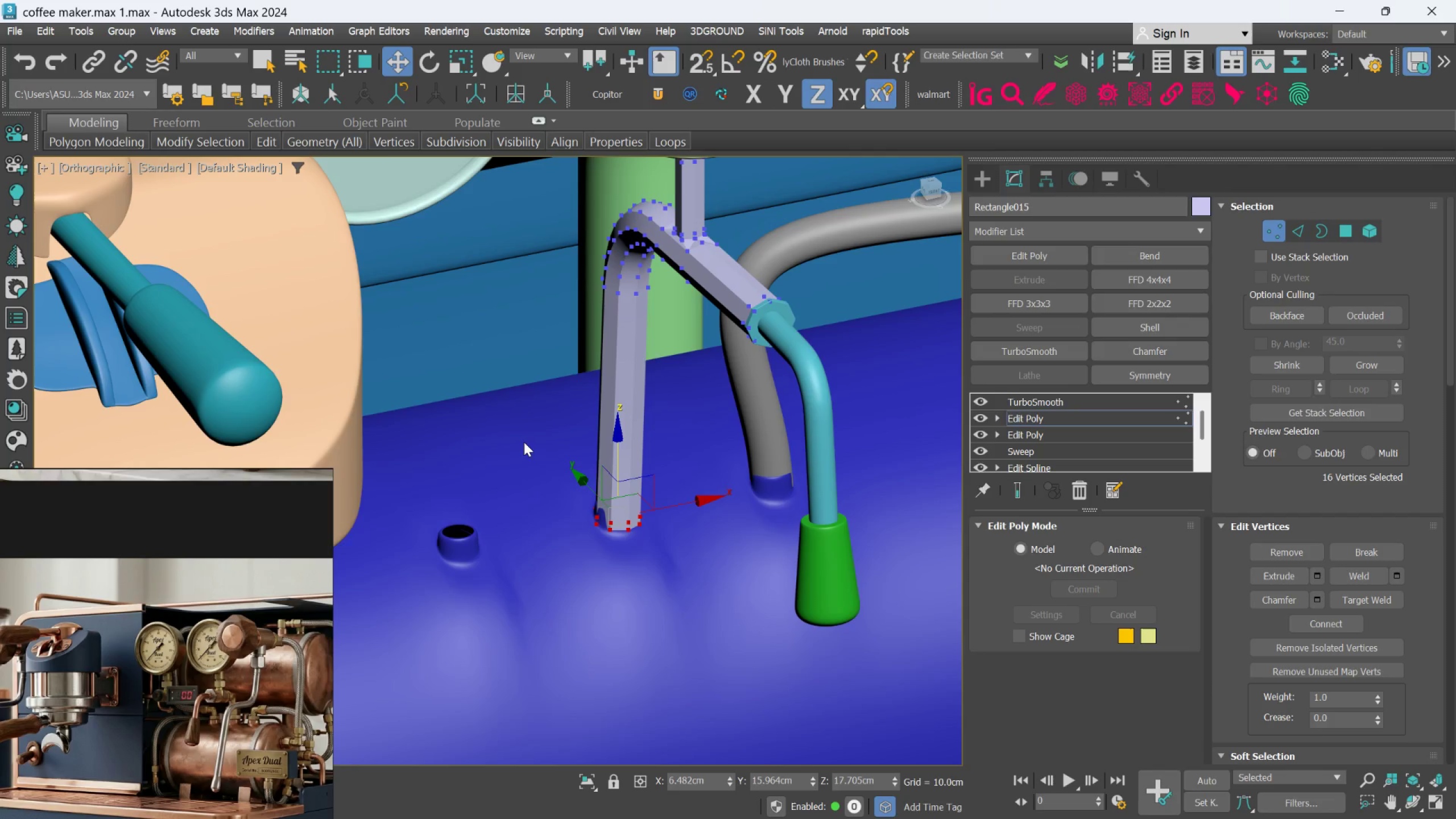 
key(F4)
 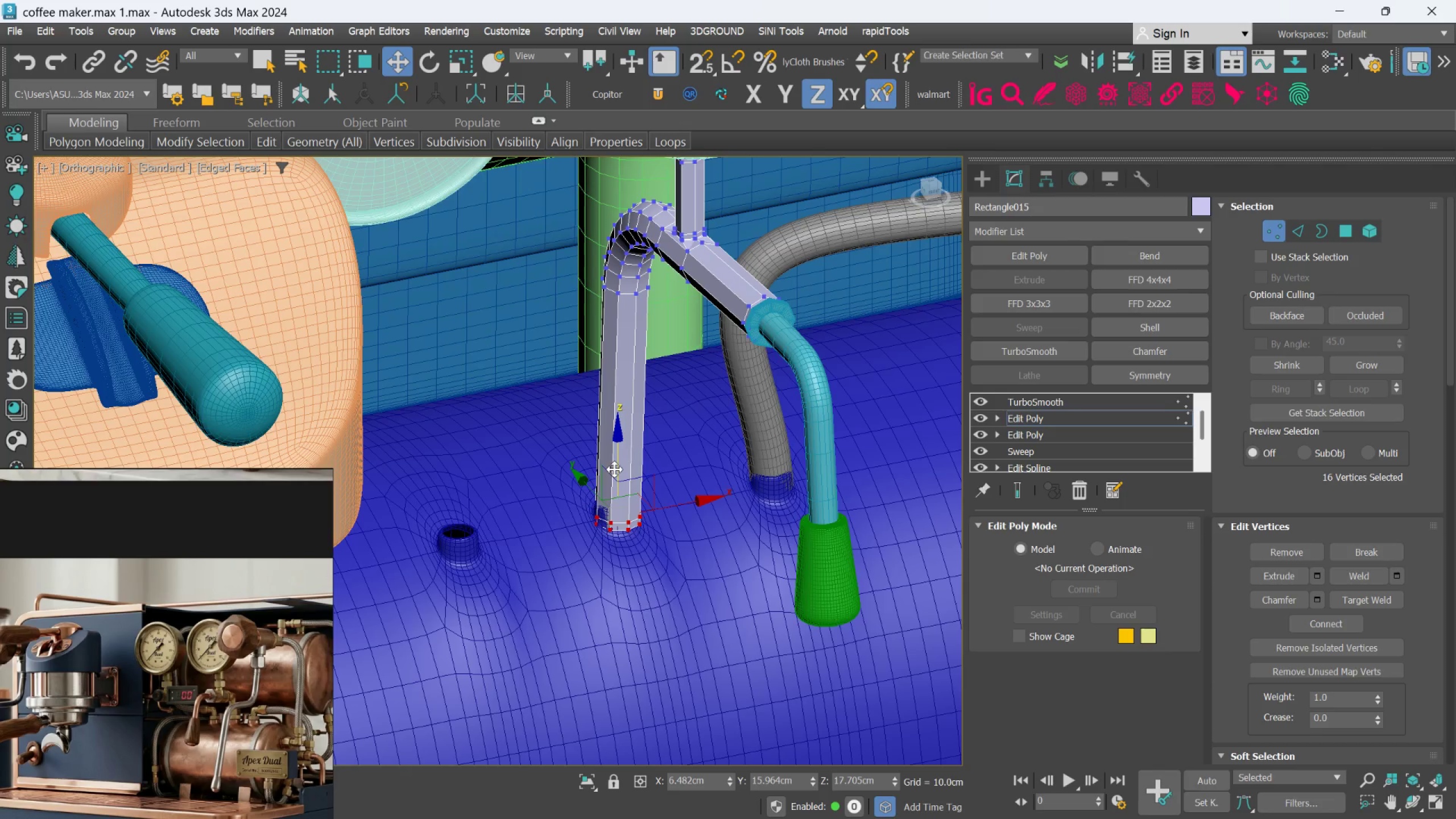 
scroll: coordinate [623, 474], scroll_direction: up, amount: 2.0
 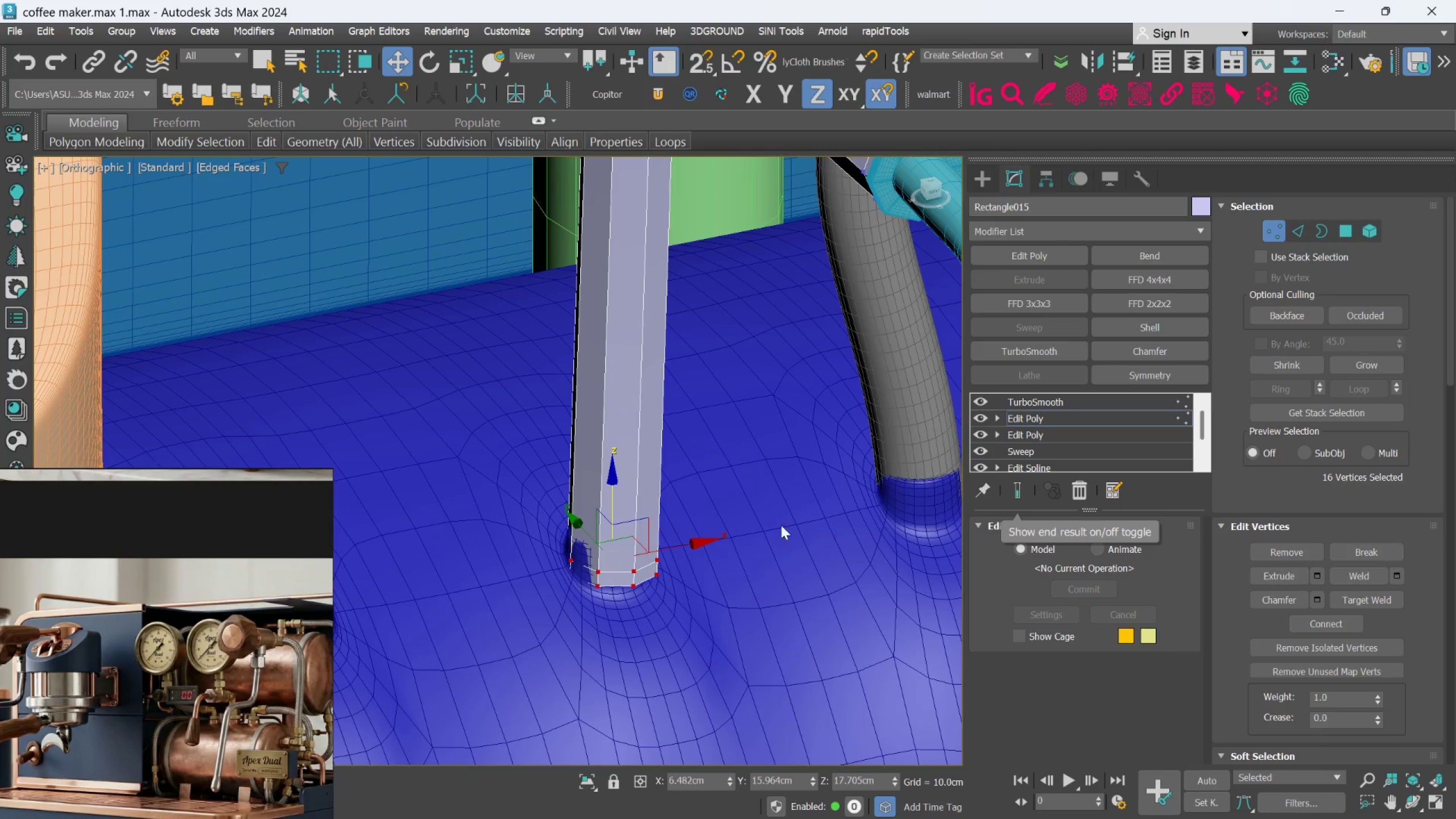 
left_click([1013, 491])
 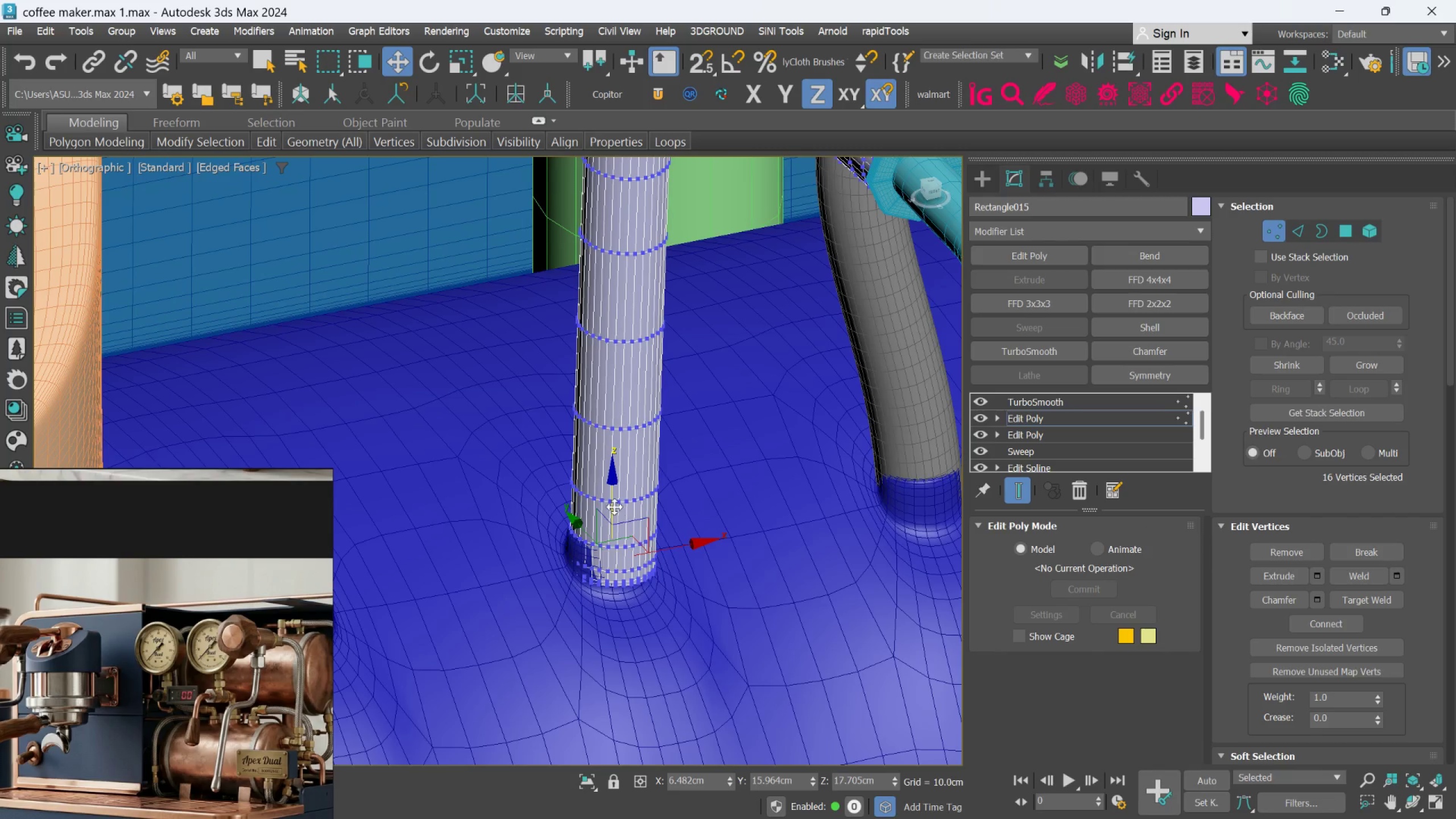 
left_click_drag(start_coordinate=[611, 506], to_coordinate=[606, 465])
 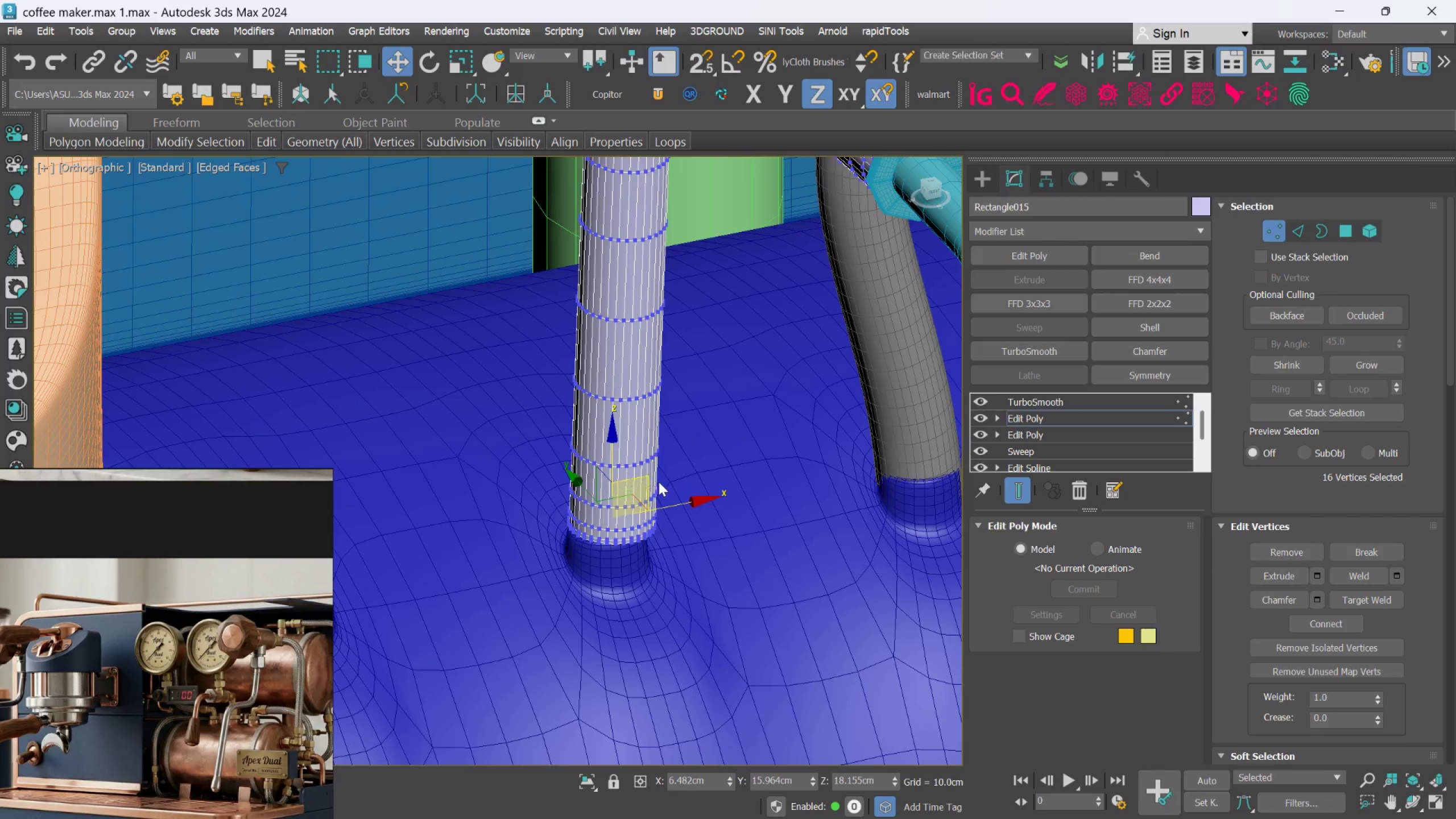 
scroll: coordinate [660, 482], scroll_direction: down, amount: 2.0
 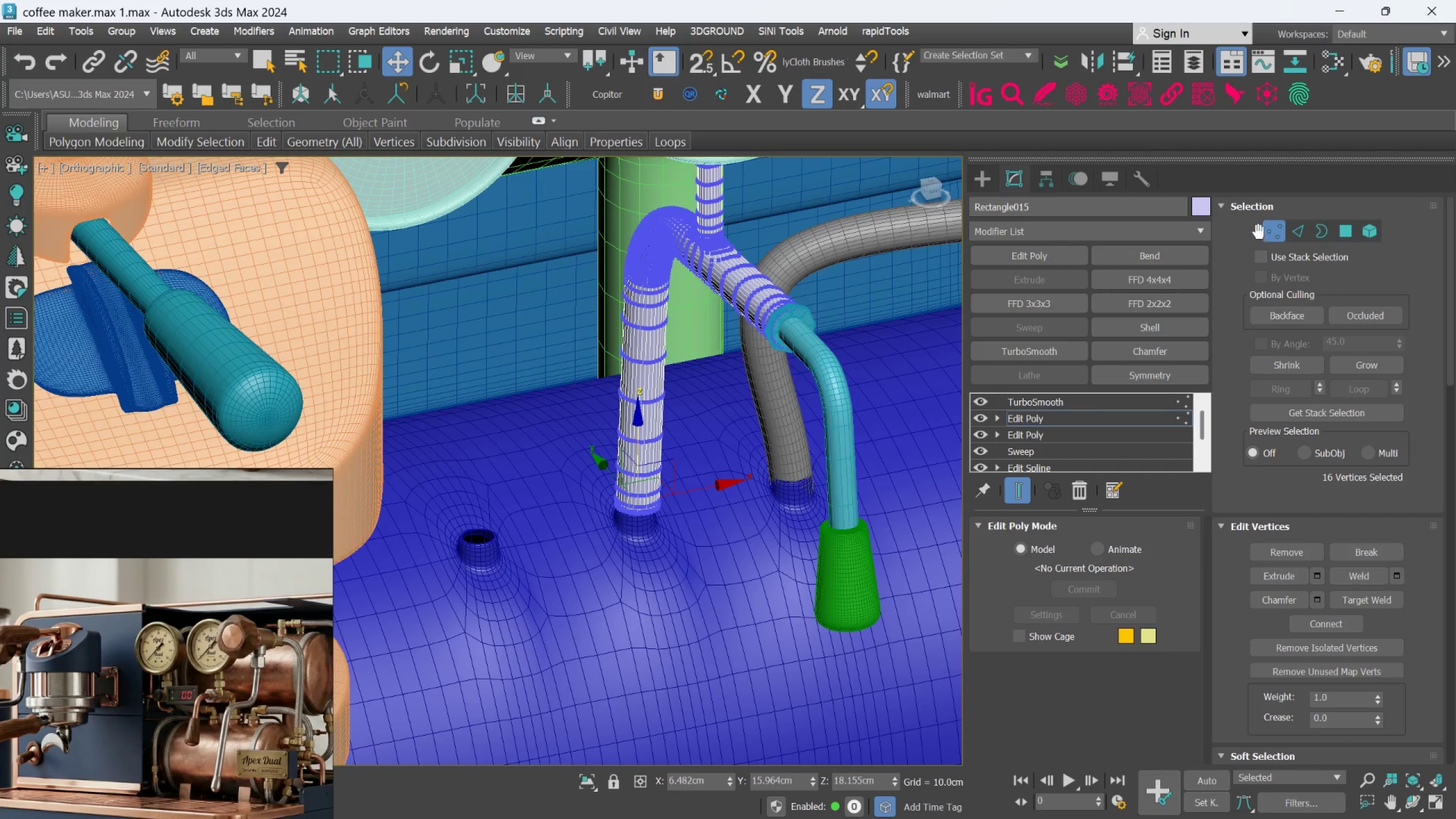 
left_click([1267, 233])
 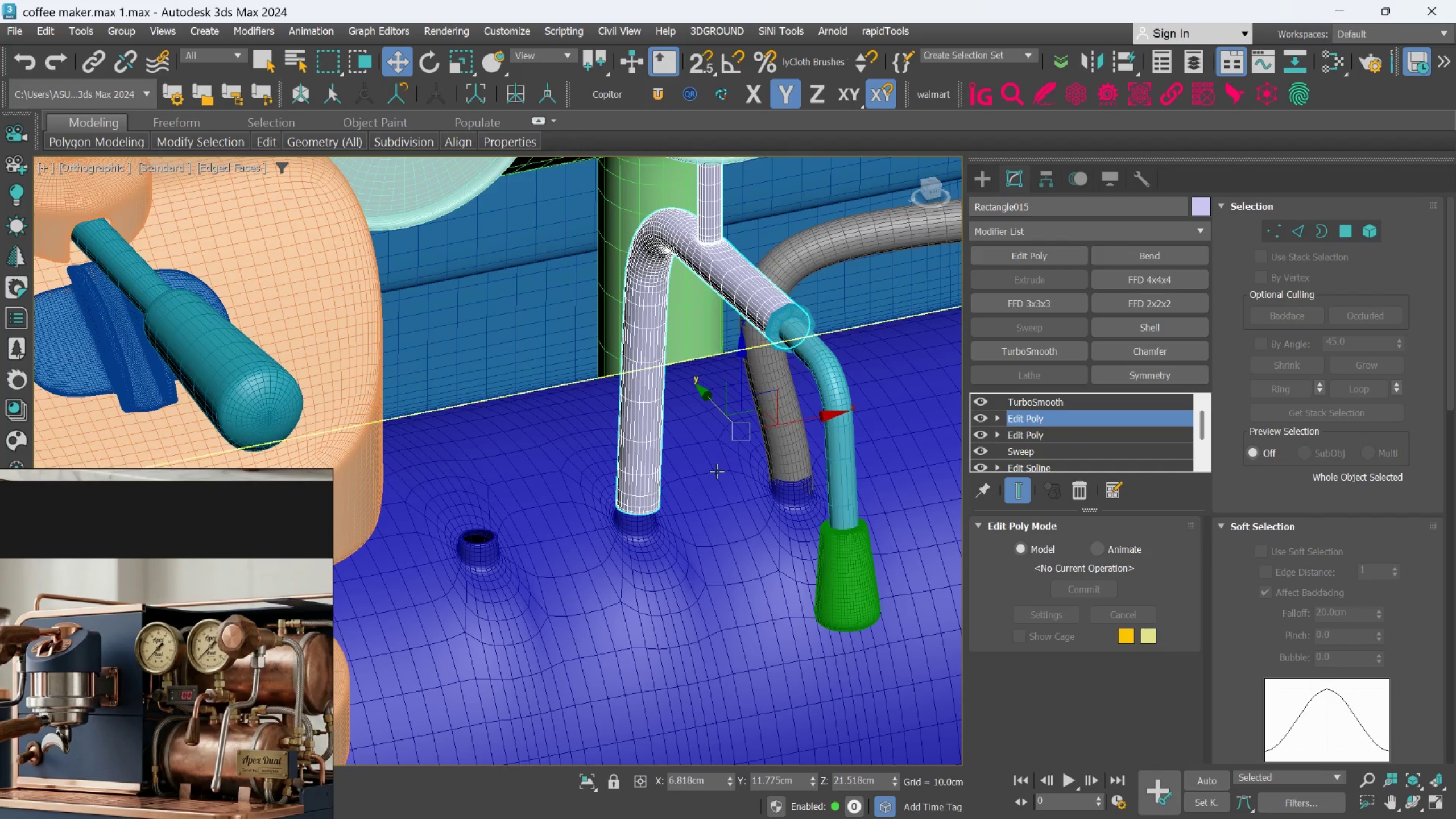 
scroll: coordinate [717, 471], scroll_direction: down, amount: 3.0
 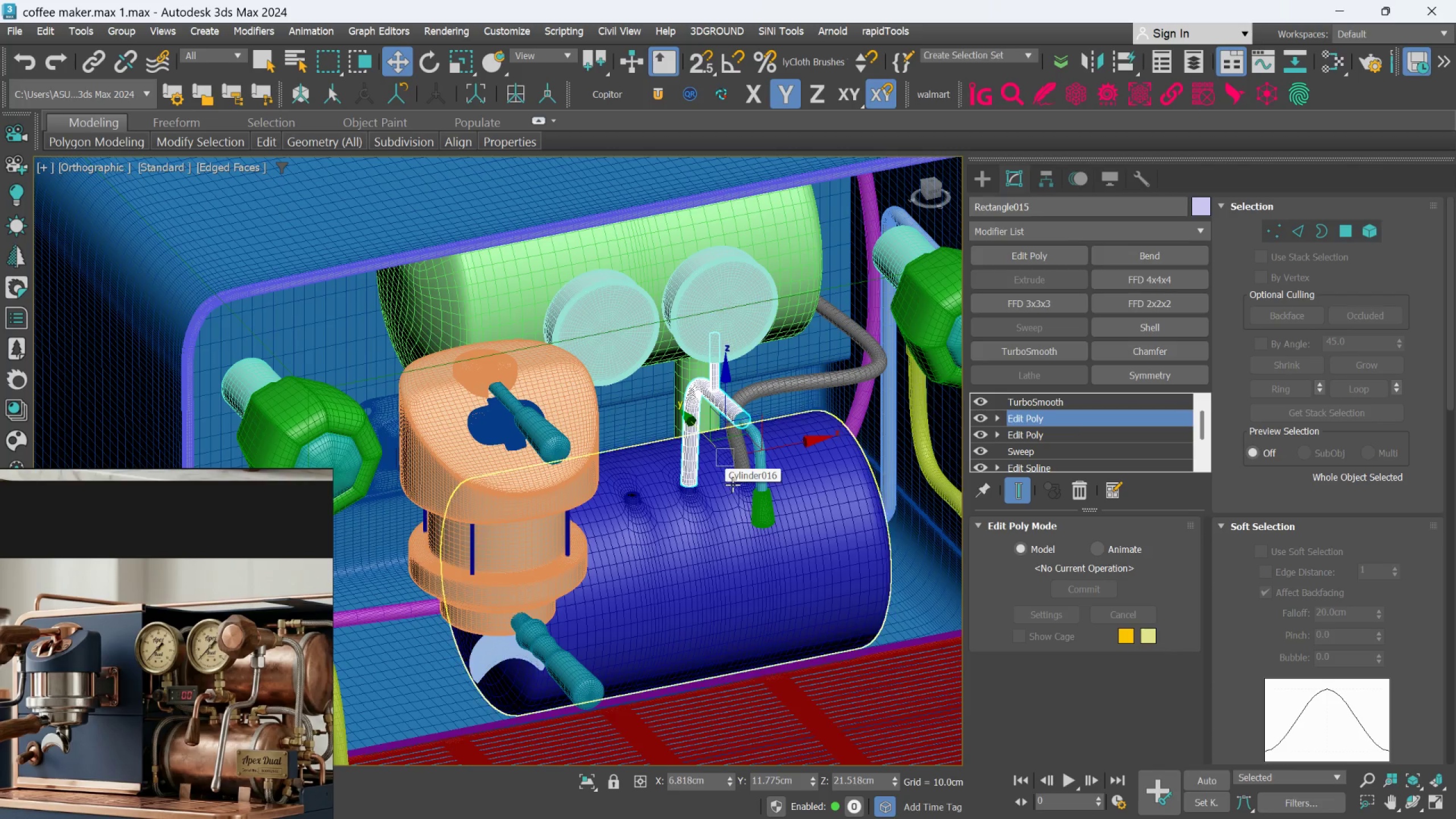 
hold_key(key=AltLeft, duration=0.89)
 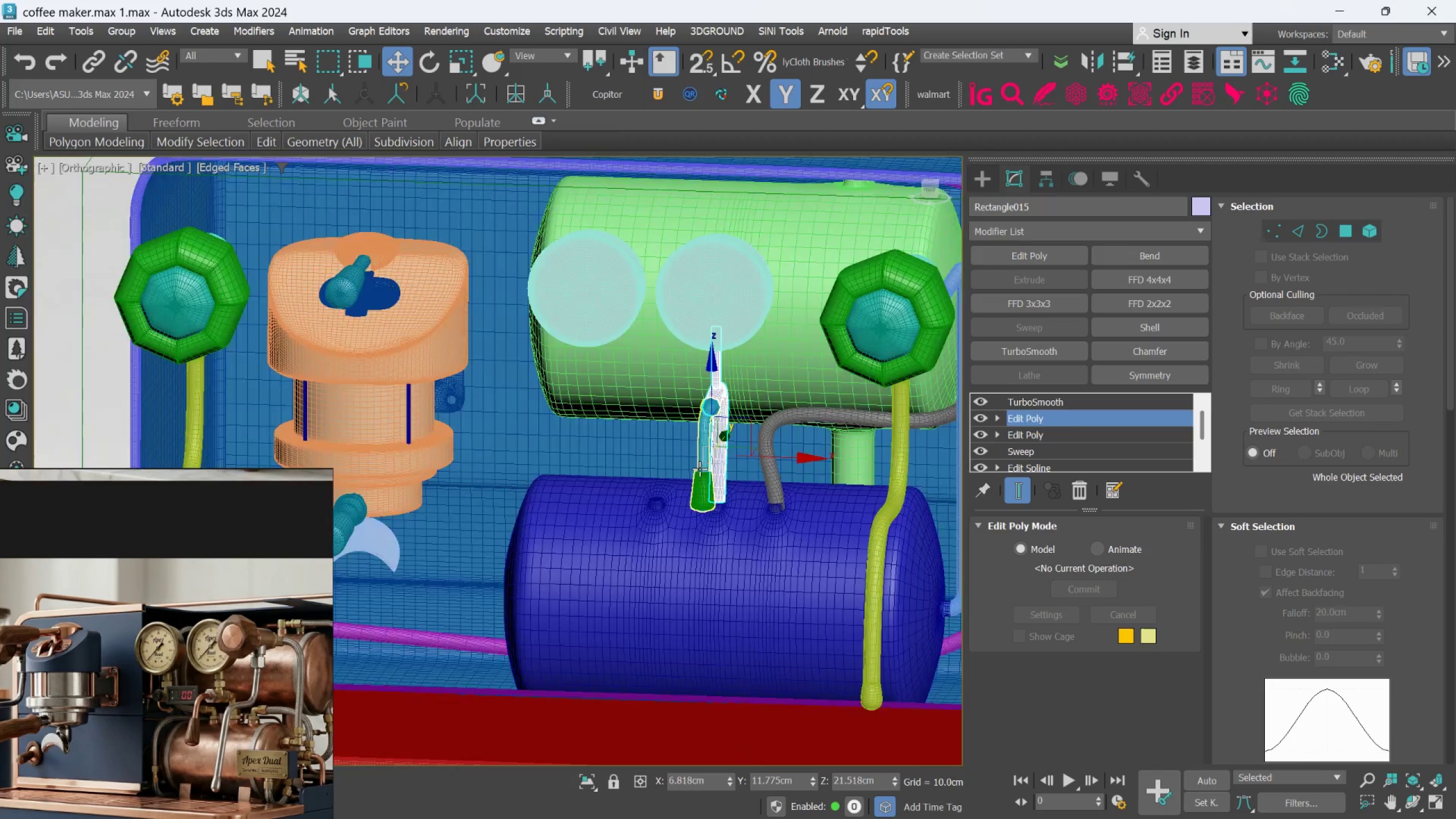 
hold_key(key=AltLeft, duration=0.5)
 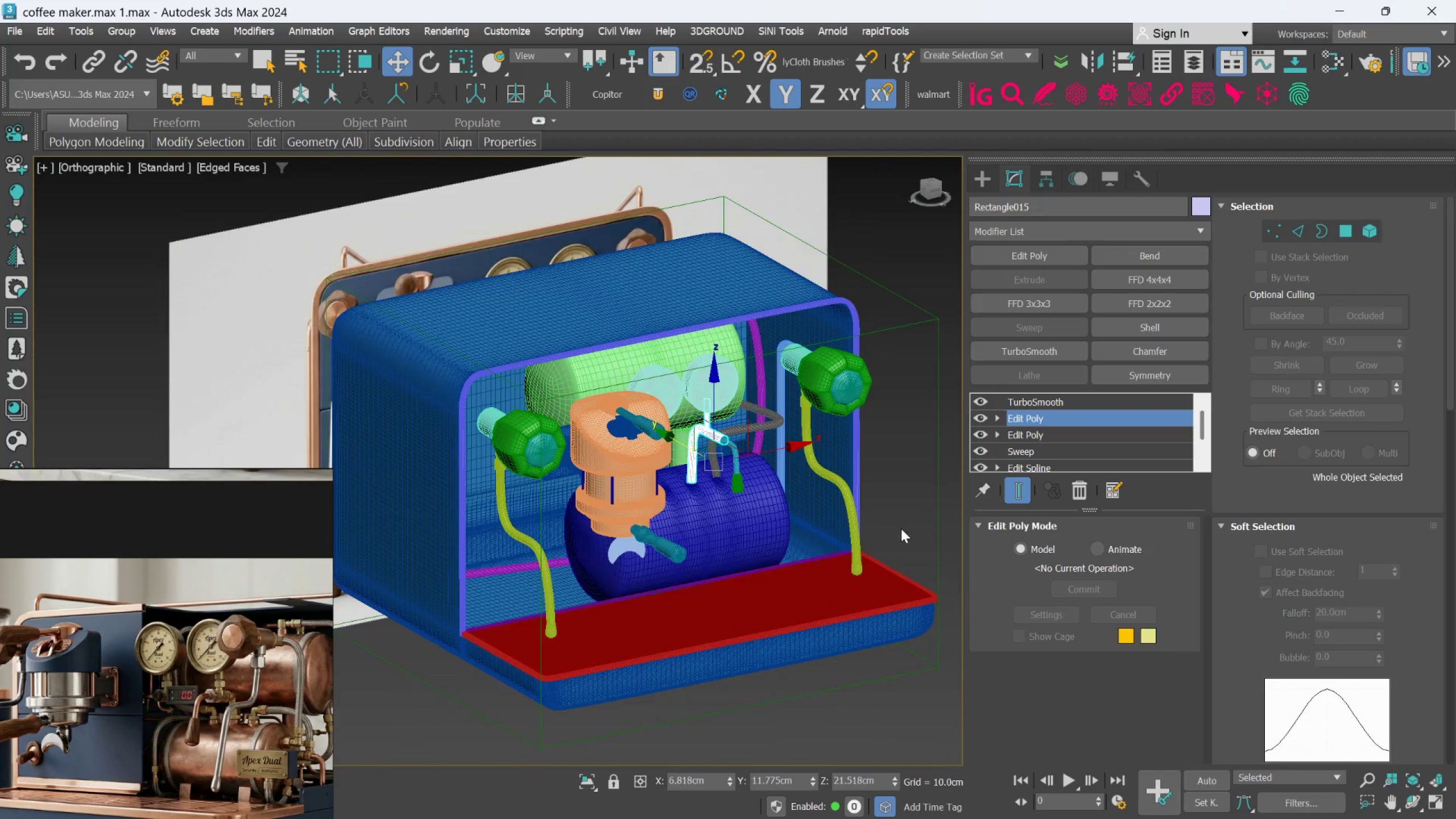 
scroll: coordinate [700, 469], scroll_direction: down, amount: 2.0
 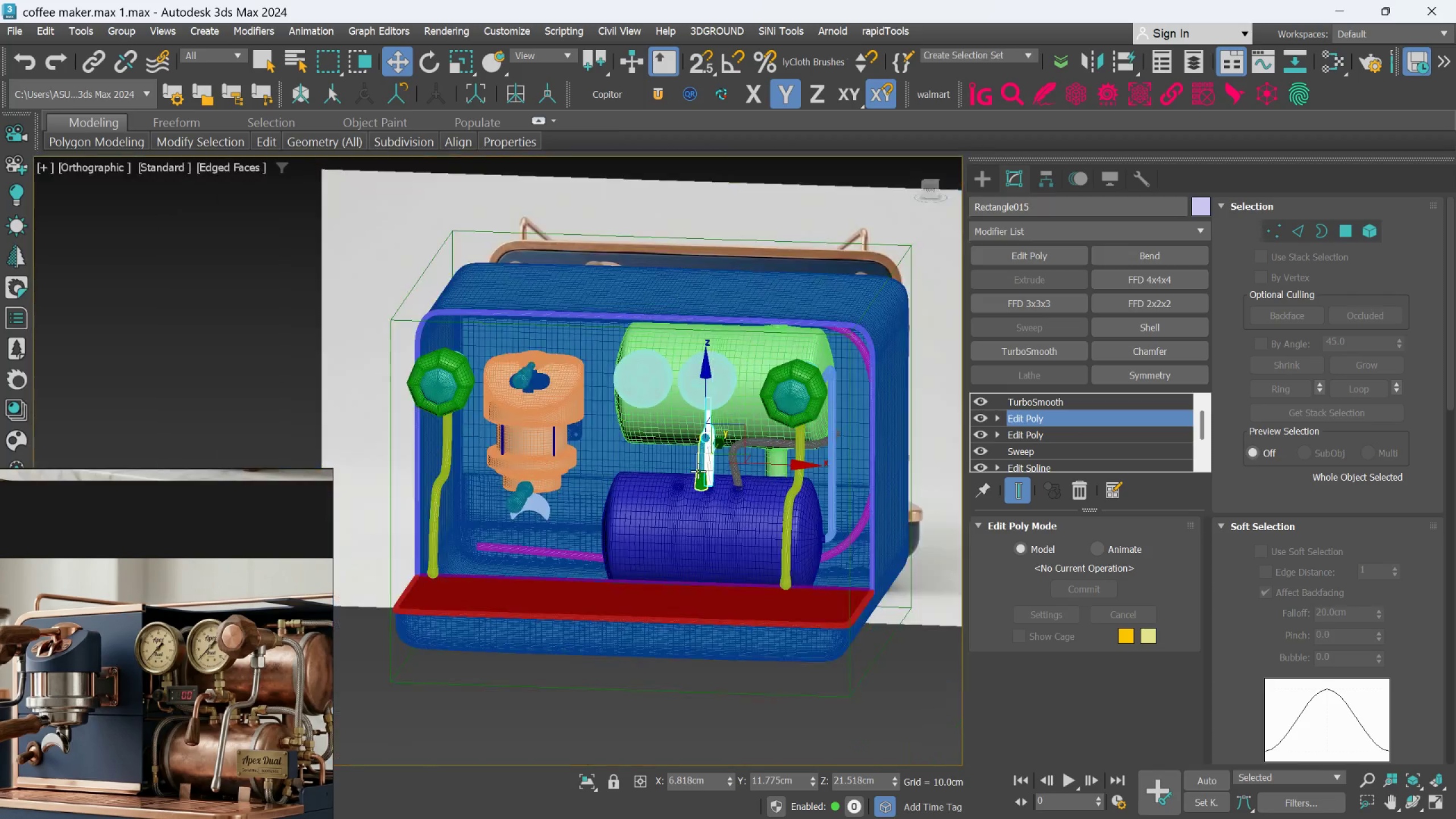 
key(F4)
 